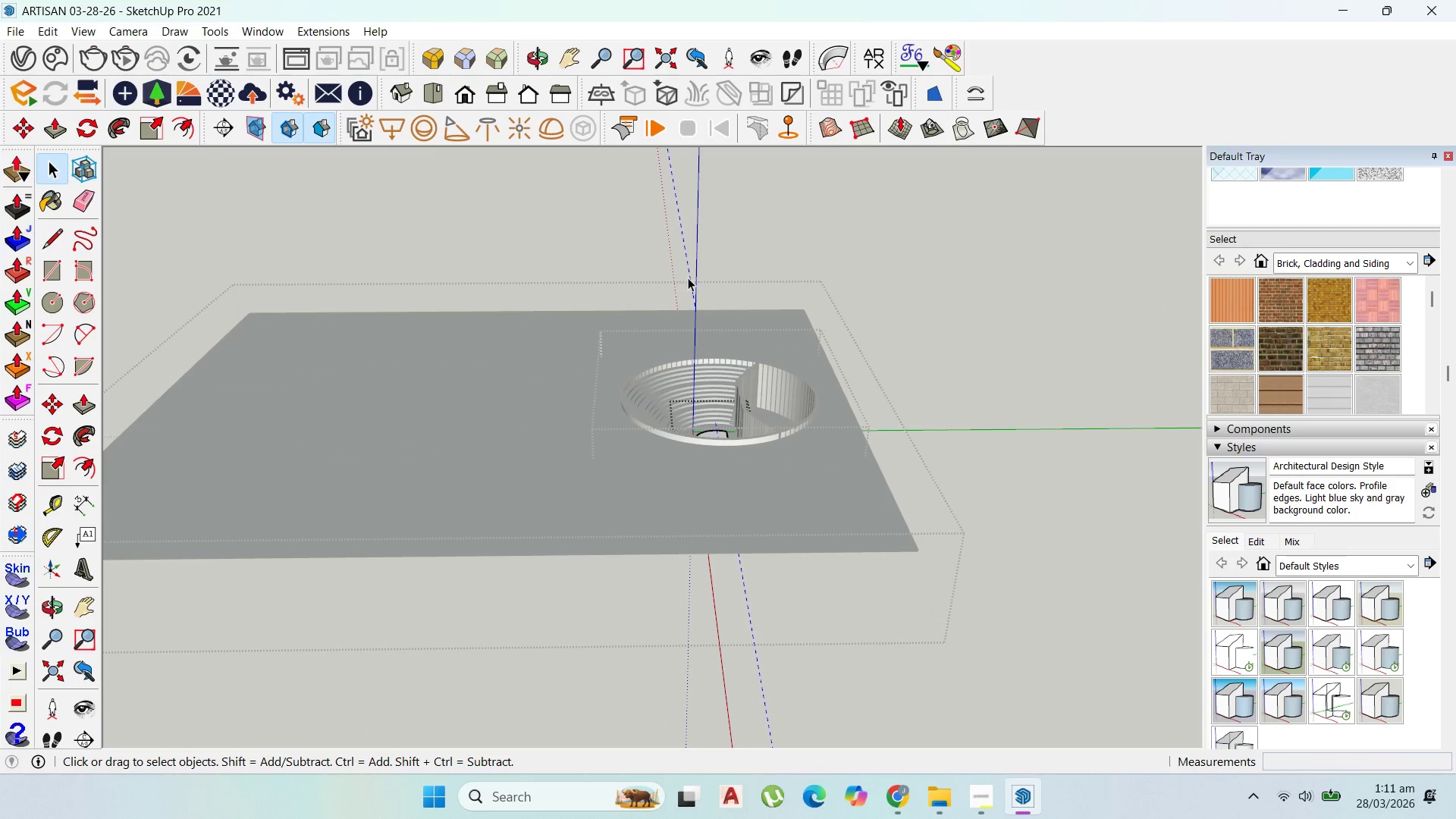 
key(Delete)
 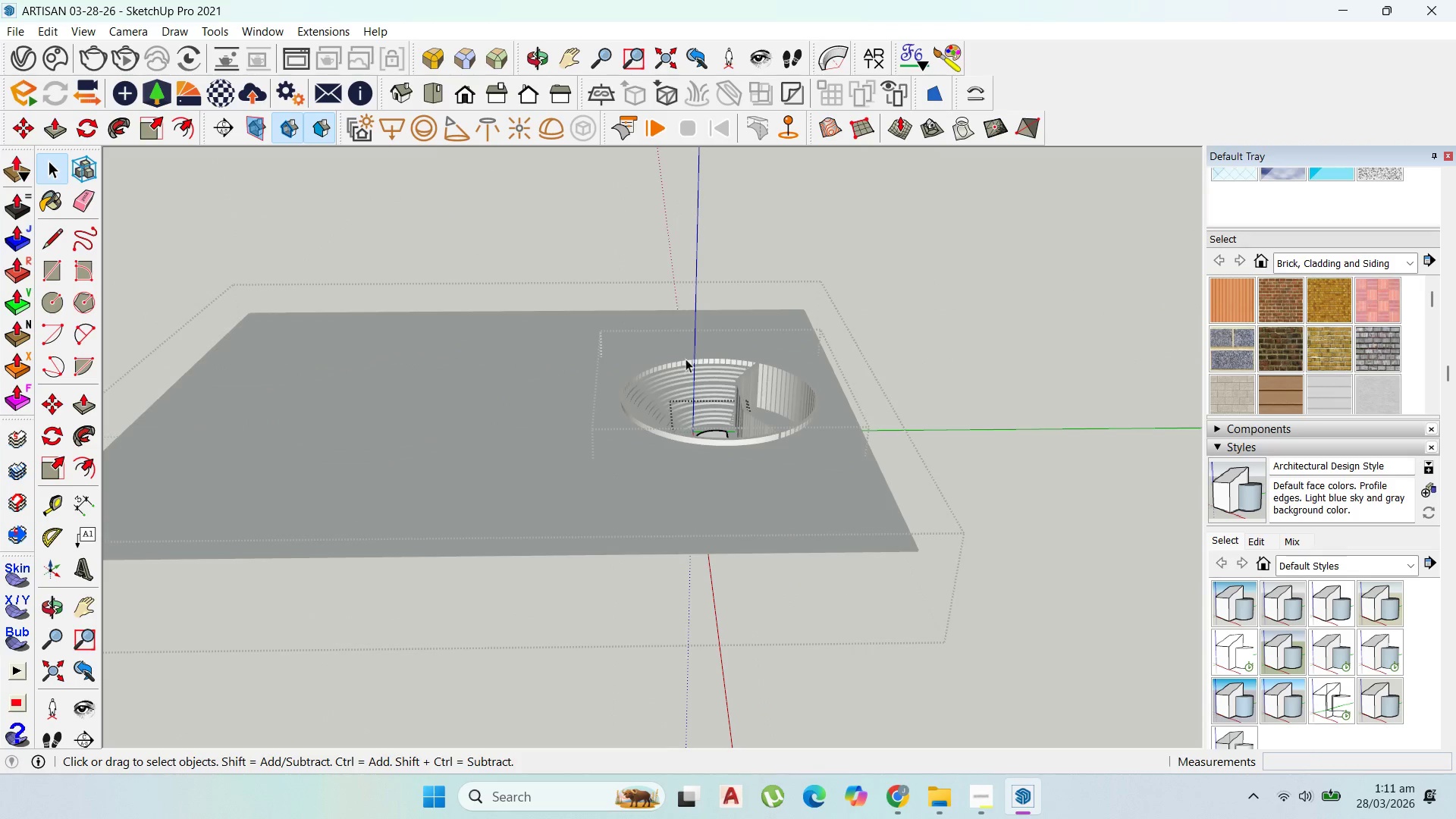 
key(Escape)
 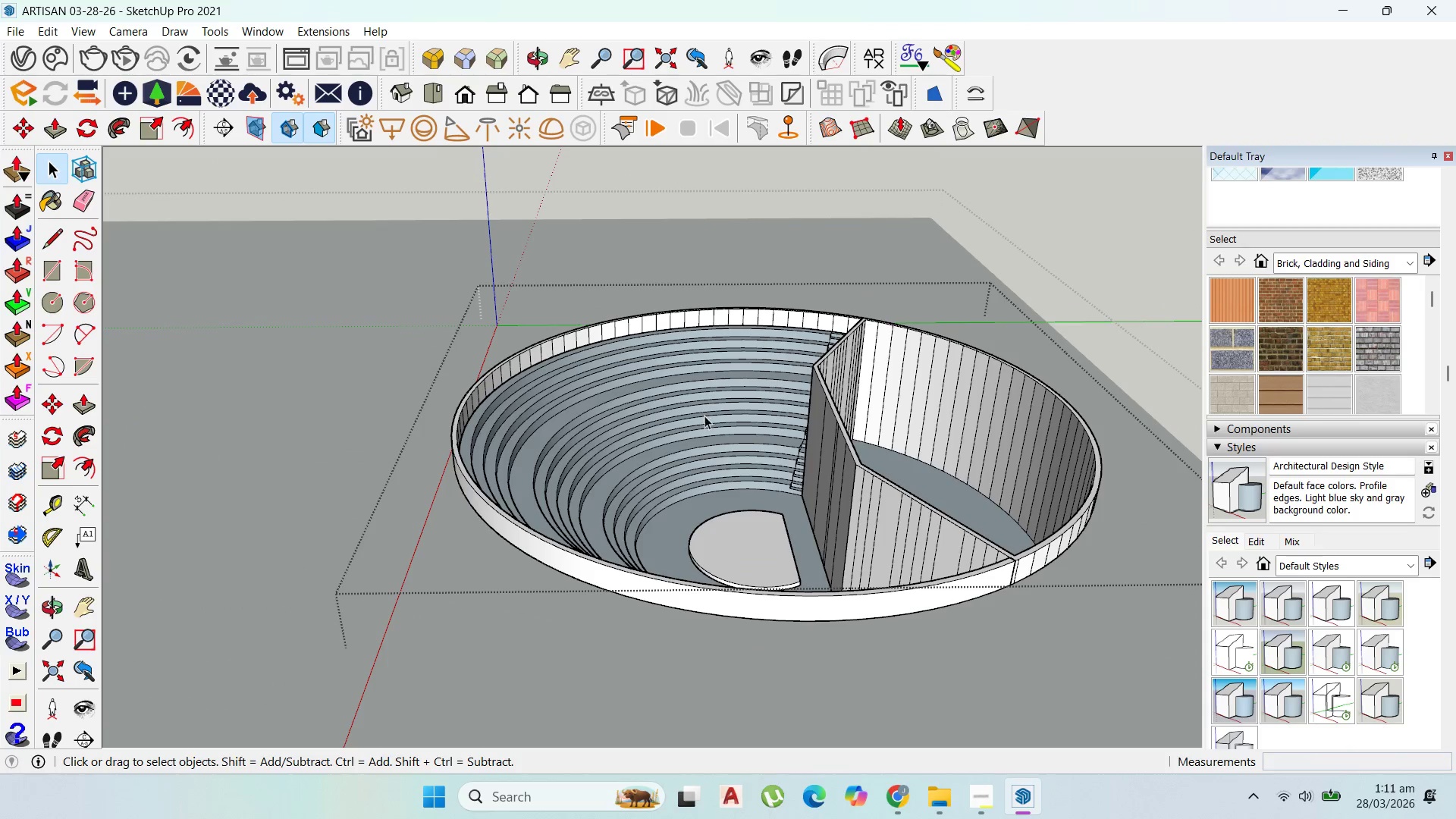 
key(Escape)
 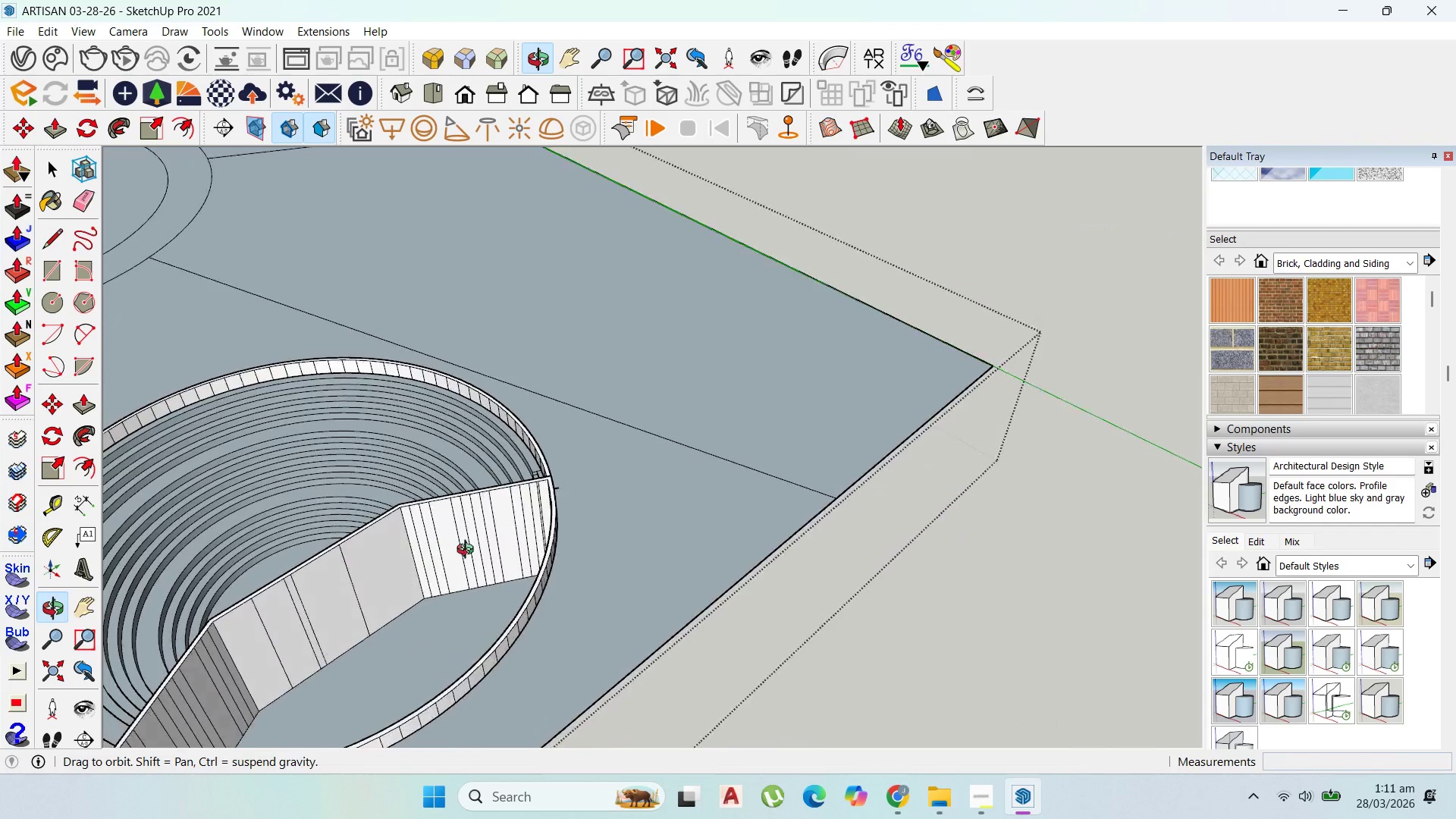 
scroll: coordinate [704, 408], scroll_direction: up, amount: 10.0
 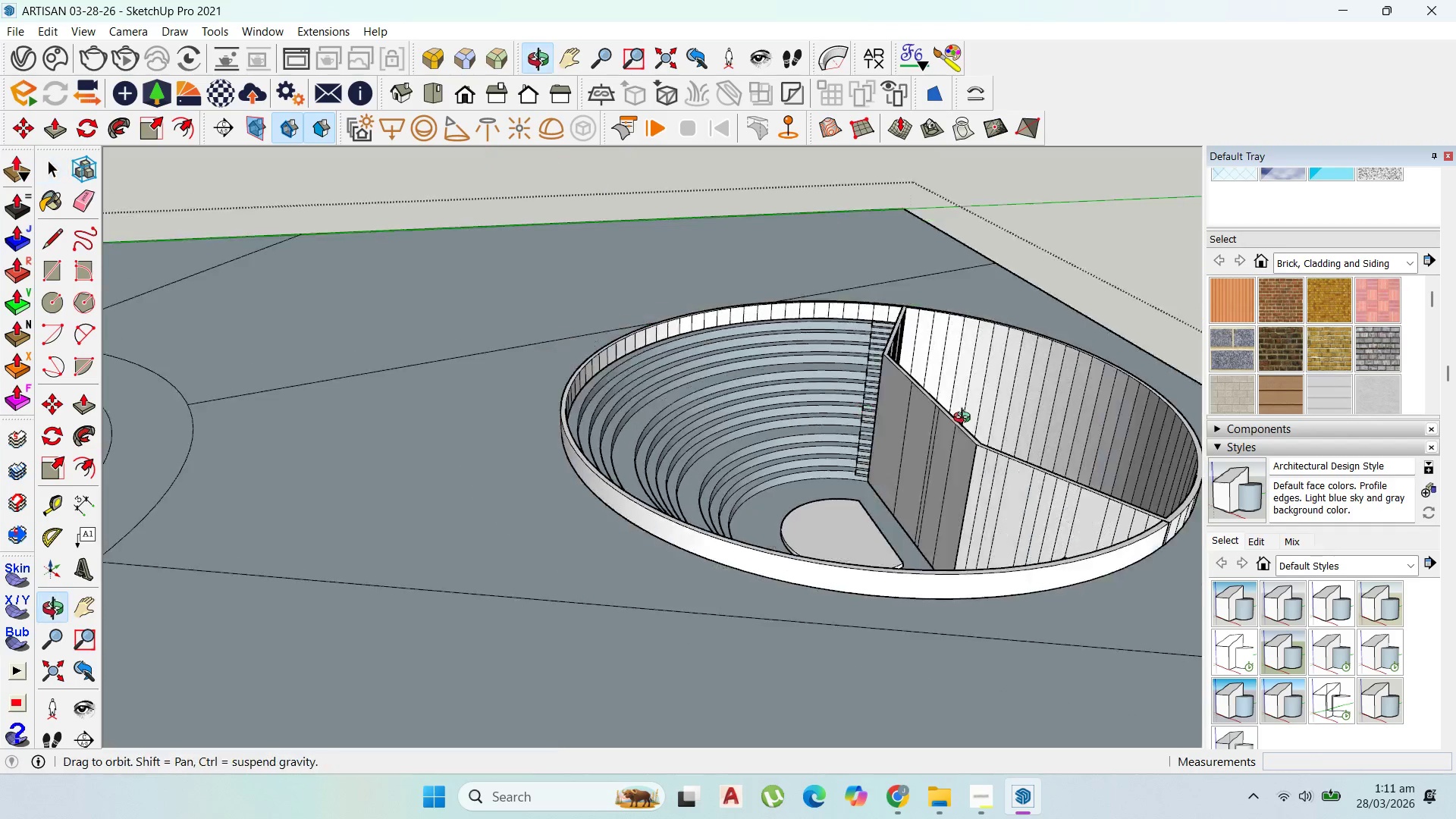 
scroll: coordinate [690, 684], scroll_direction: down, amount: 6.0
 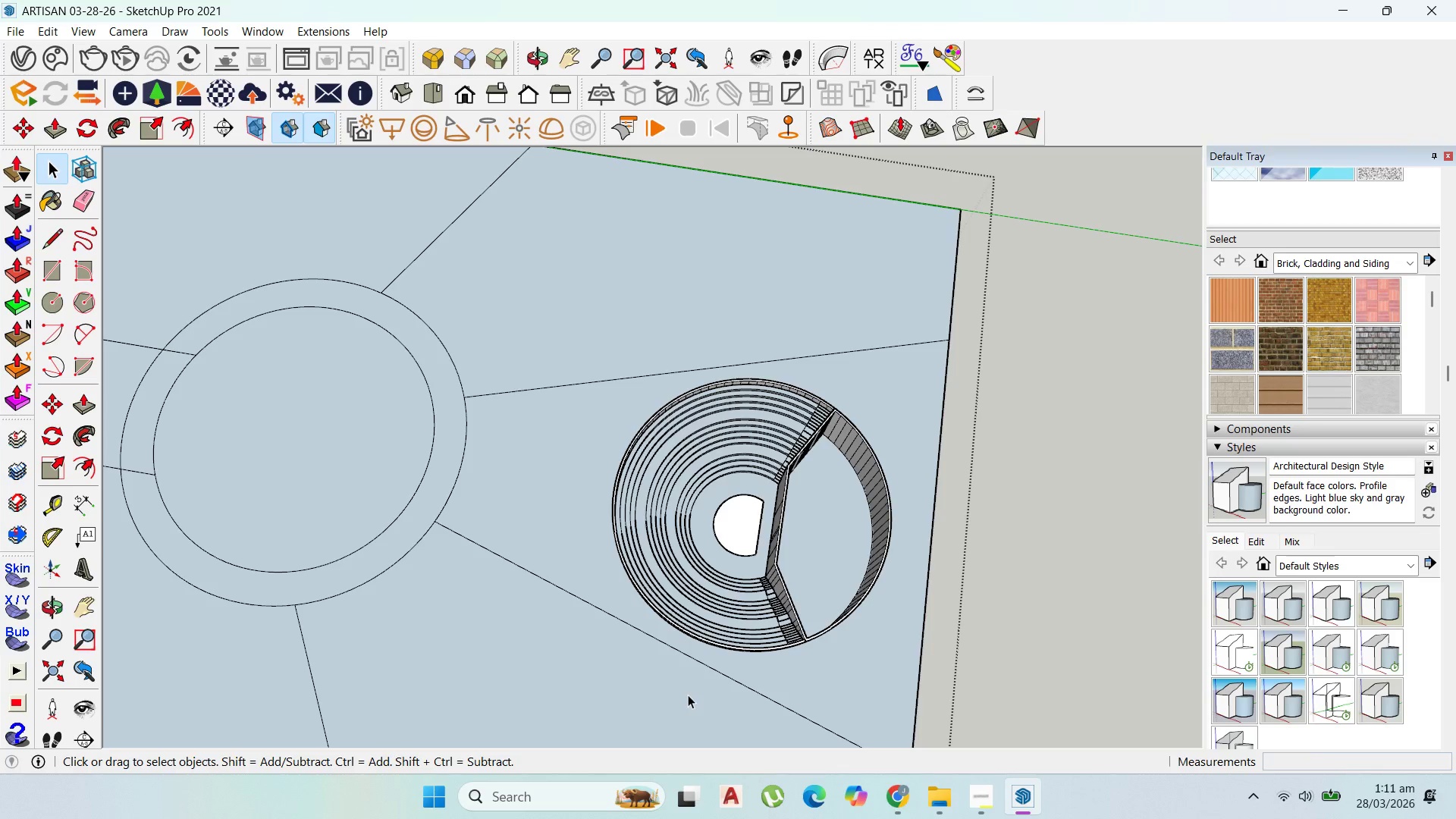 
key(Control+Z)
 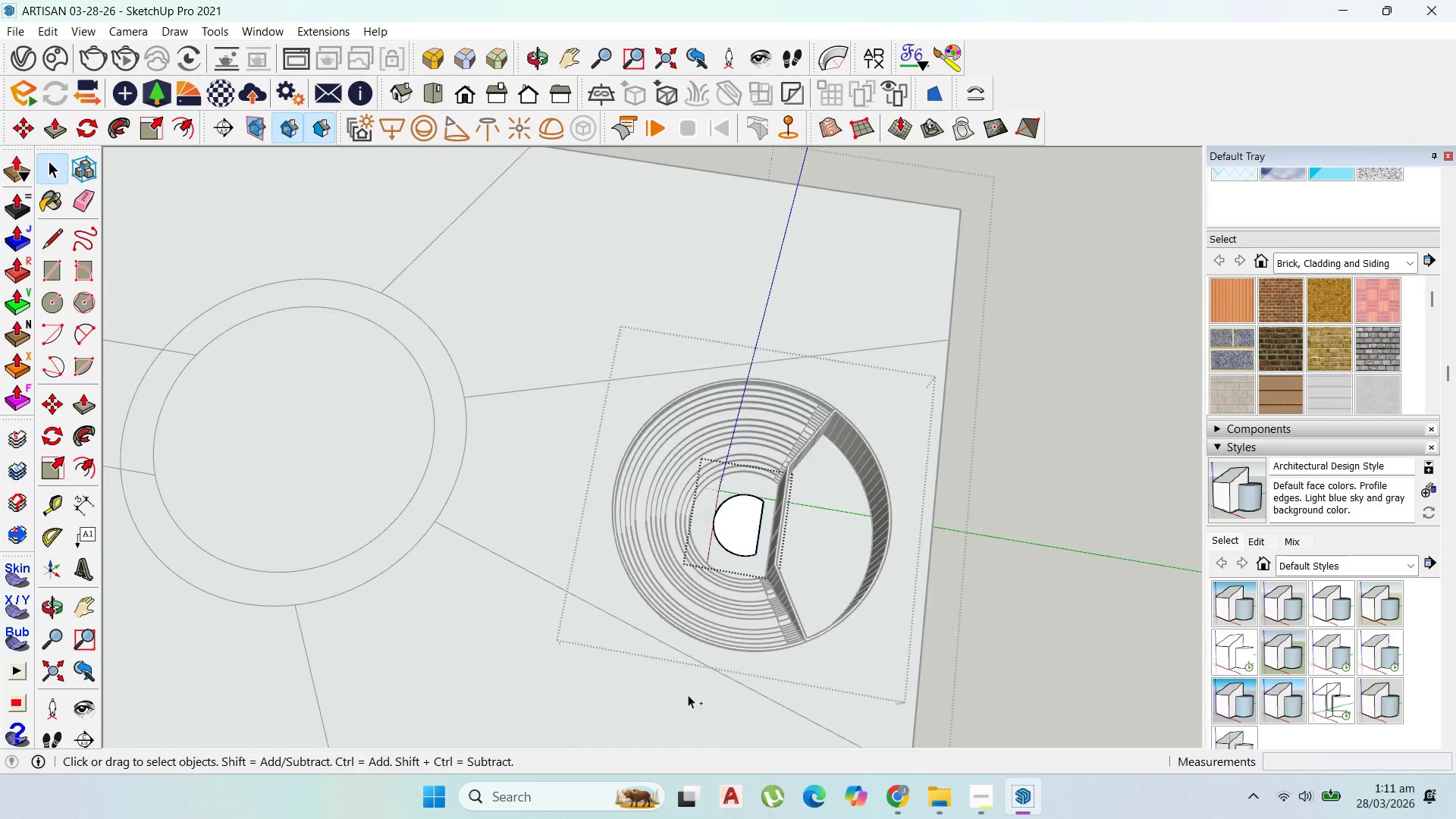 
key(Control+Z)
 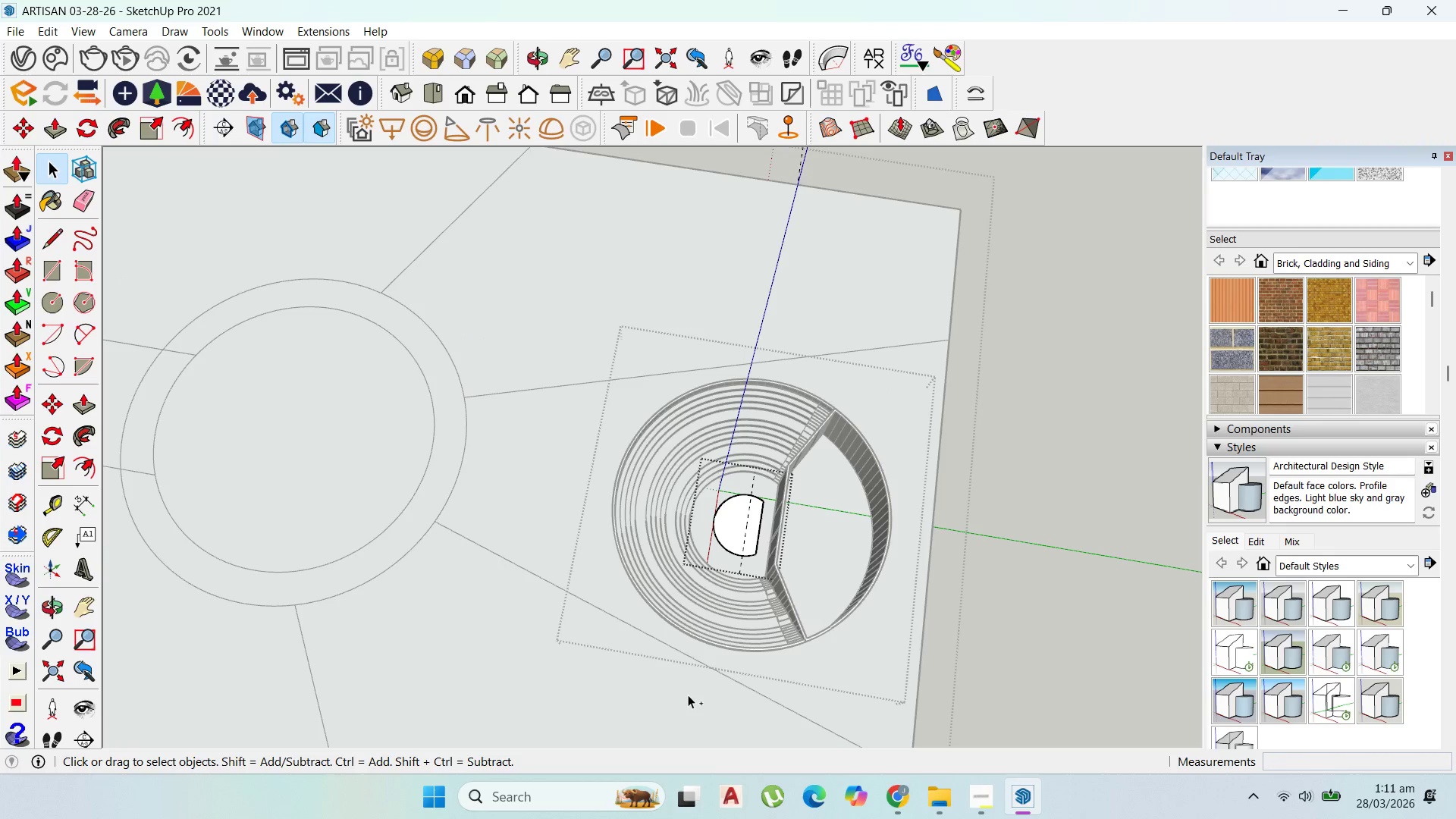 
key(Control+Z)
 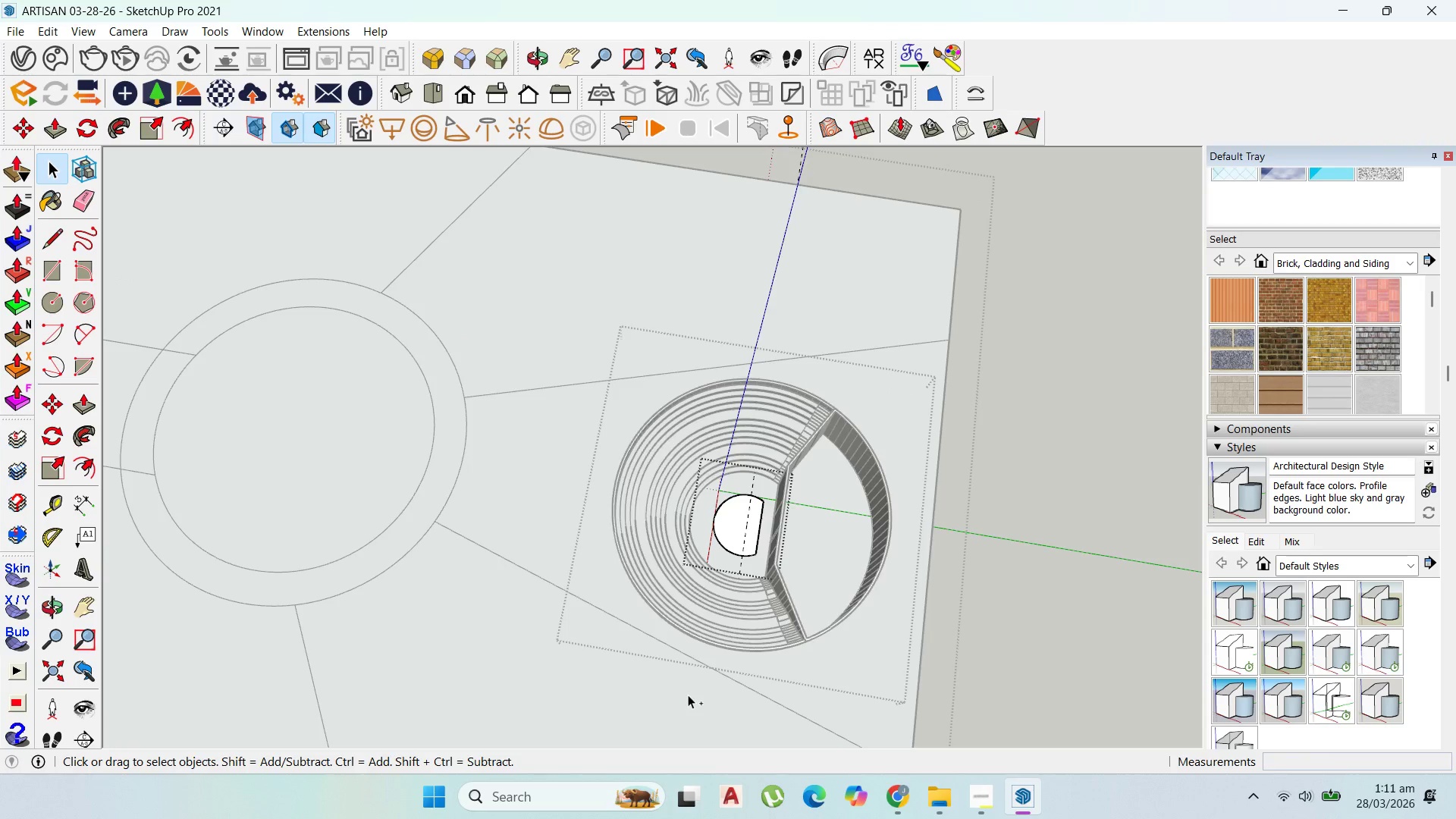 
key(Control+Z)
 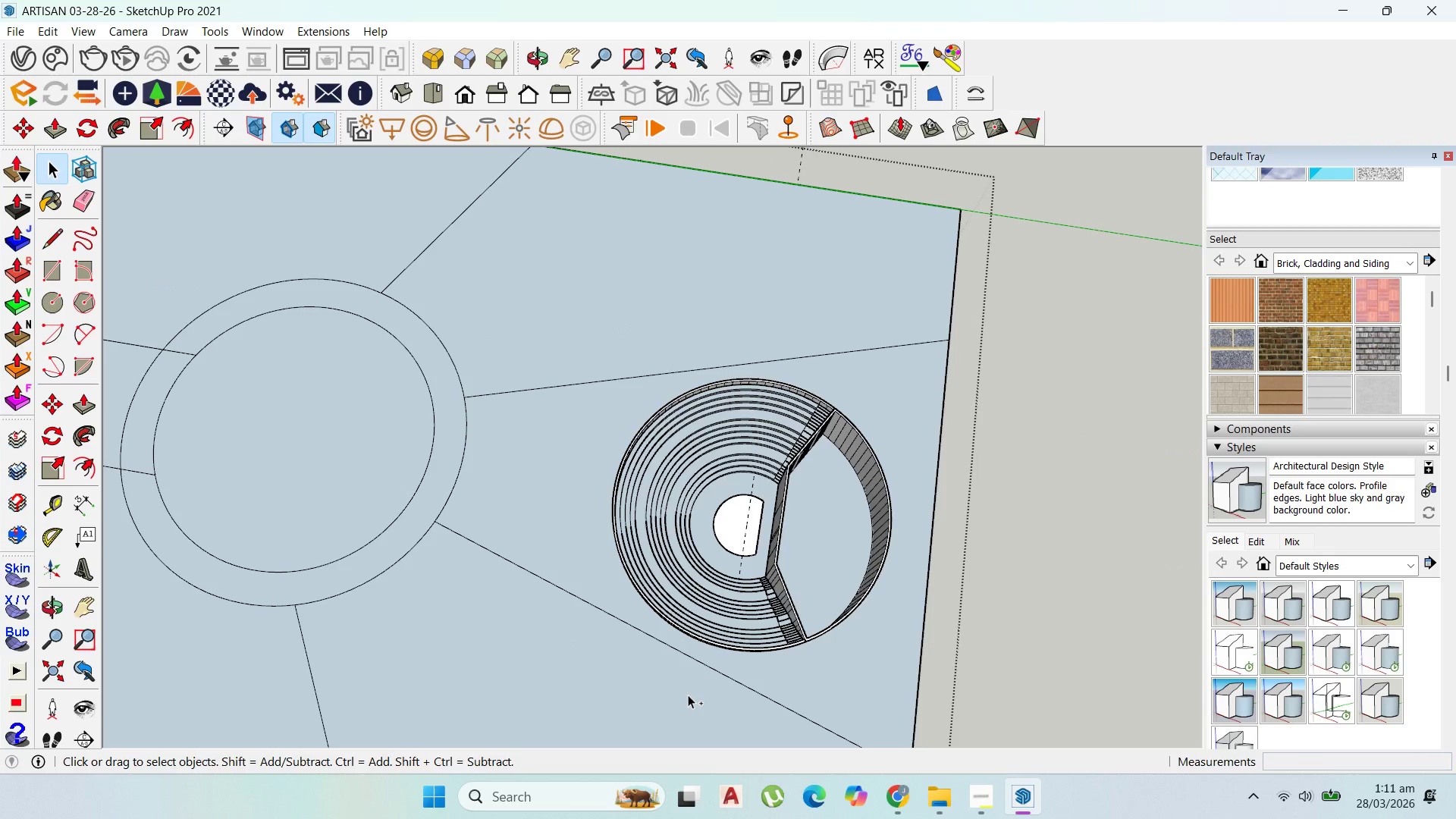 
key(Control+Z)
 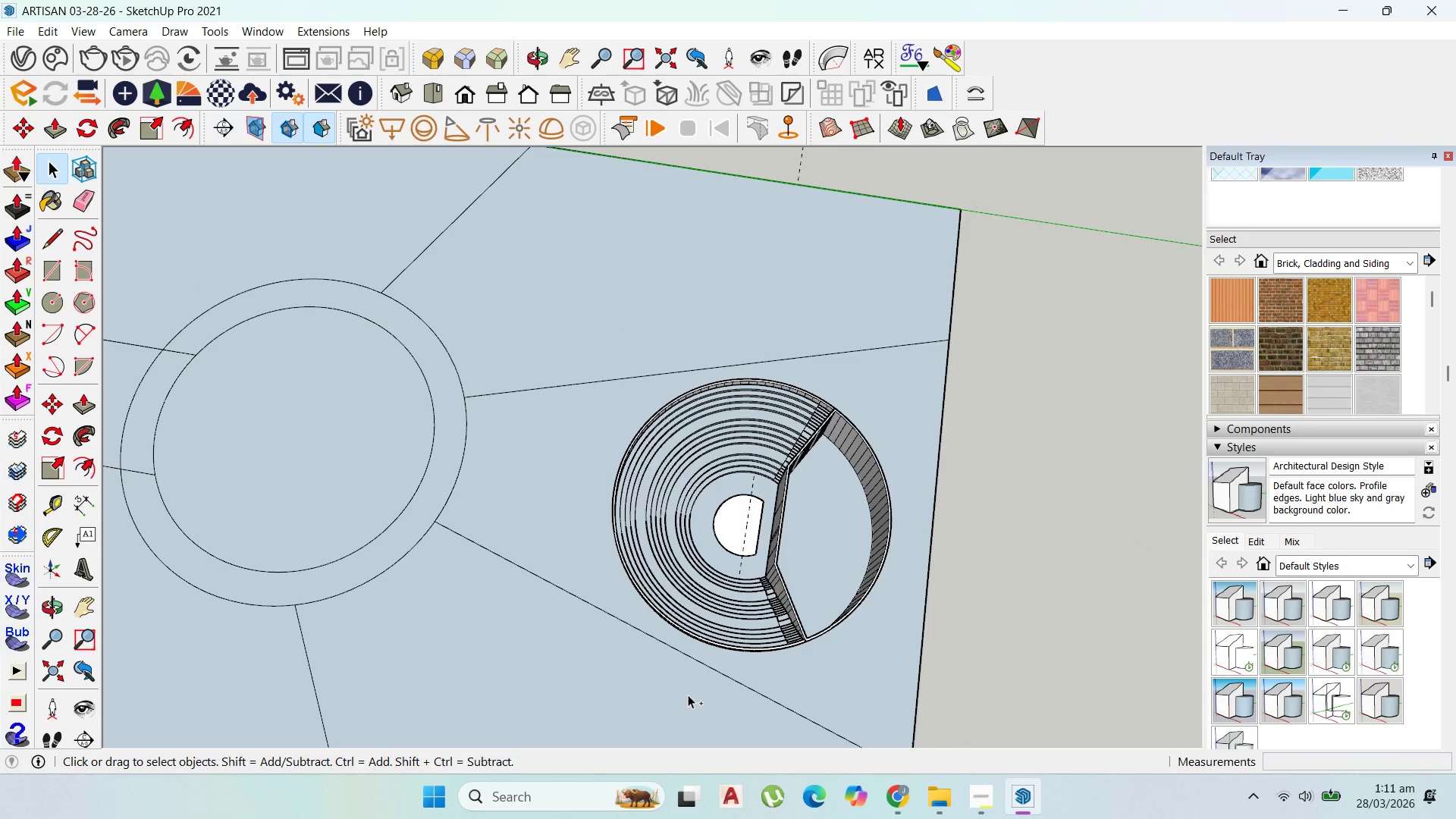 
key(Control+Z)
 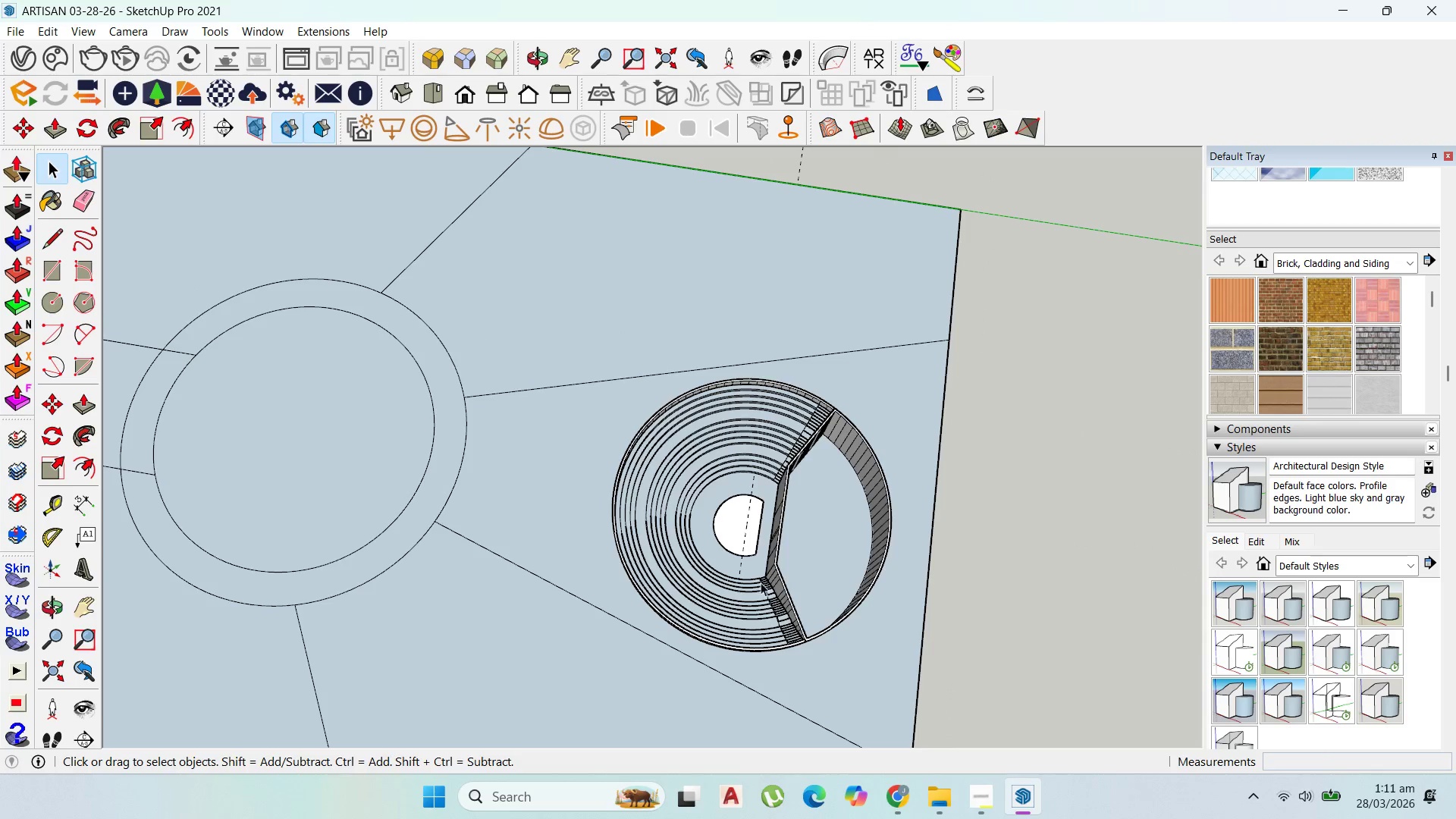 
scroll: coordinate [753, 452], scroll_direction: up, amount: 24.0
 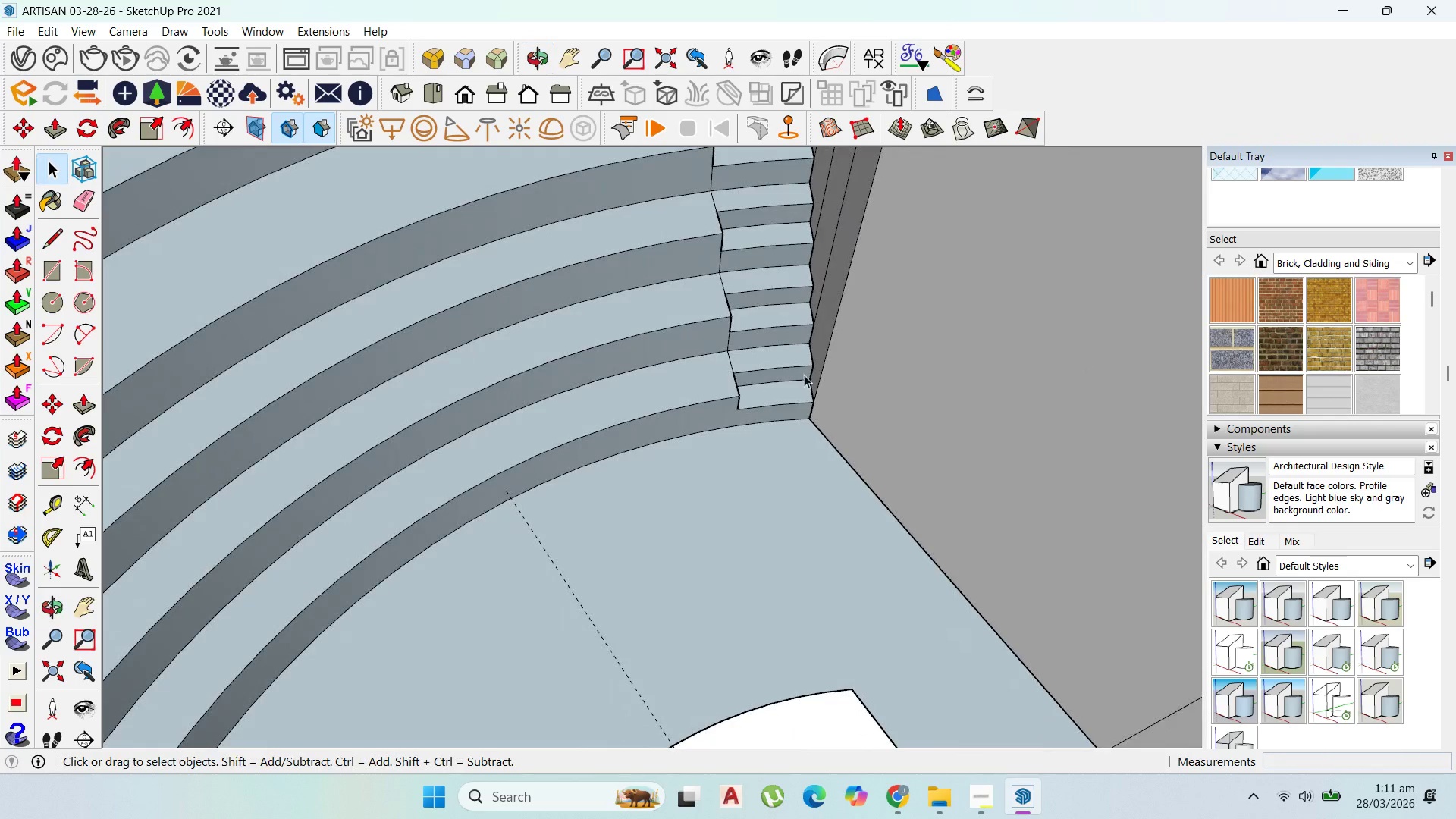 
scroll: coordinate [694, 494], scroll_direction: down, amount: 15.0
 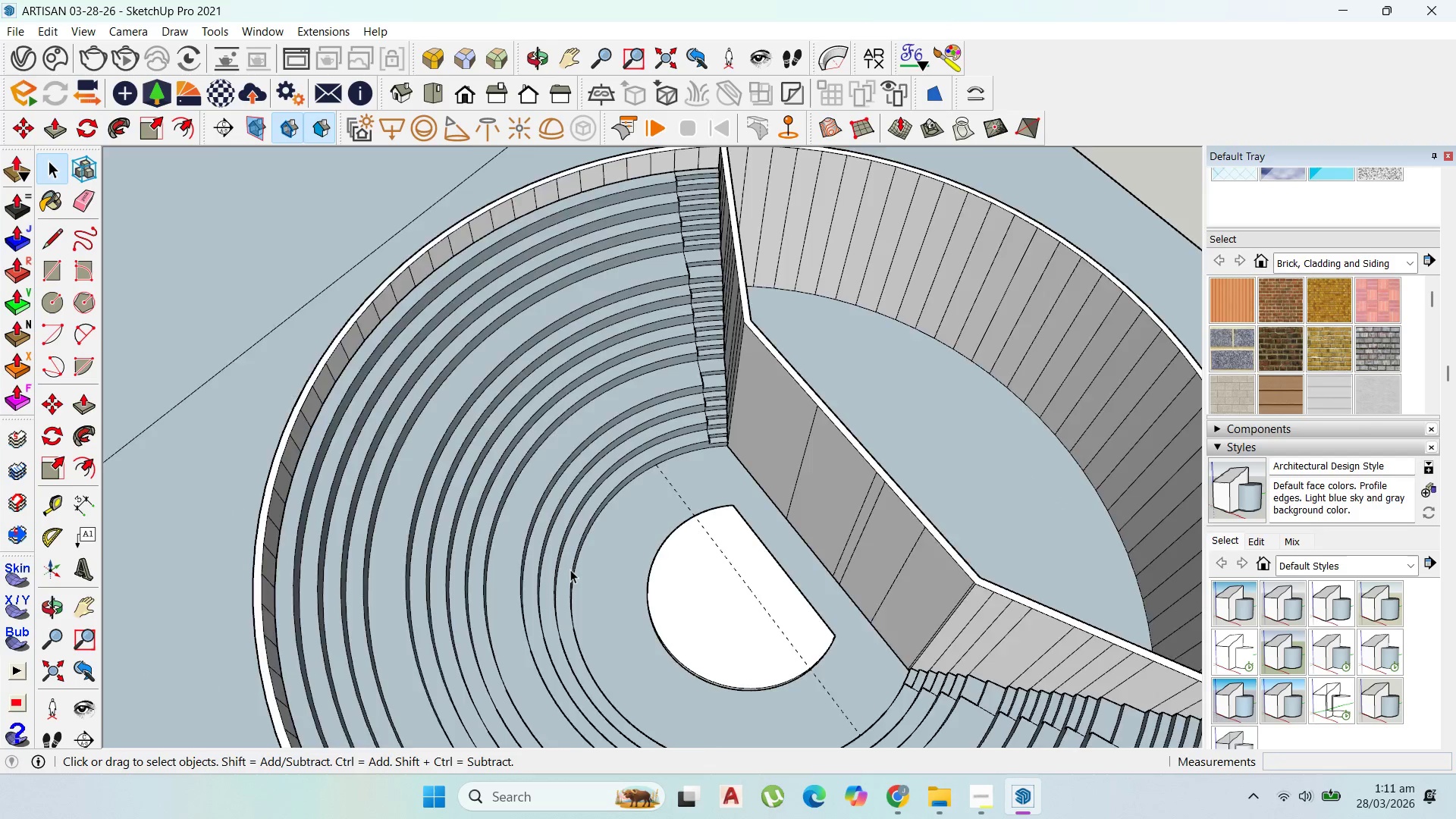 
double_click([736, 613])
 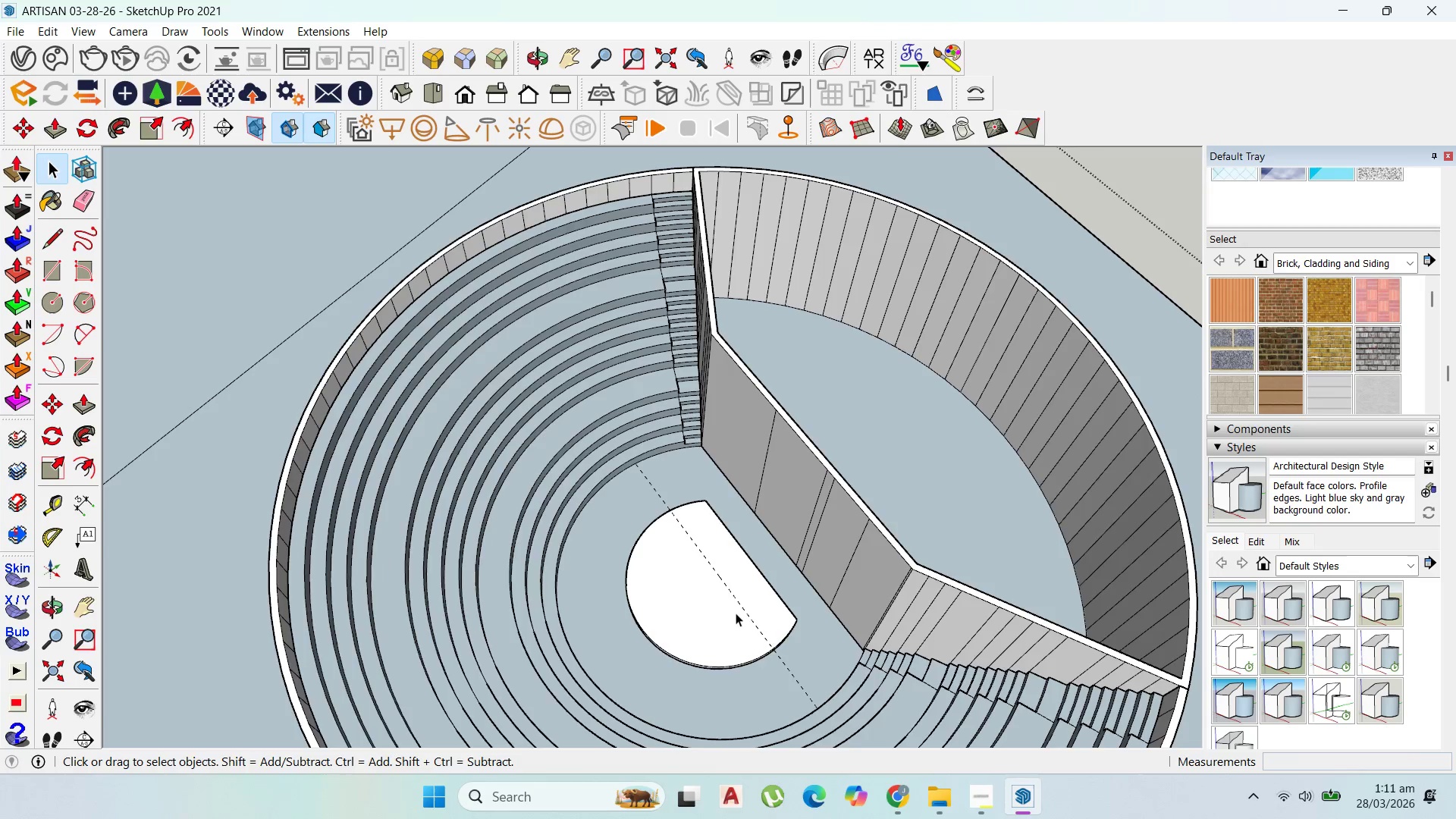 
scroll: coordinate [722, 626], scroll_direction: down, amount: 1.0
 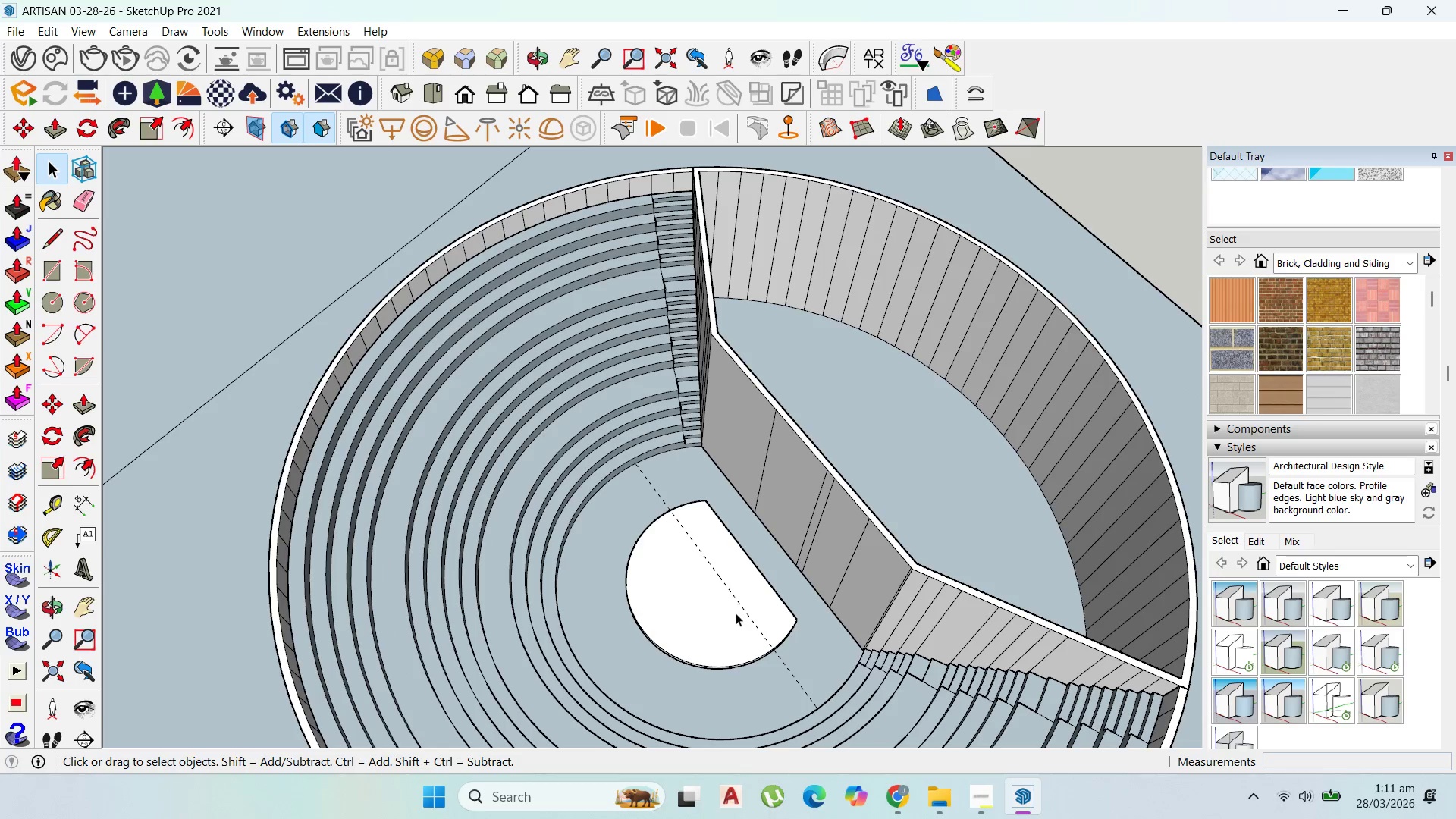 
triple_click([736, 613])
 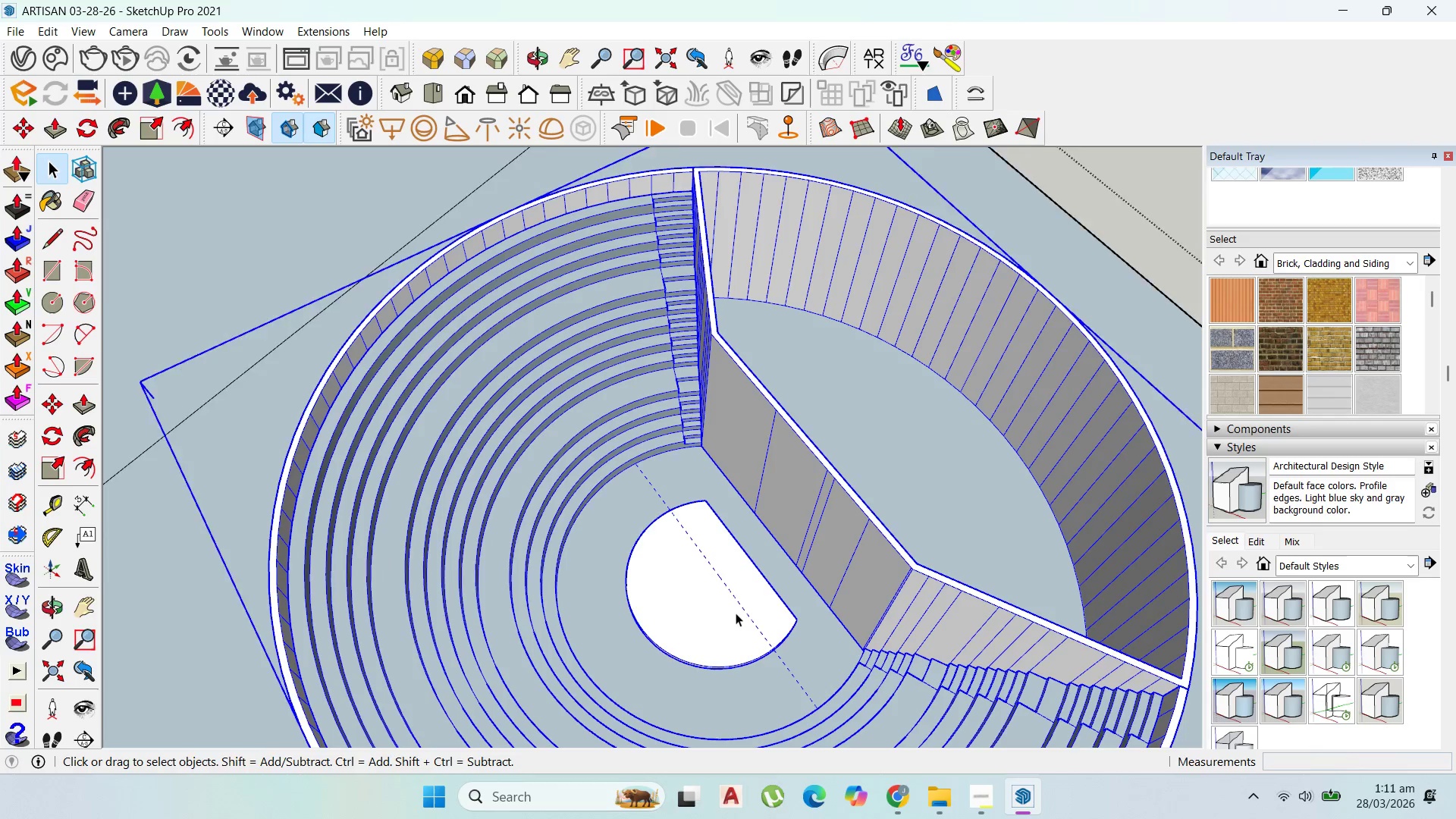 
triple_click([736, 613])
 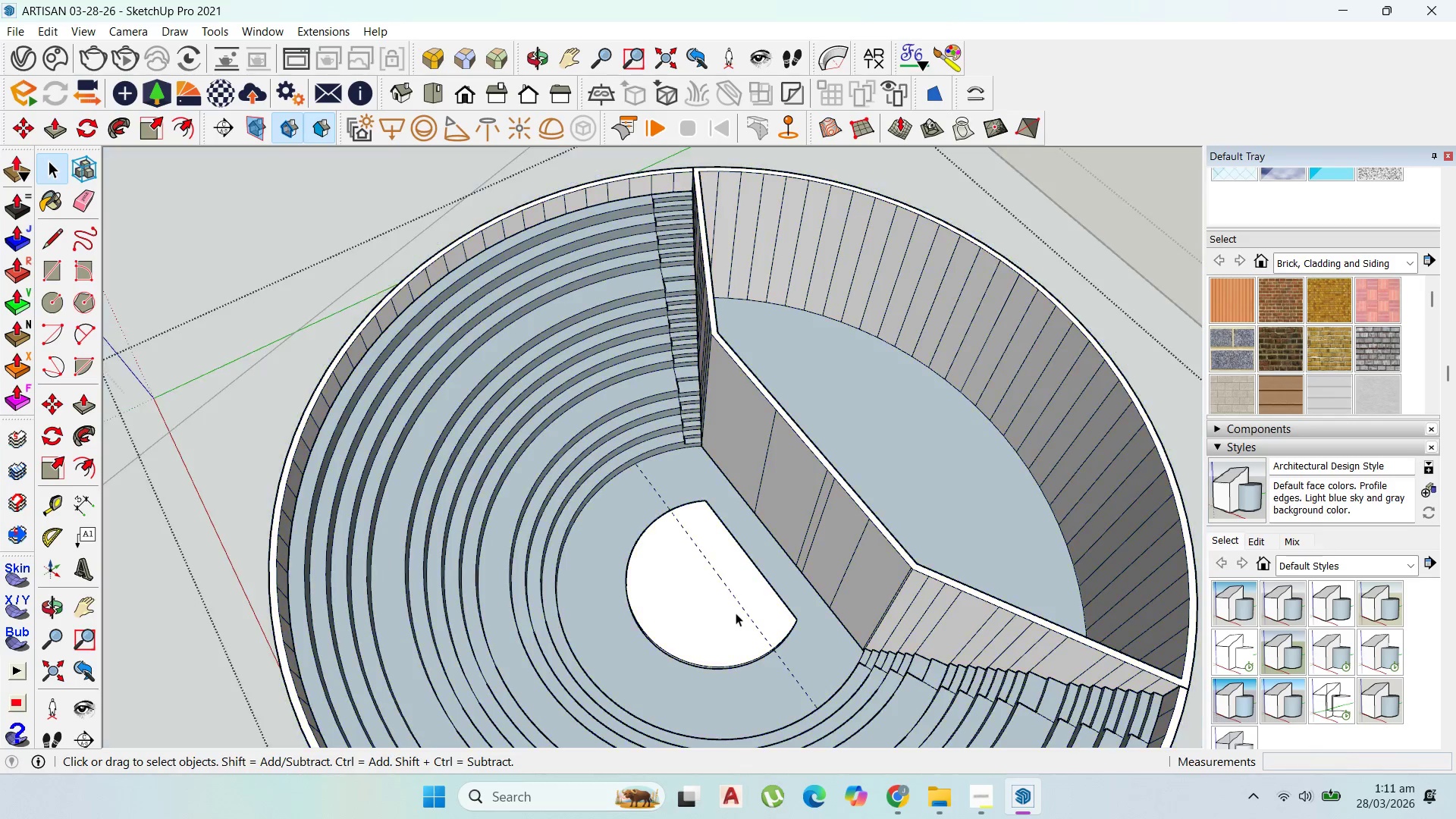 
triple_click([736, 613])
 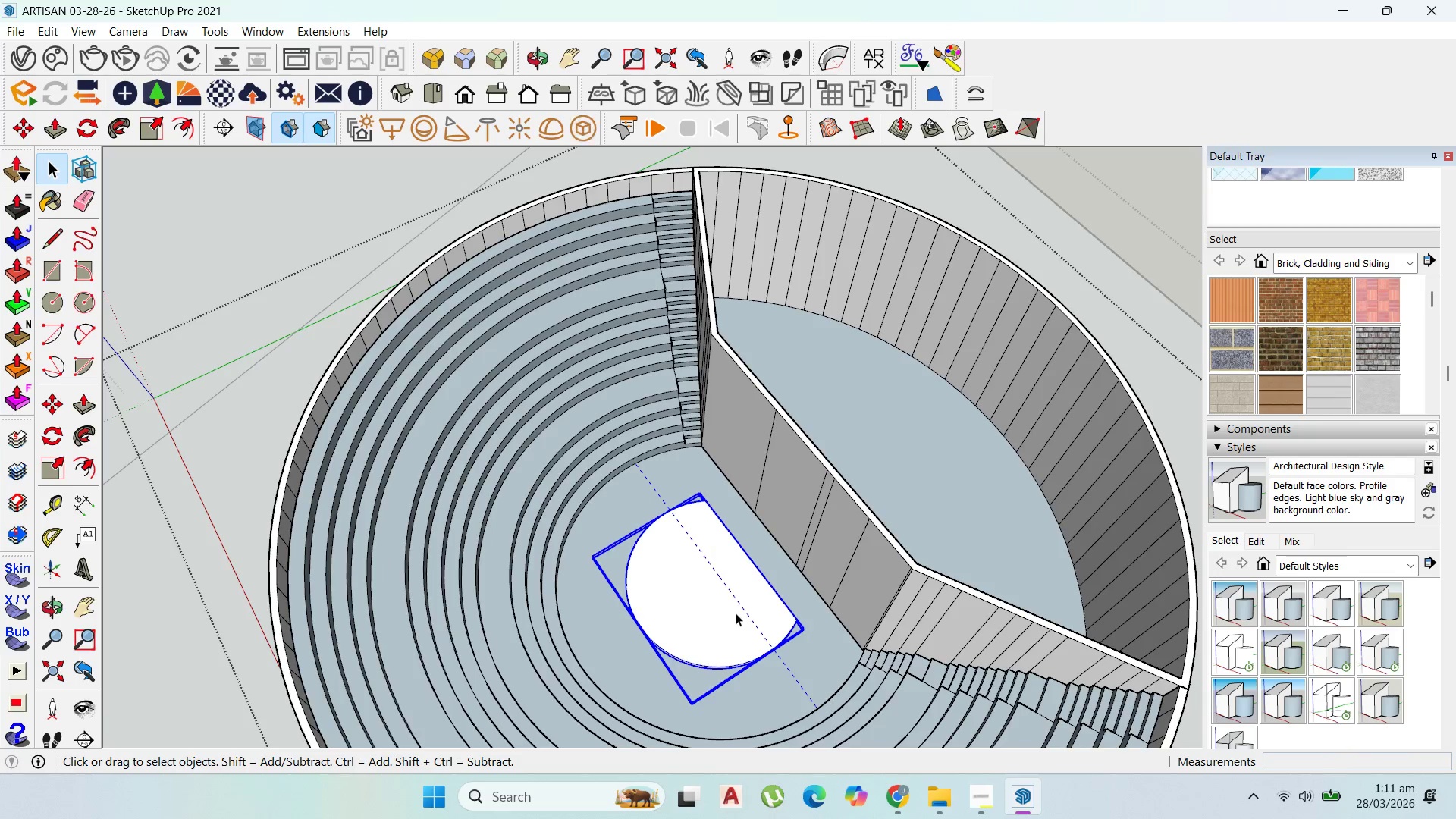 
triple_click([736, 613])
 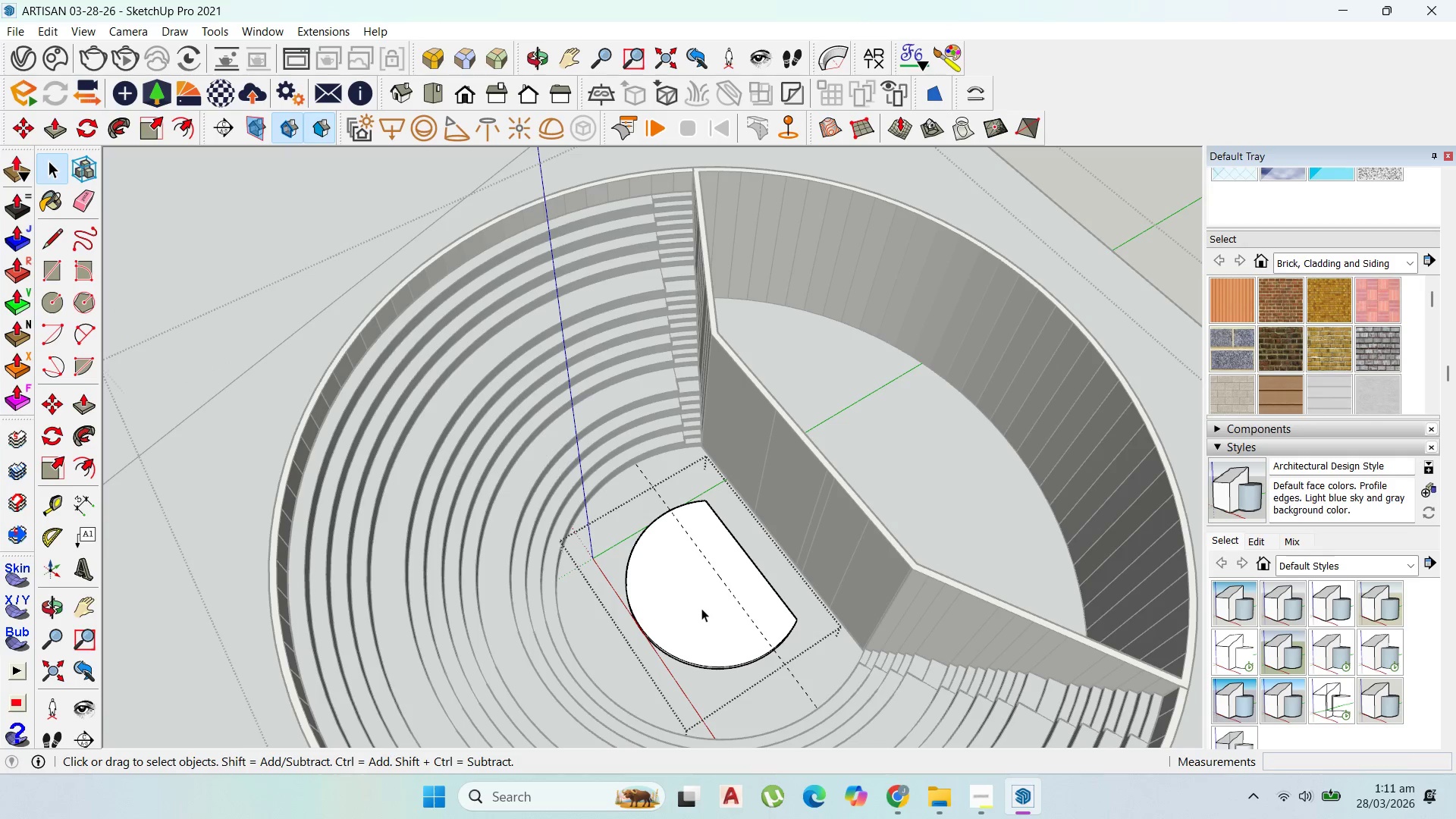 
left_click([702, 607])
 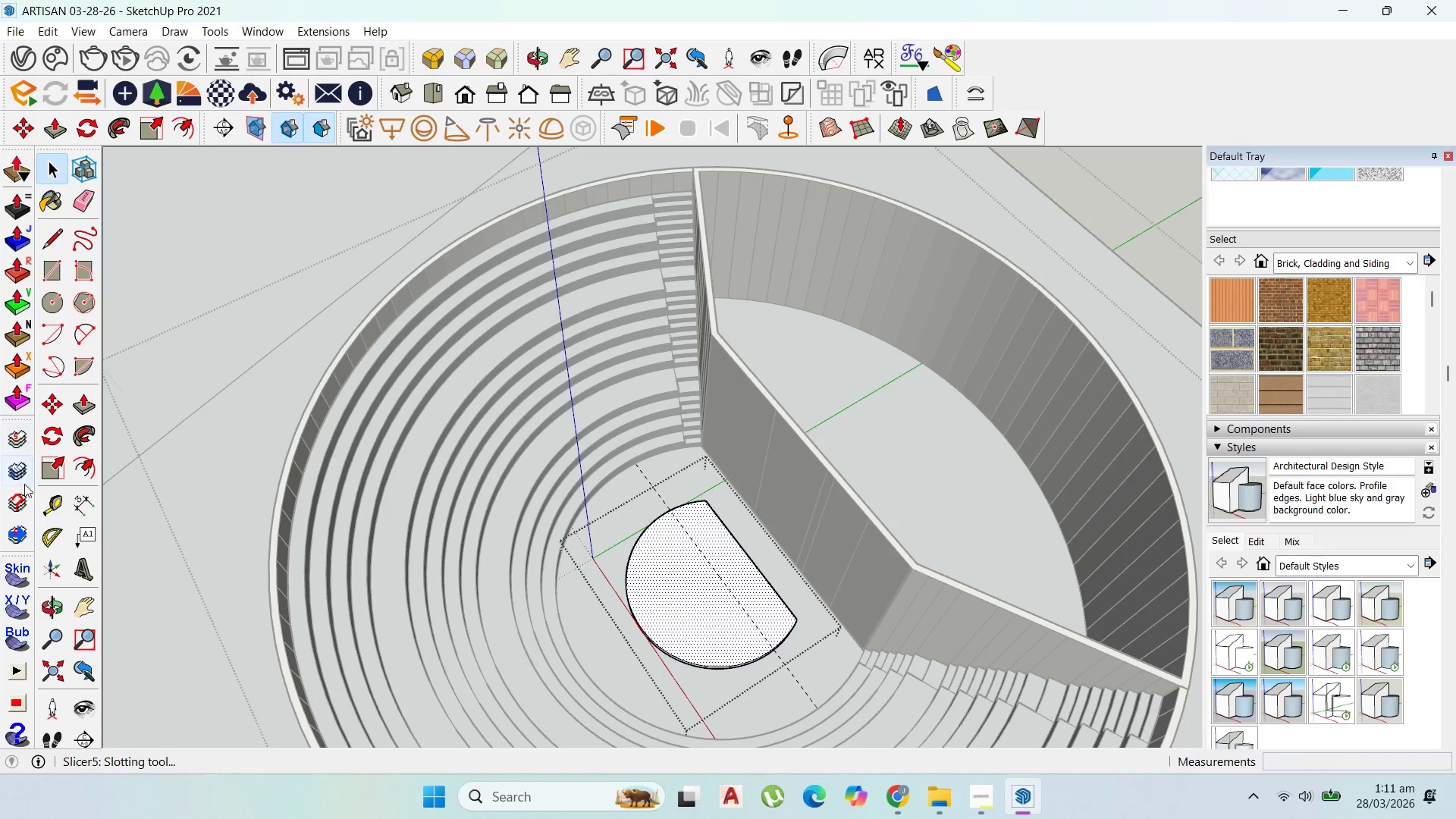 
left_click([44, 507])
 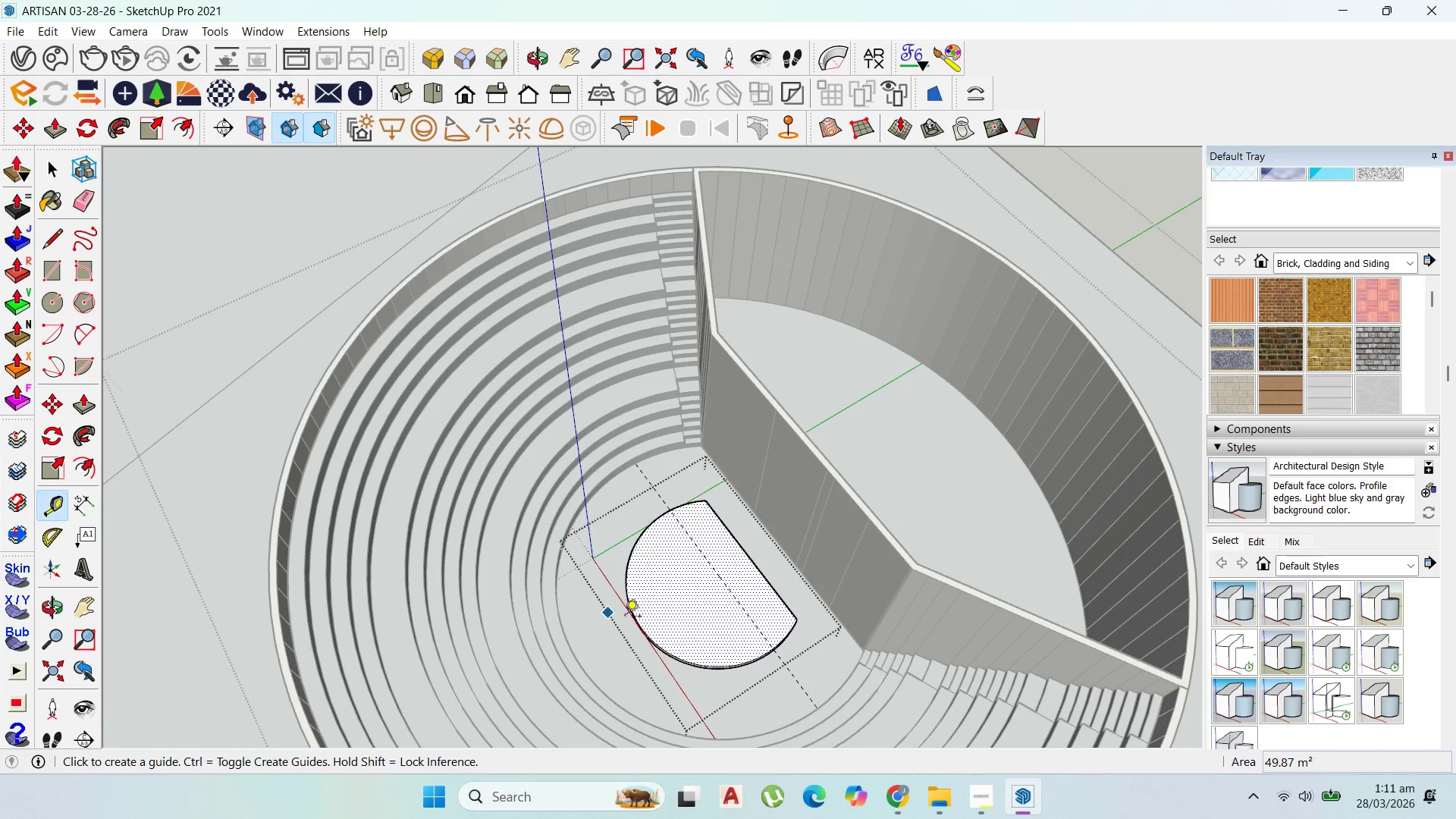 
scroll: coordinate [836, 673], scroll_direction: up, amount: 4.0
 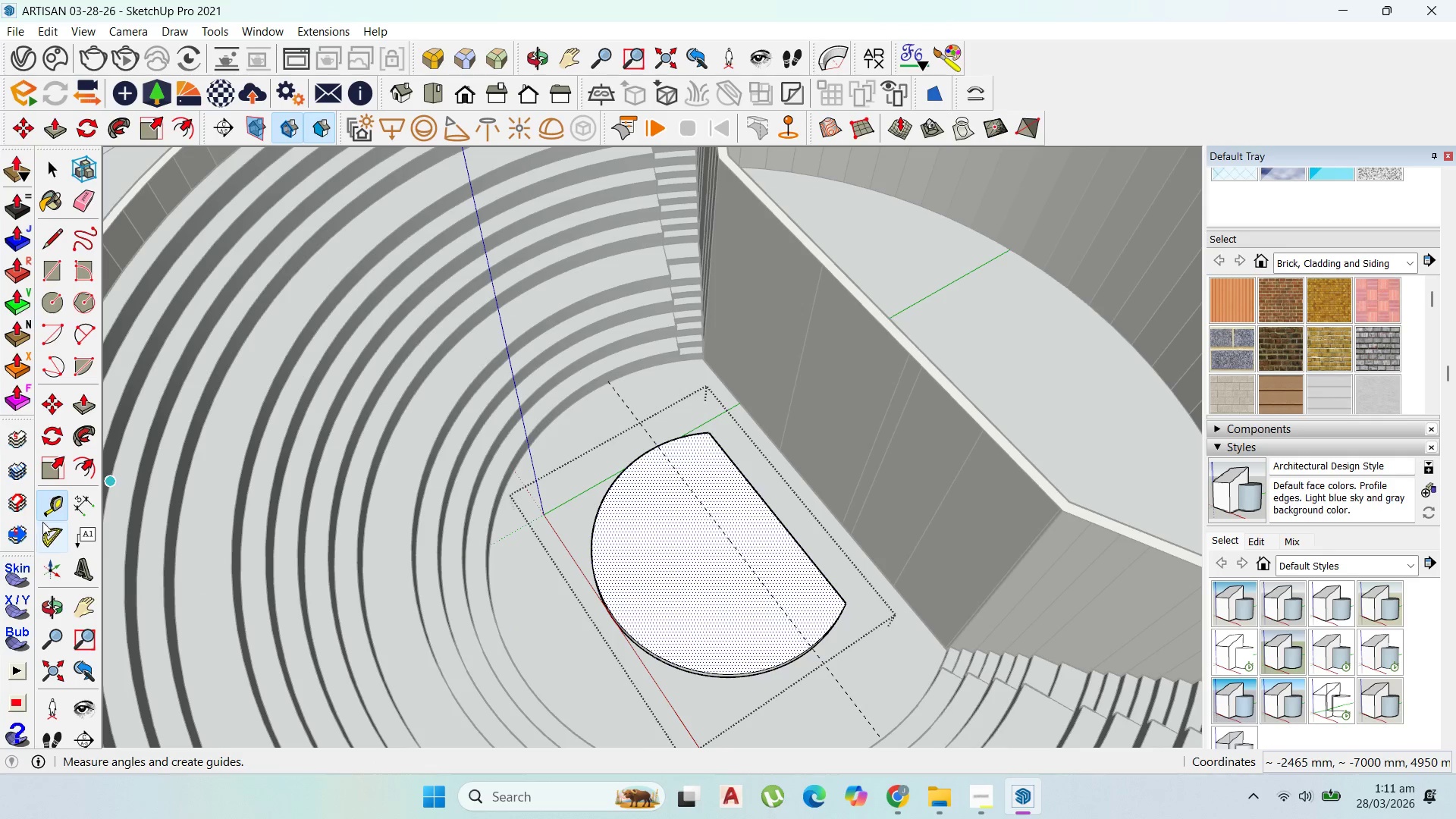 
left_click([48, 234])
 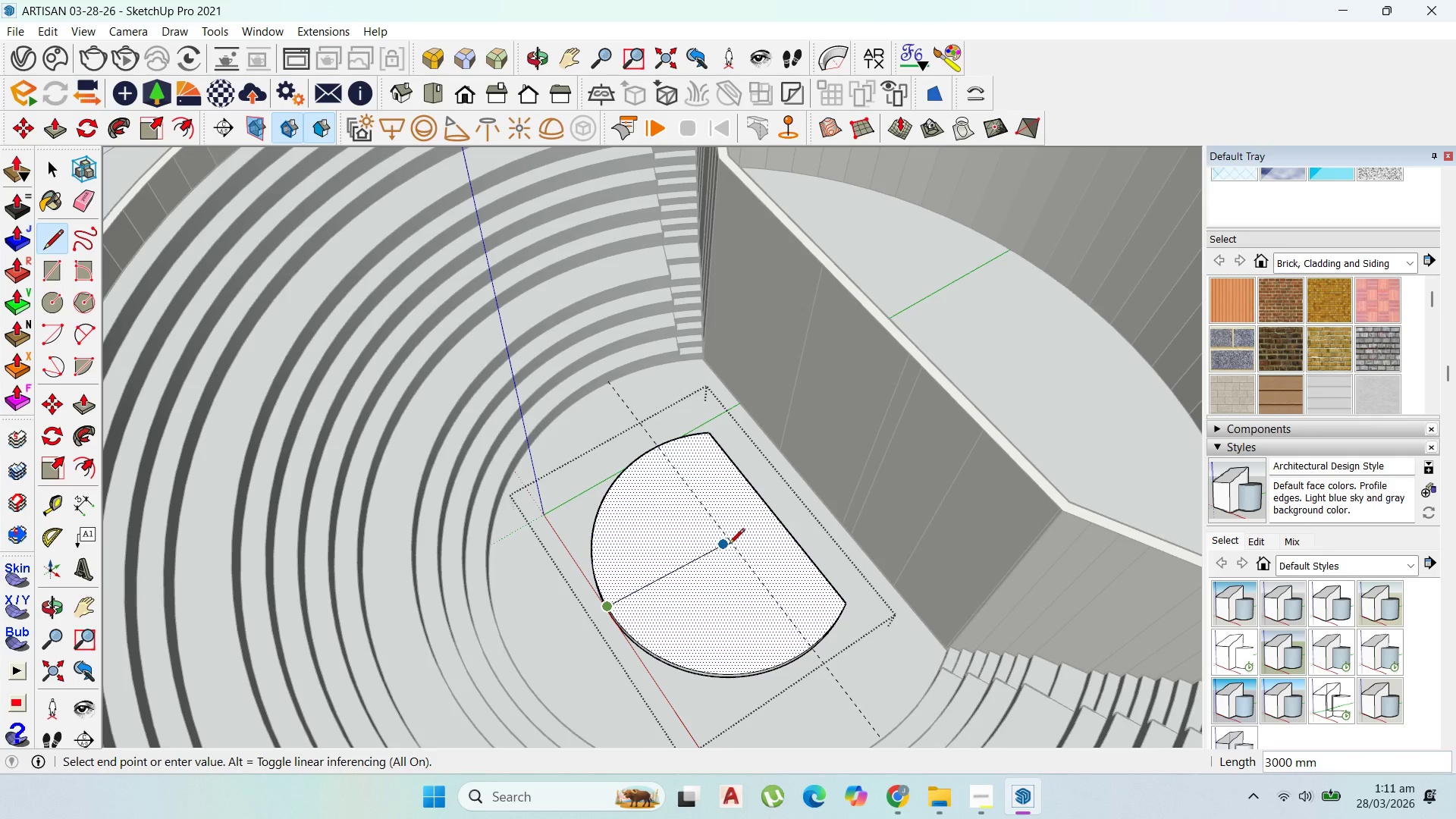 
scroll: coordinate [729, 544], scroll_direction: up, amount: 1.0
 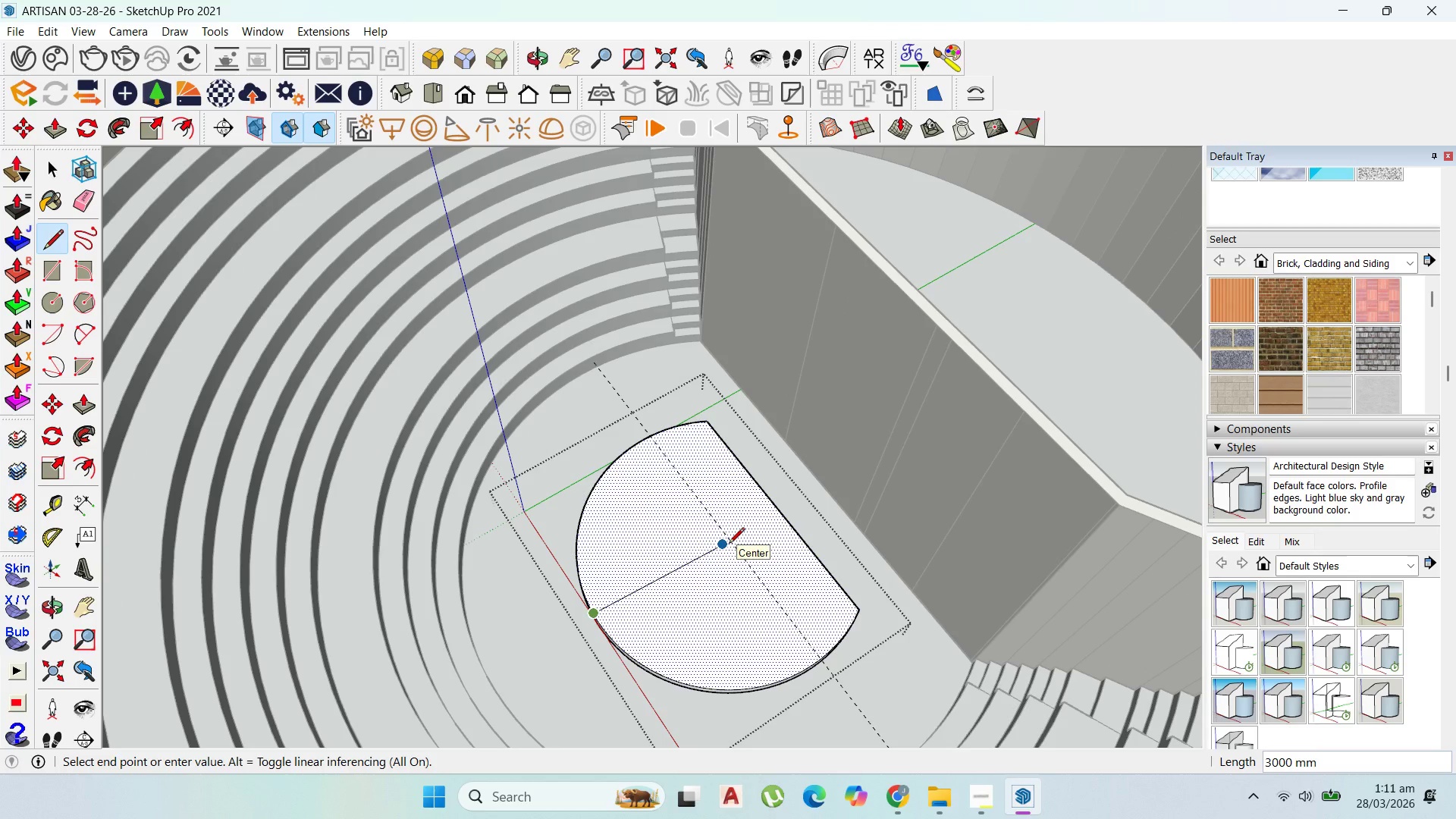 
left_click([729, 544])
 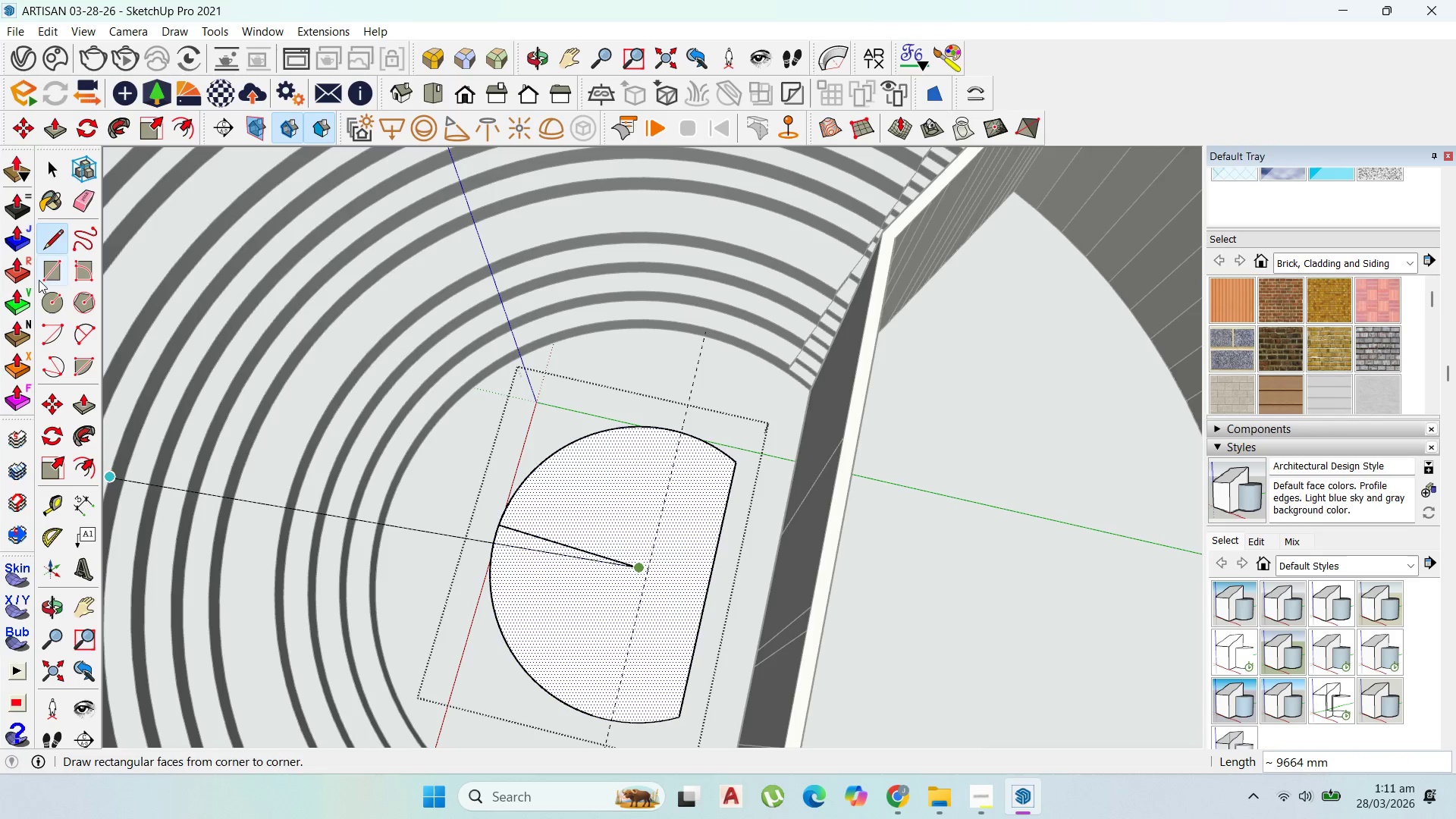 
left_click([50, 171])
 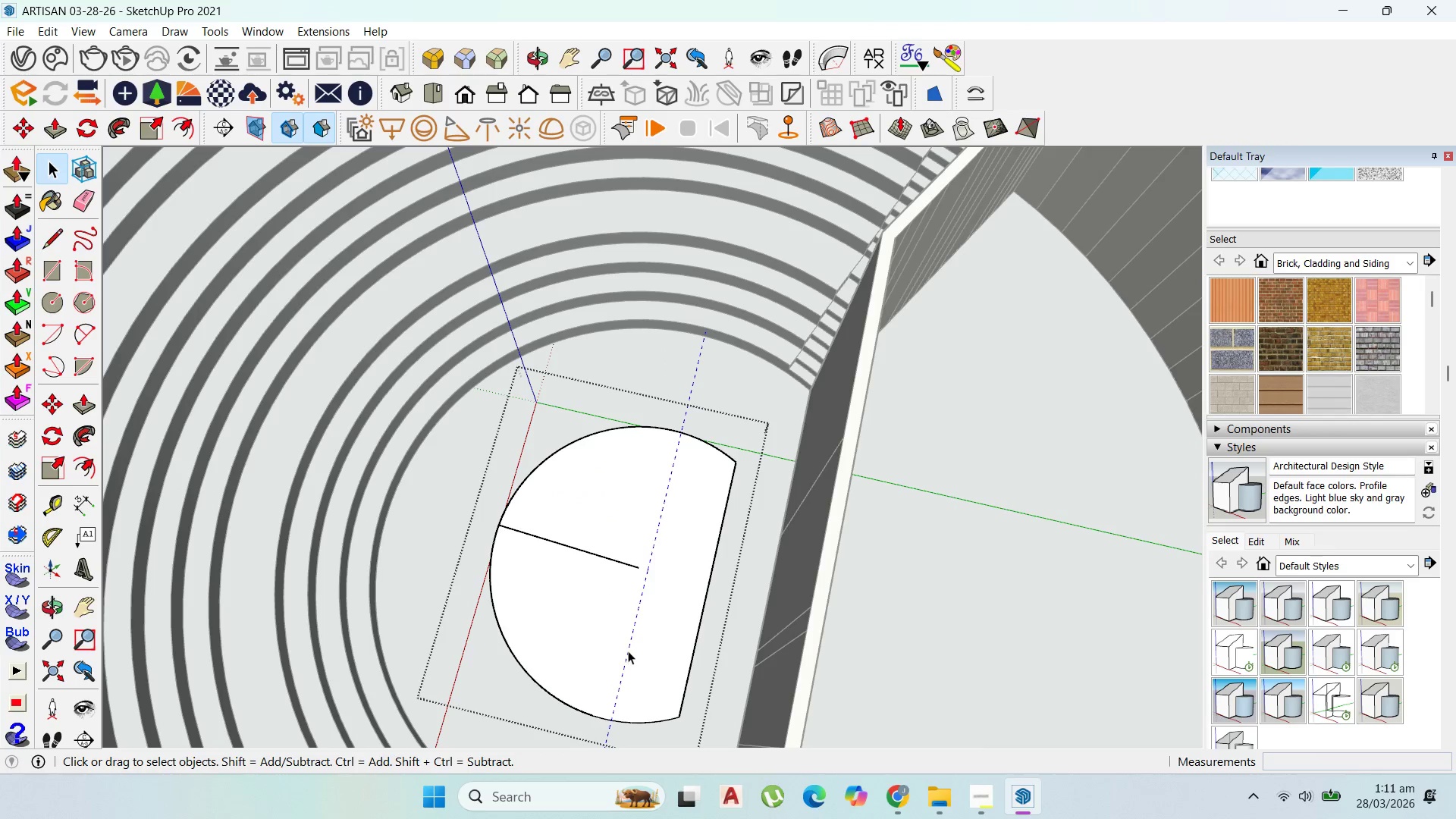 
key(Delete)
 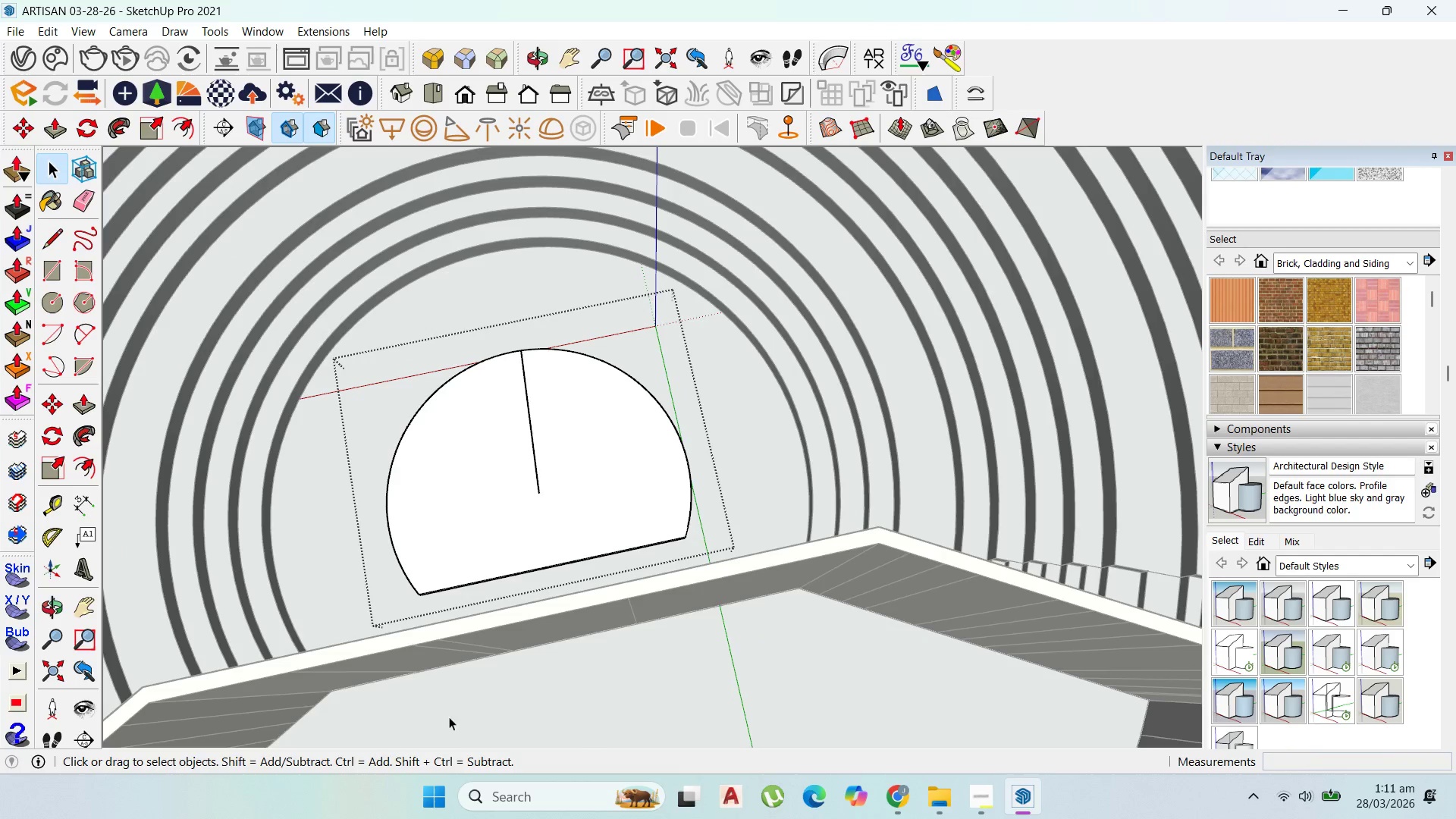 
scroll: coordinate [636, 673], scroll_direction: down, amount: 11.0
 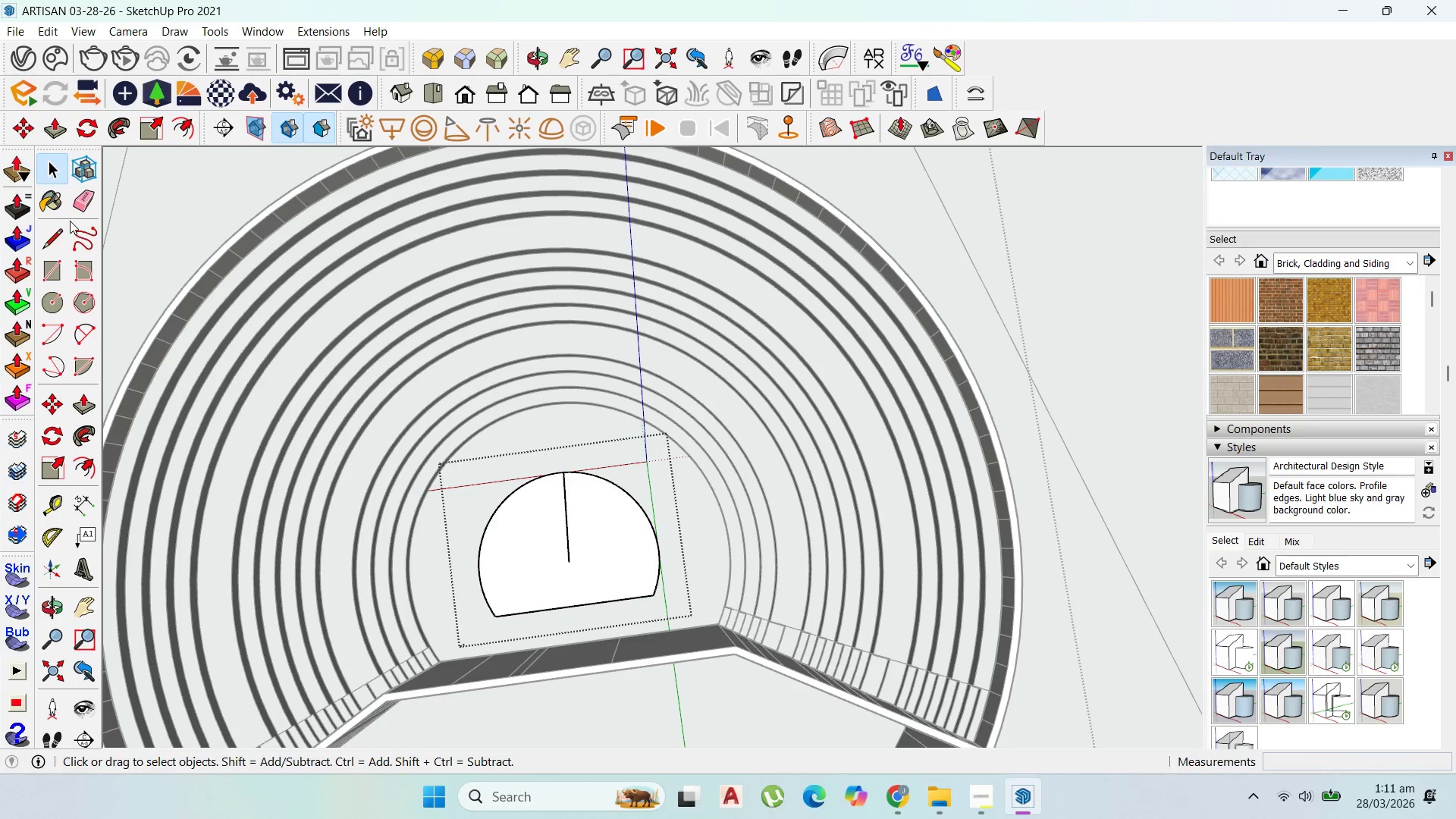 
left_click([58, 244])
 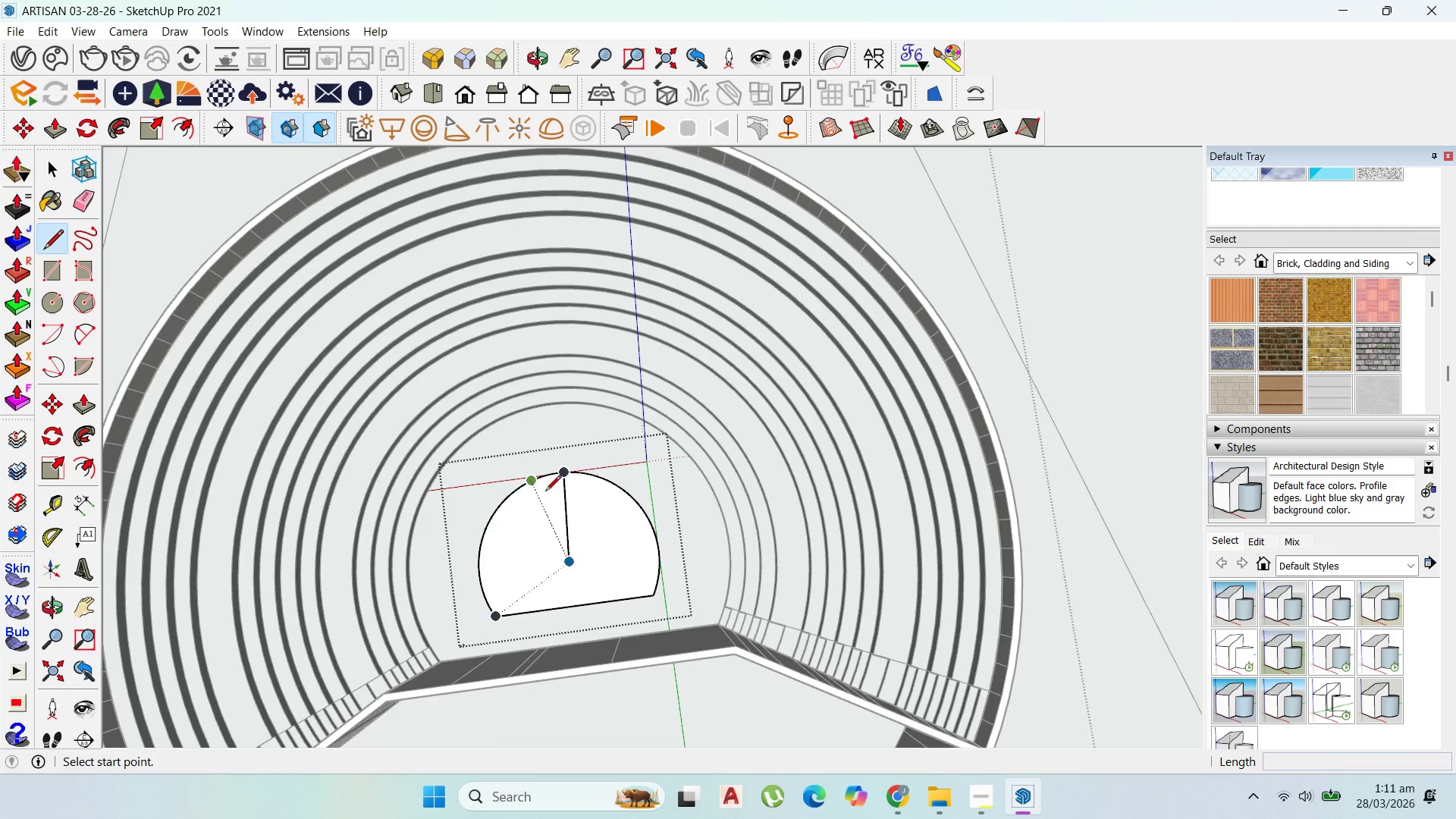 
scroll: coordinate [557, 482], scroll_direction: up, amount: 5.0
 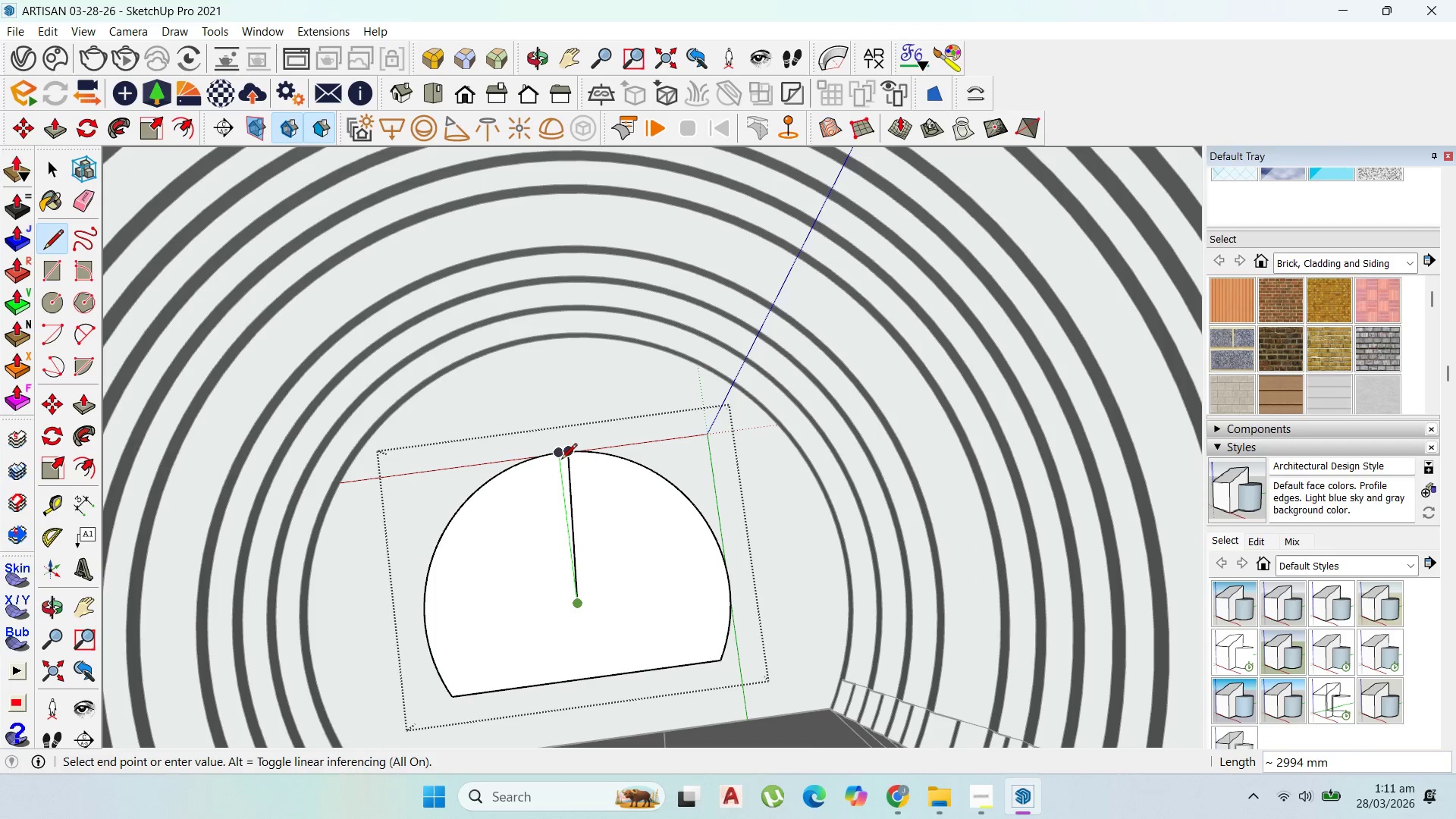 
left_click([561, 460])
 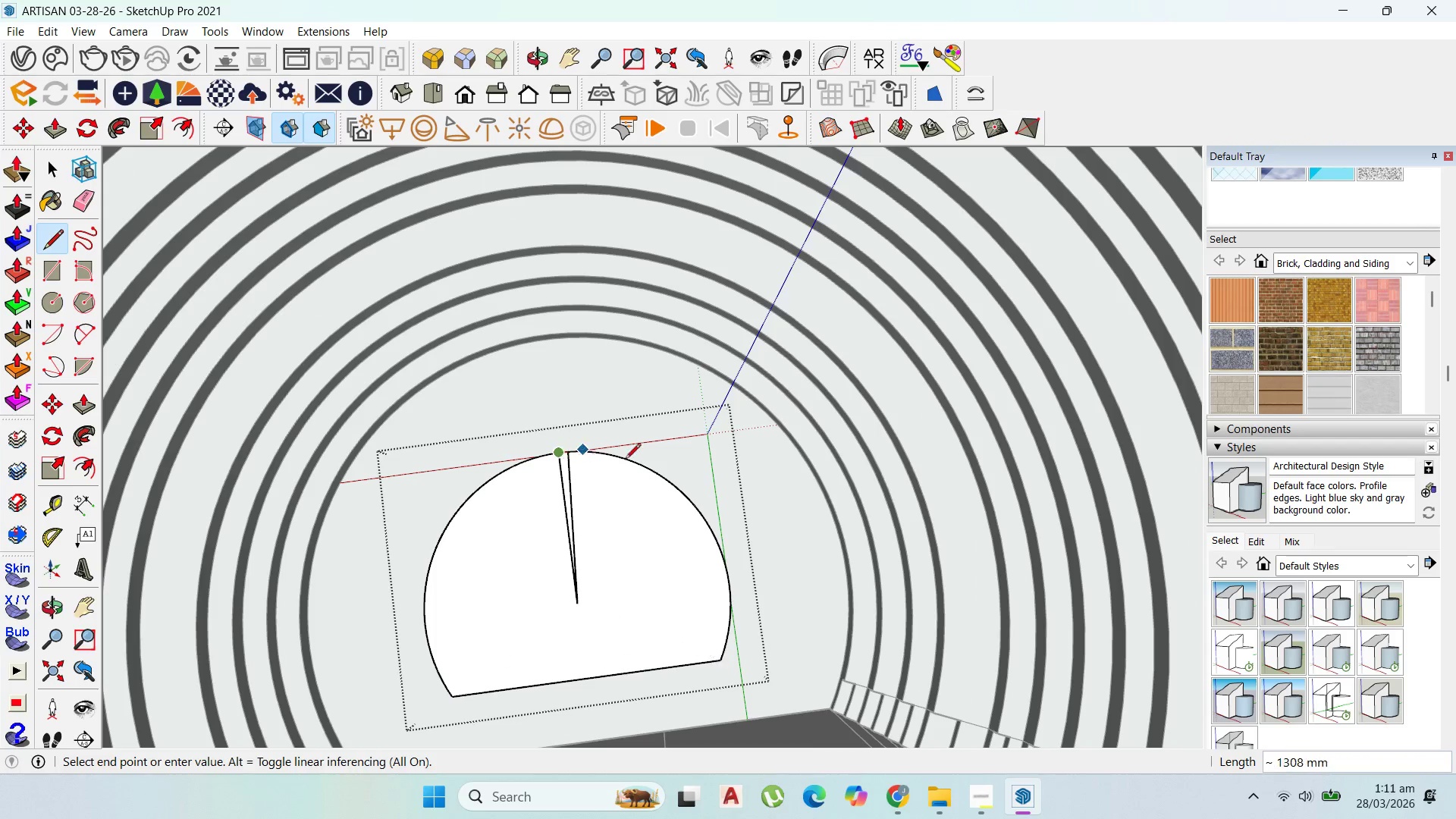 
scroll: coordinate [163, 382], scroll_direction: down, amount: 6.0
 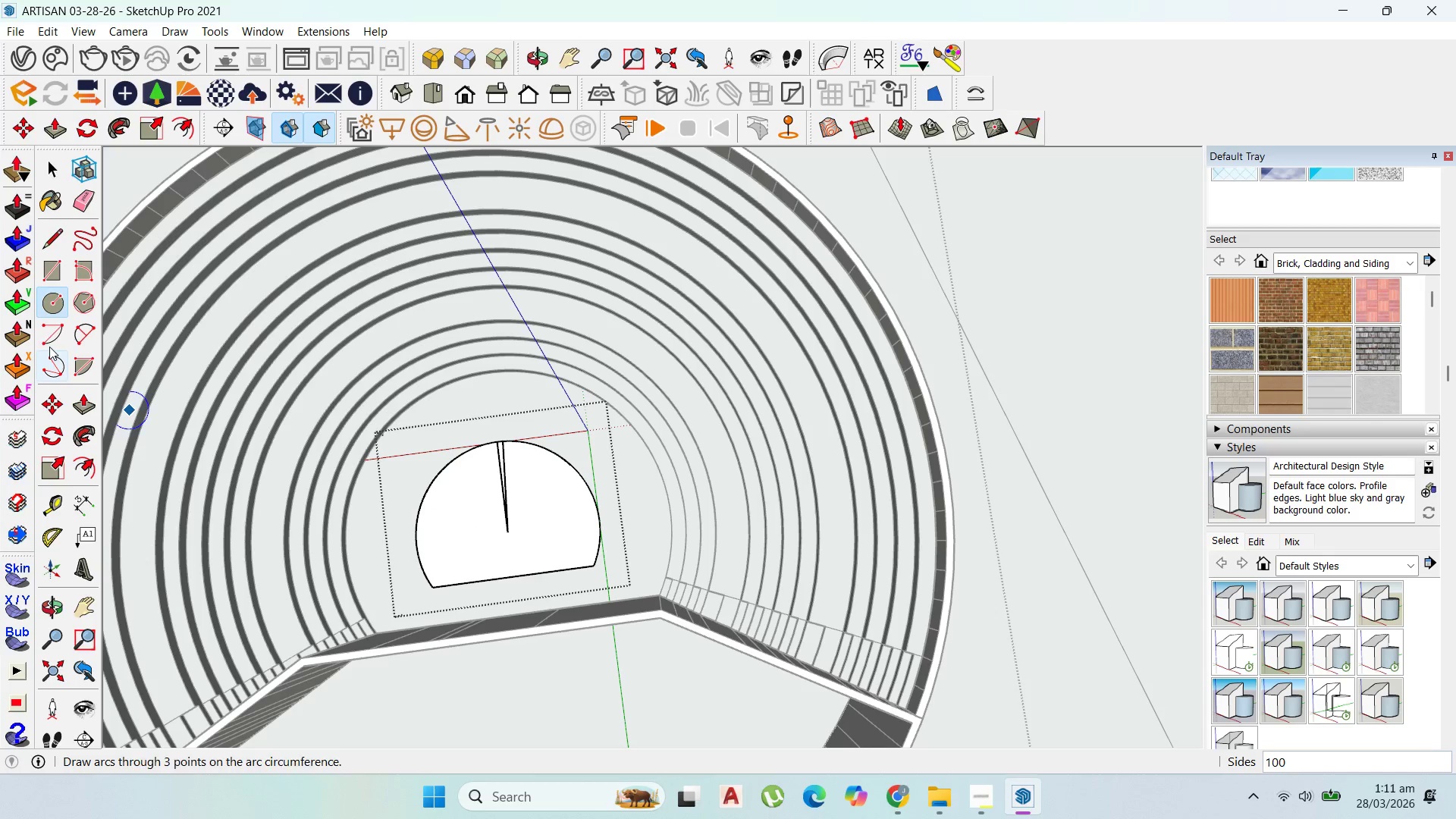 
scroll: coordinate [412, 554], scroll_direction: up, amount: 1.0
 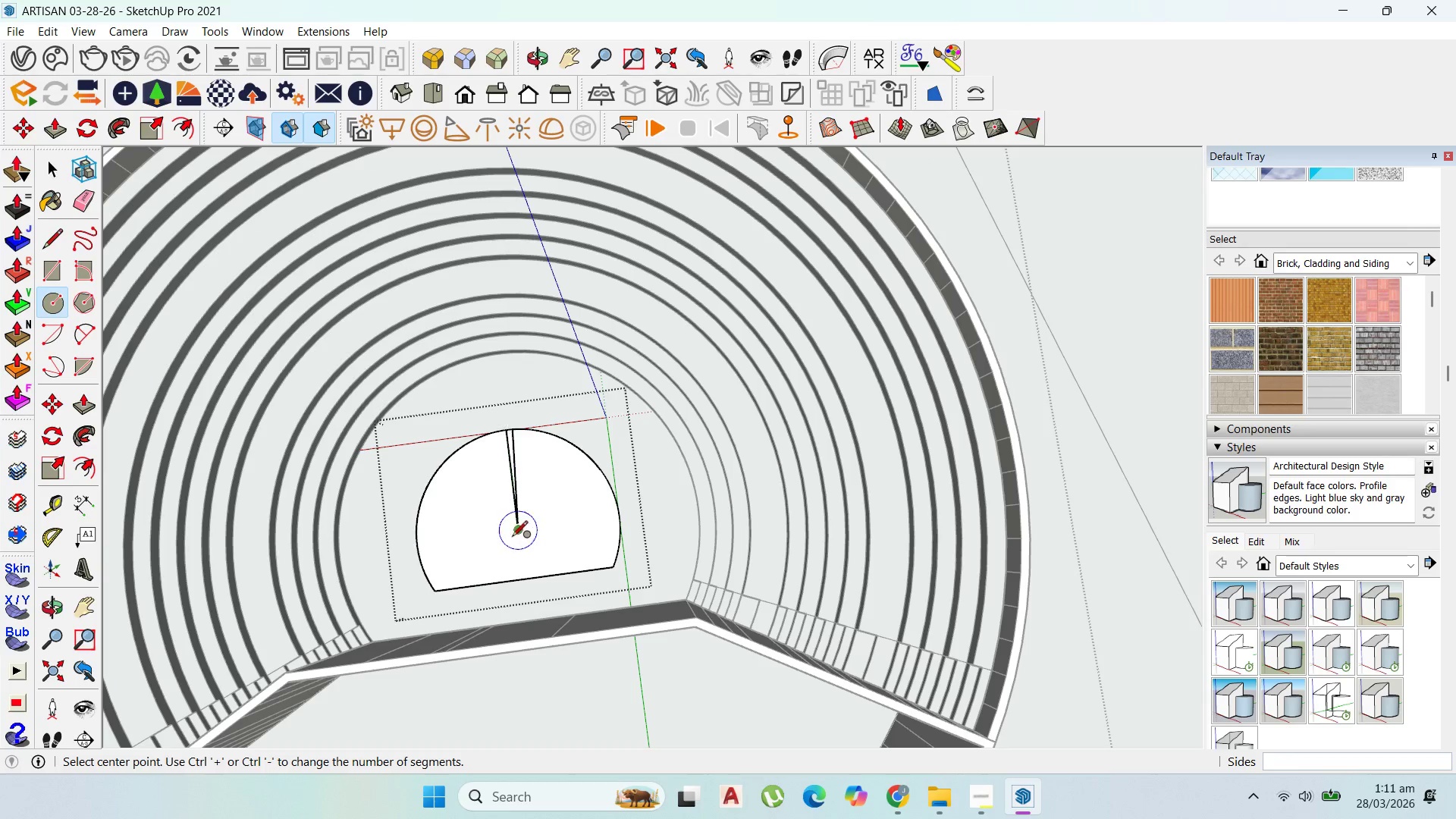 
key(Escape)
 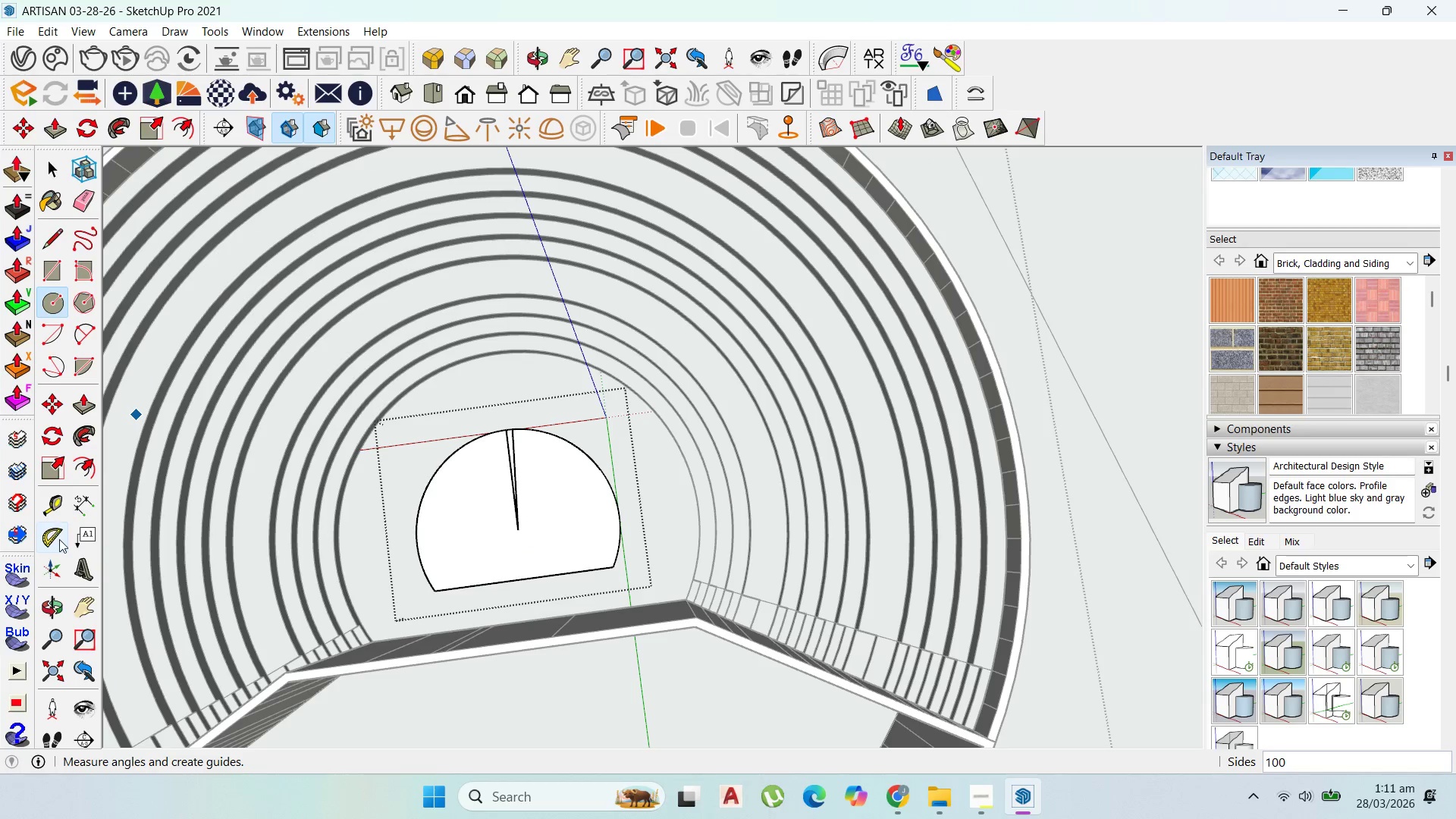 
left_click([47, 537])
 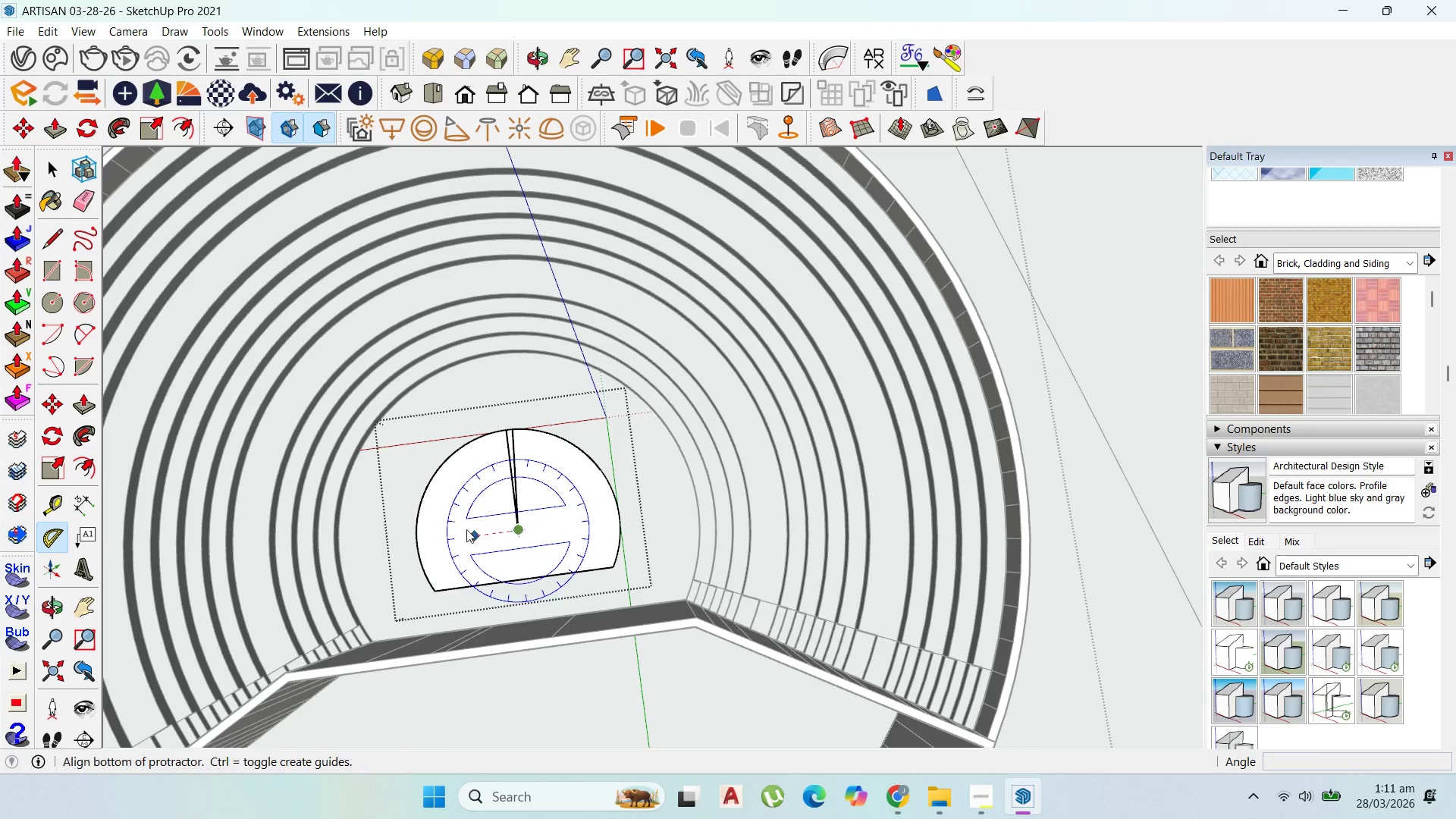 
left_click([458, 534])
 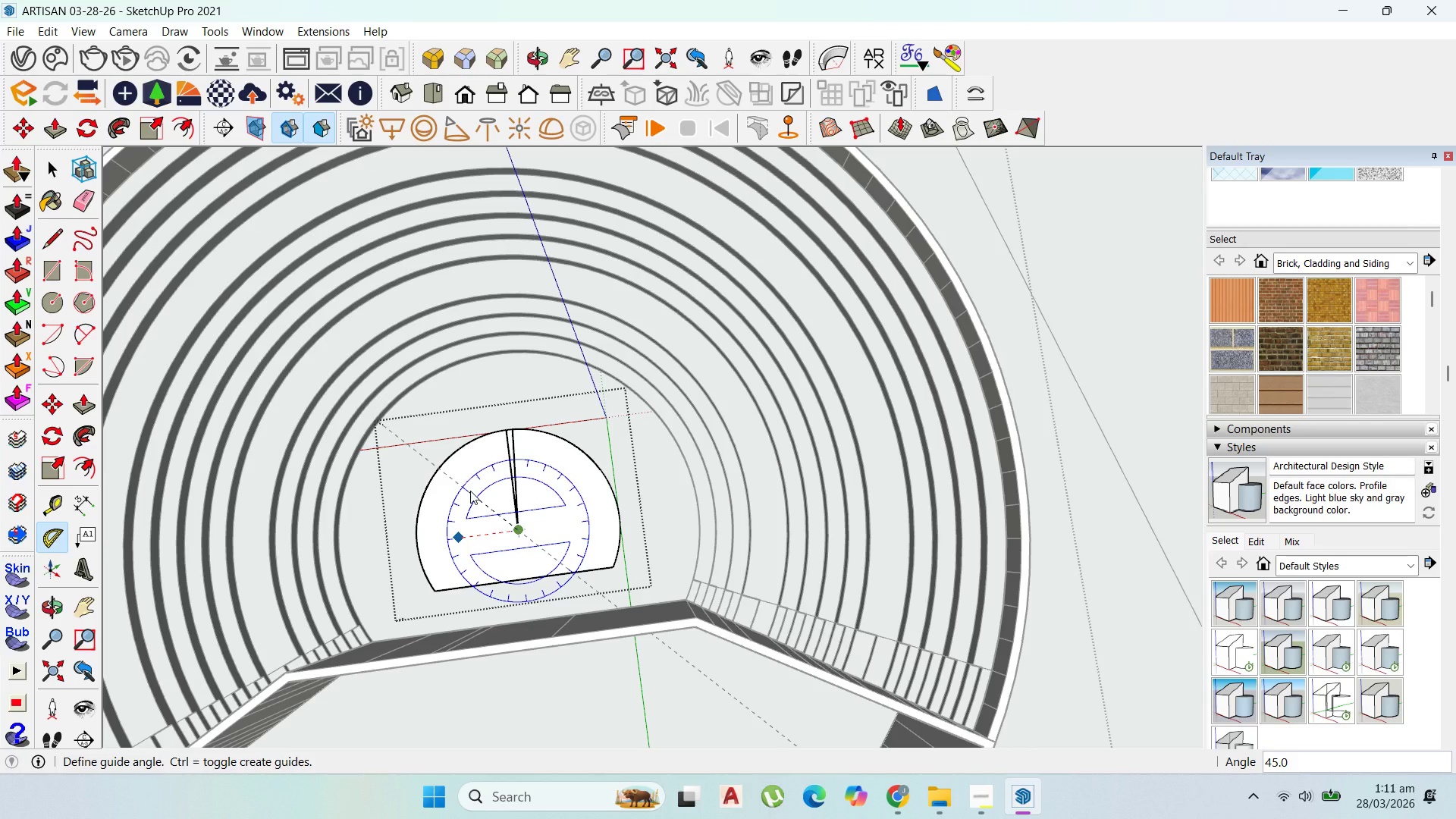 
scroll: coordinate [470, 491], scroll_direction: down, amount: 2.0
 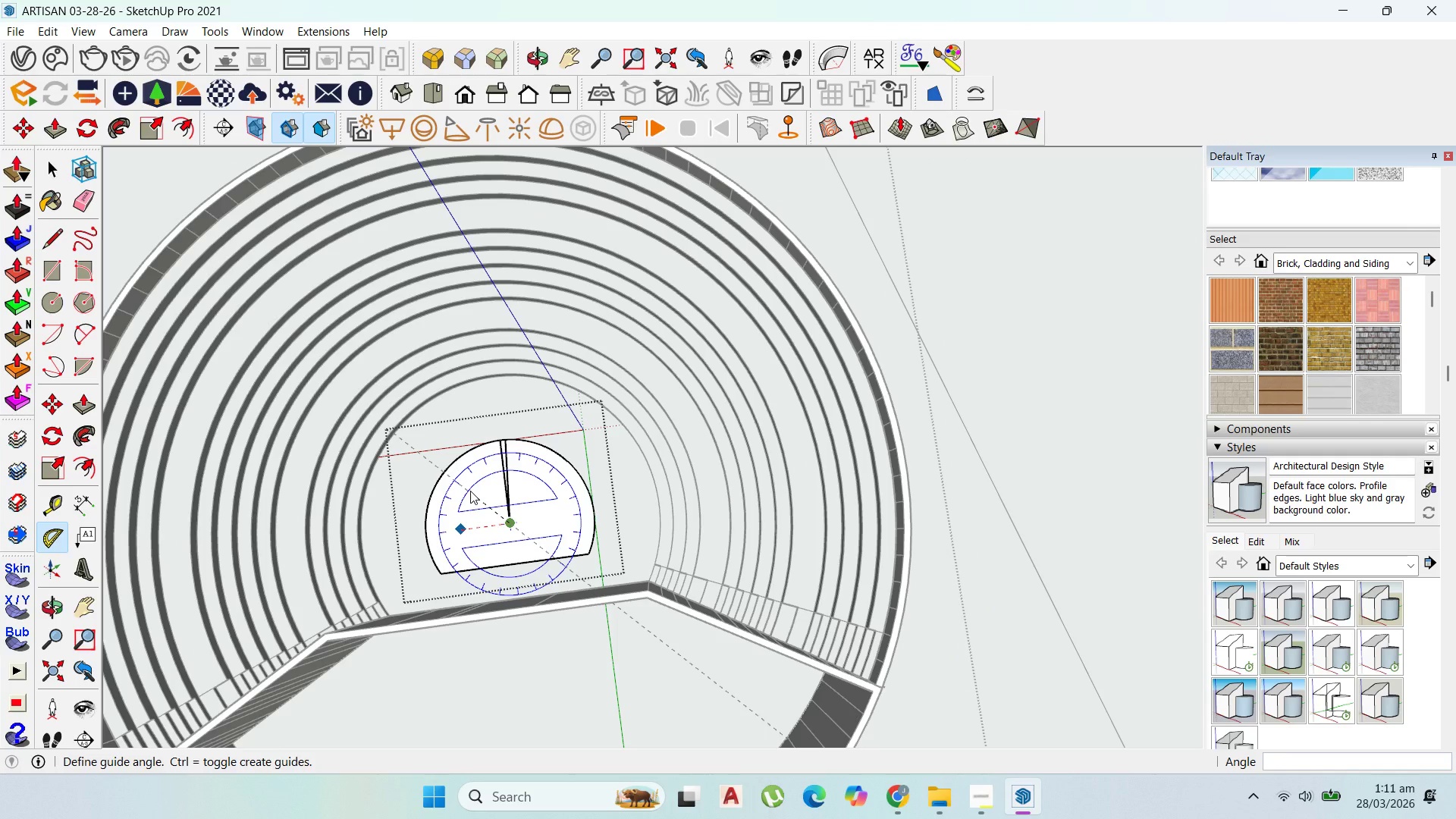 
left_click([470, 491])
 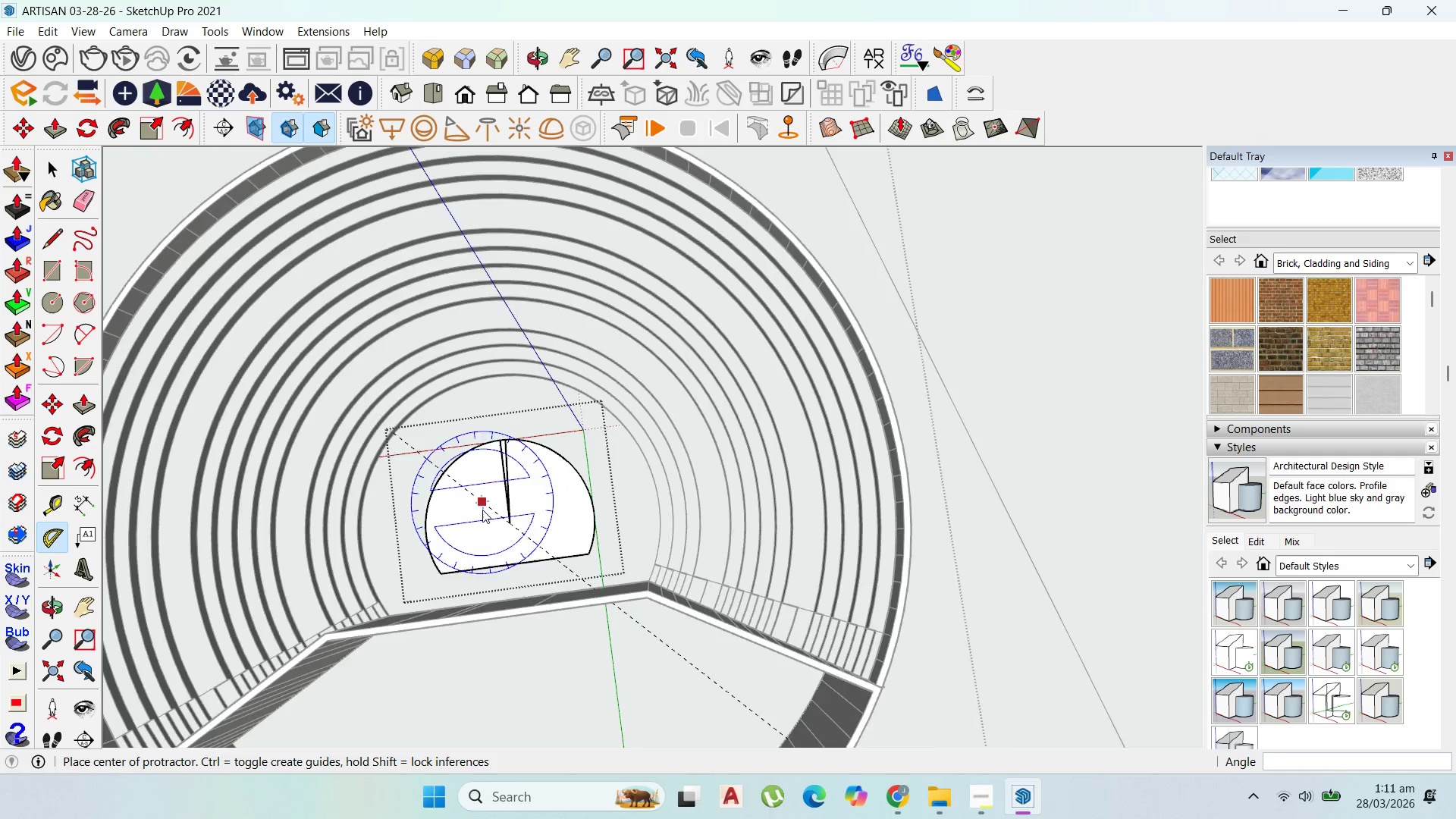 
scroll: coordinate [484, 512], scroll_direction: up, amount: 2.0
 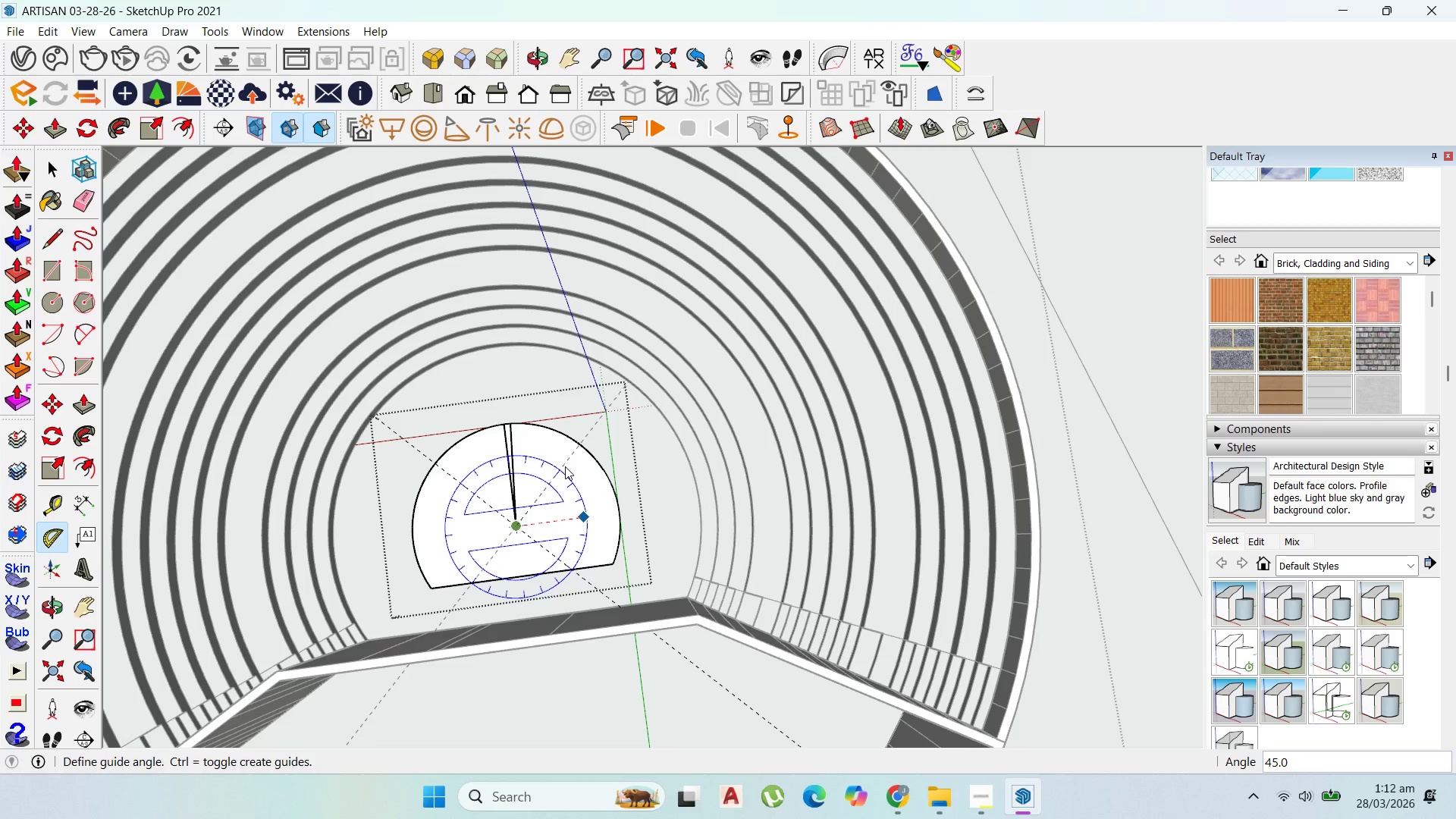 
type(45)
 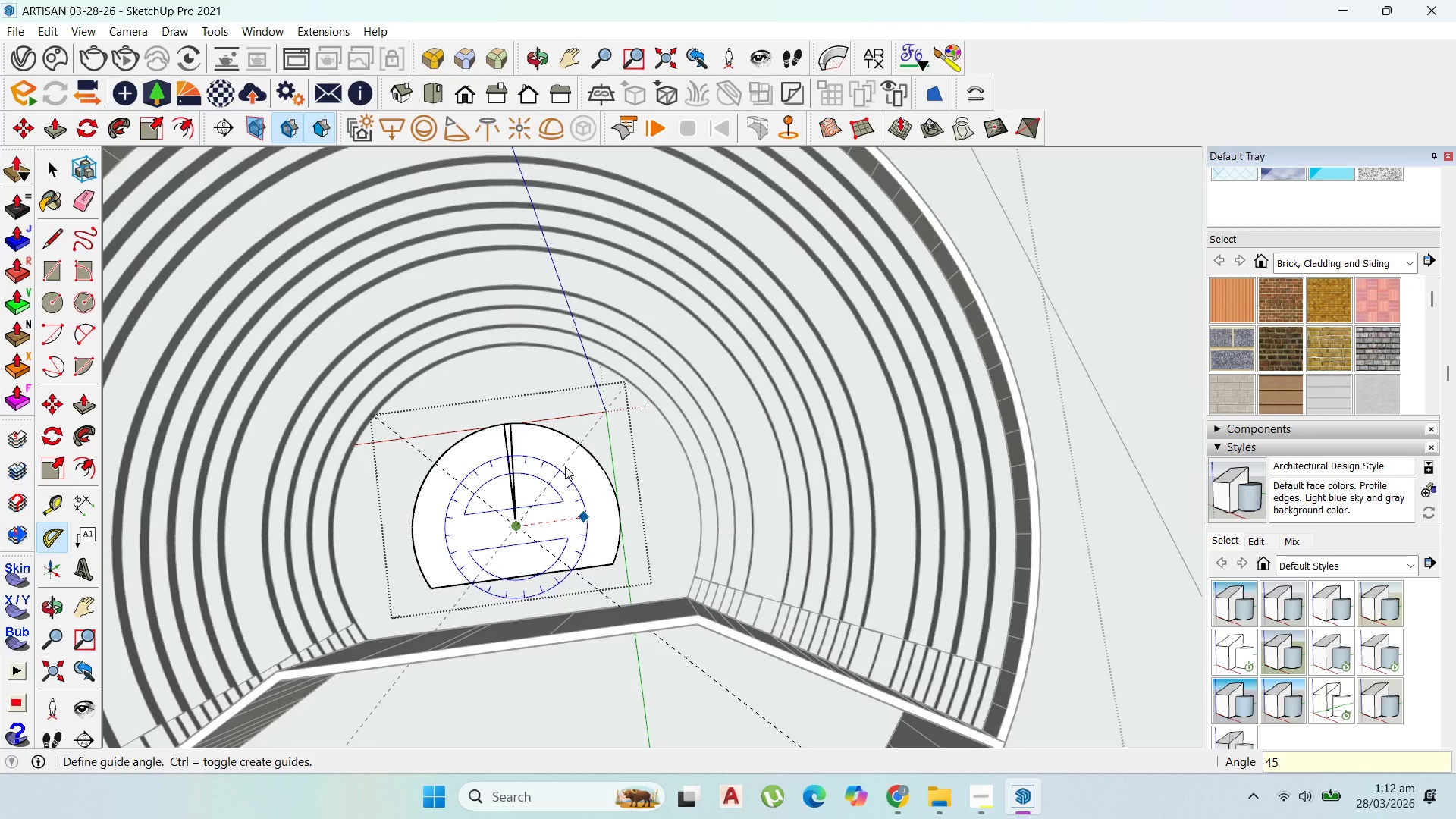 
key(Enter)
 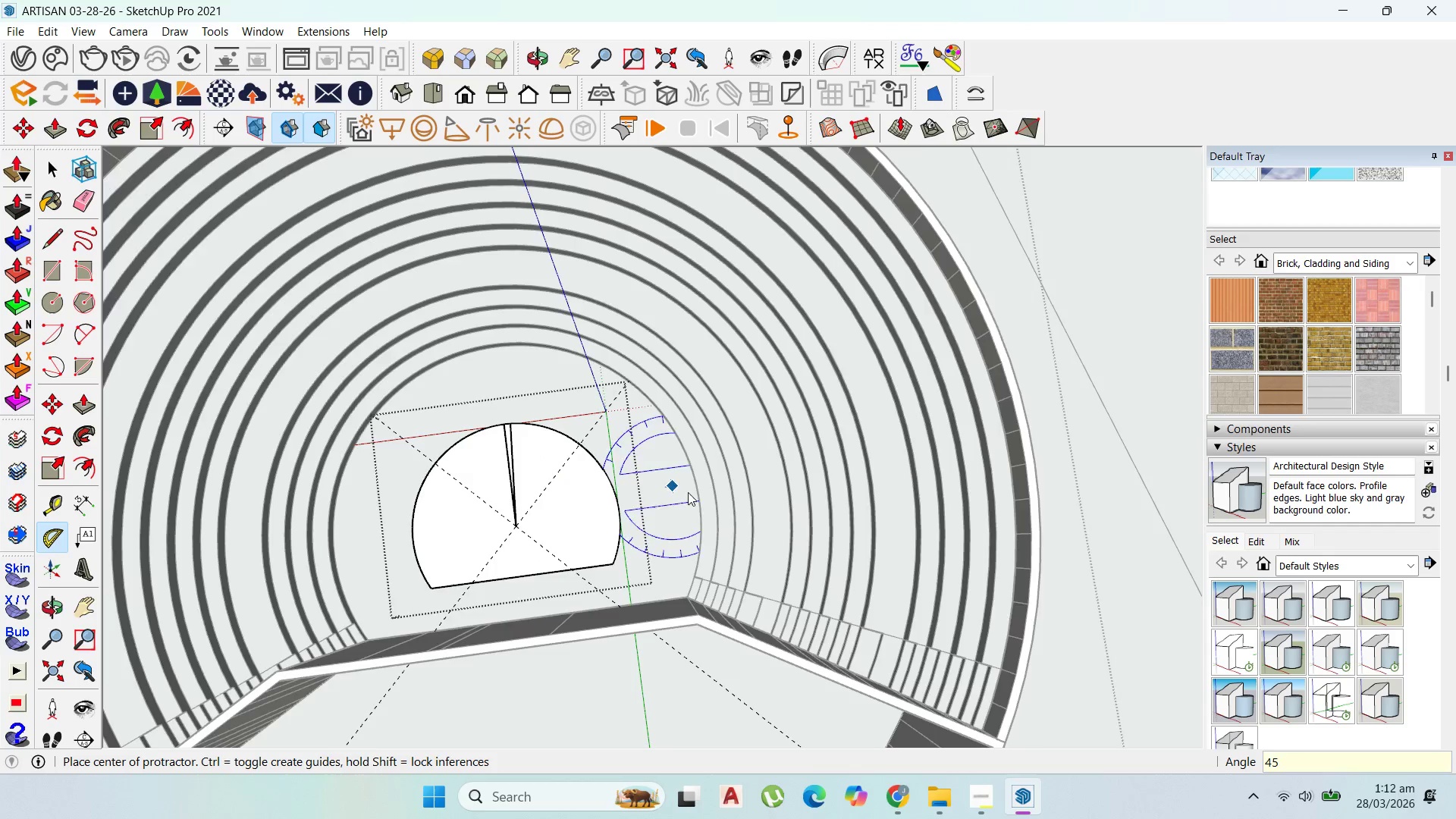 
scroll: coordinate [704, 500], scroll_direction: down, amount: 3.0
 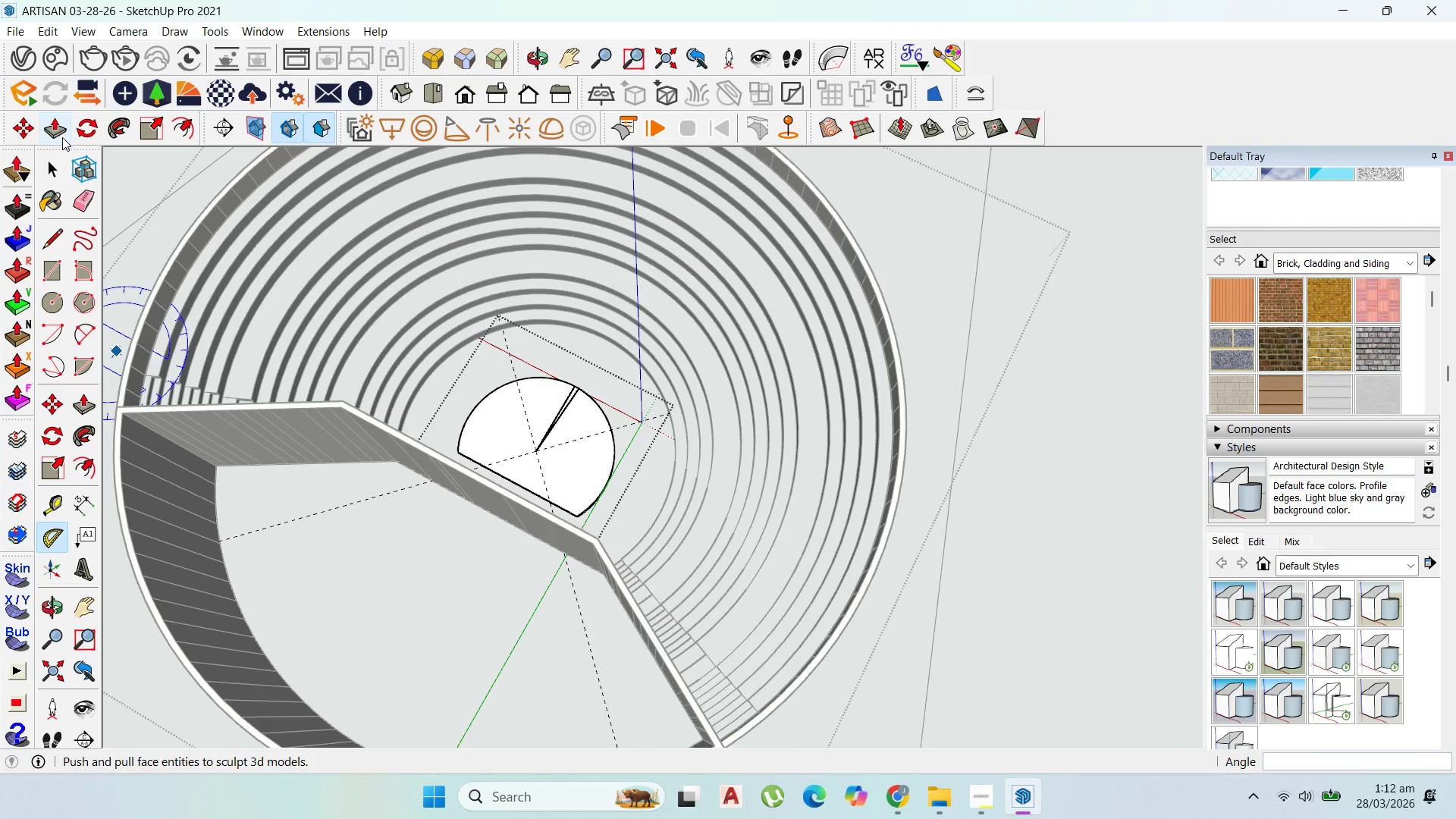 
left_click([51, 165])
 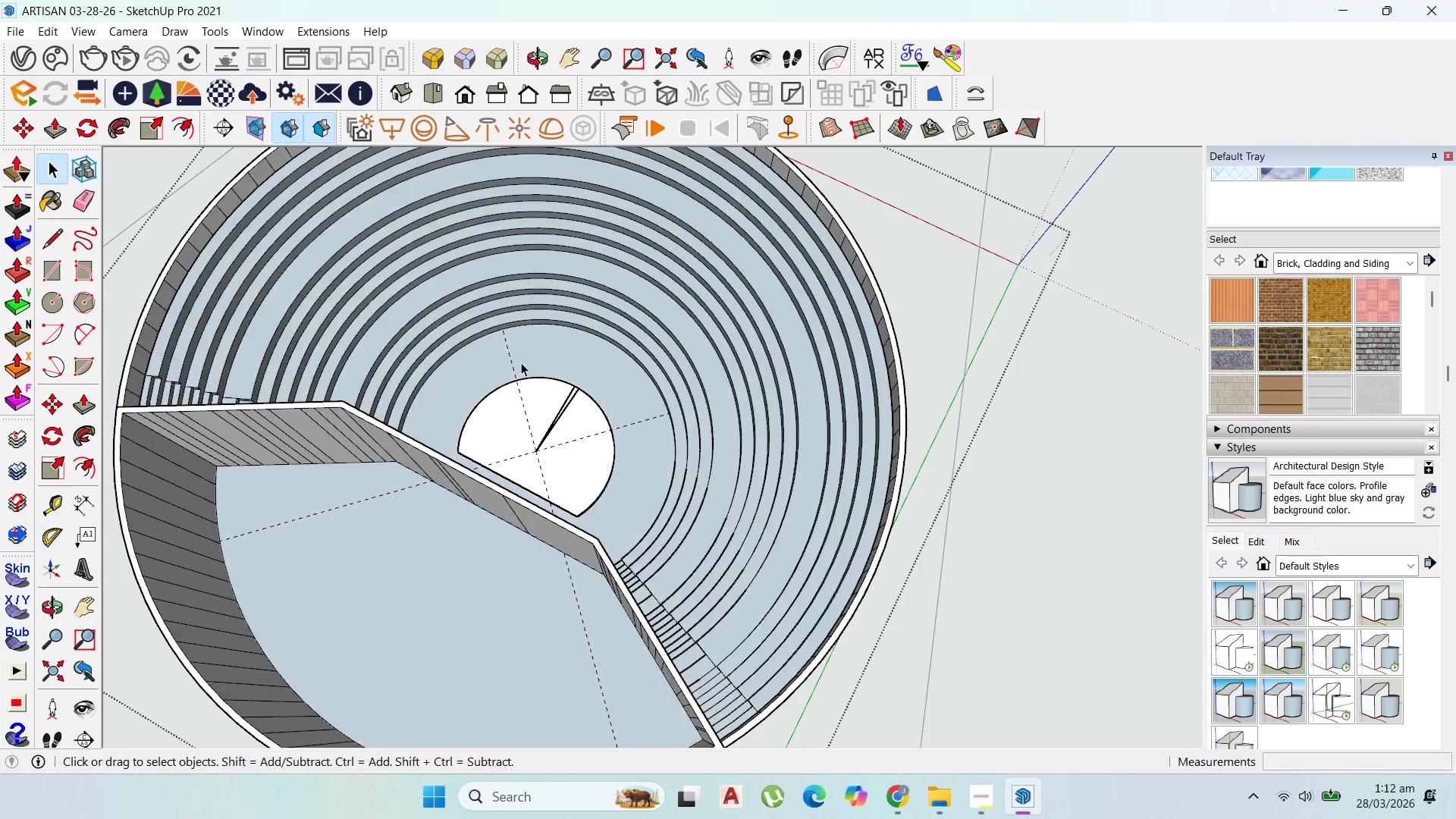 
key(Escape)
 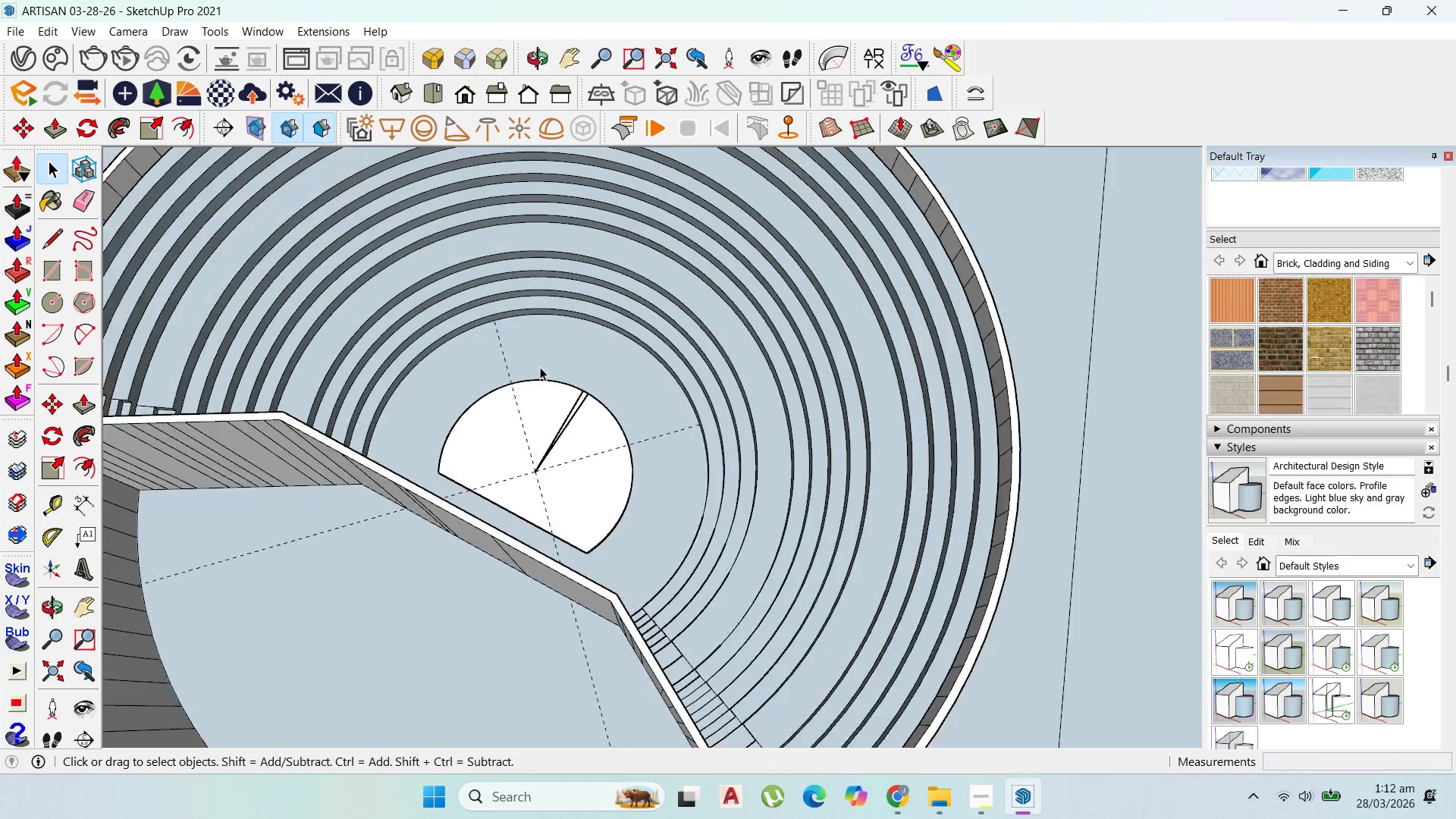 
scroll: coordinate [548, 368], scroll_direction: up, amount: 7.0
 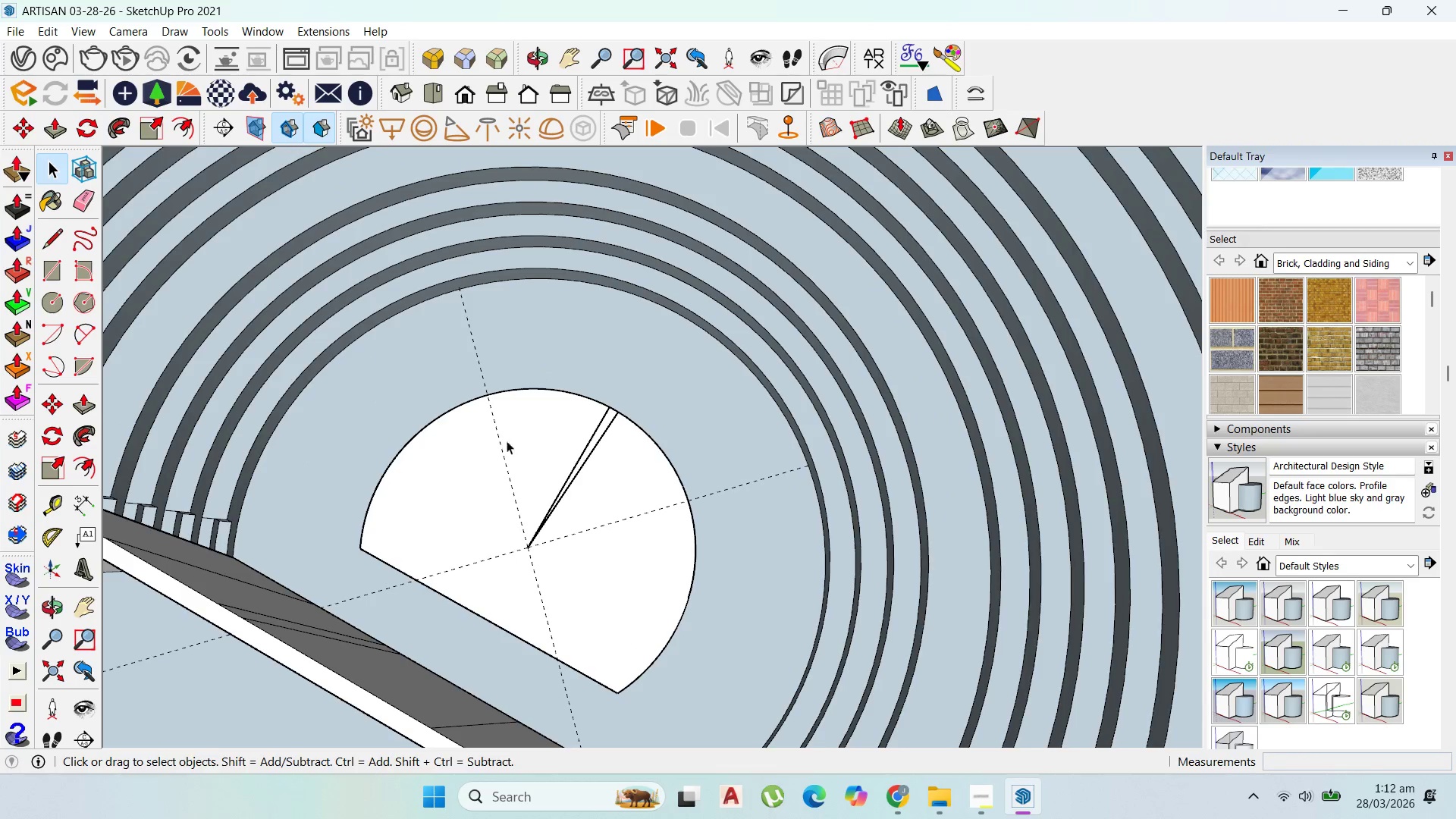 
scroll: coordinate [513, 554], scroll_direction: down, amount: 8.0
 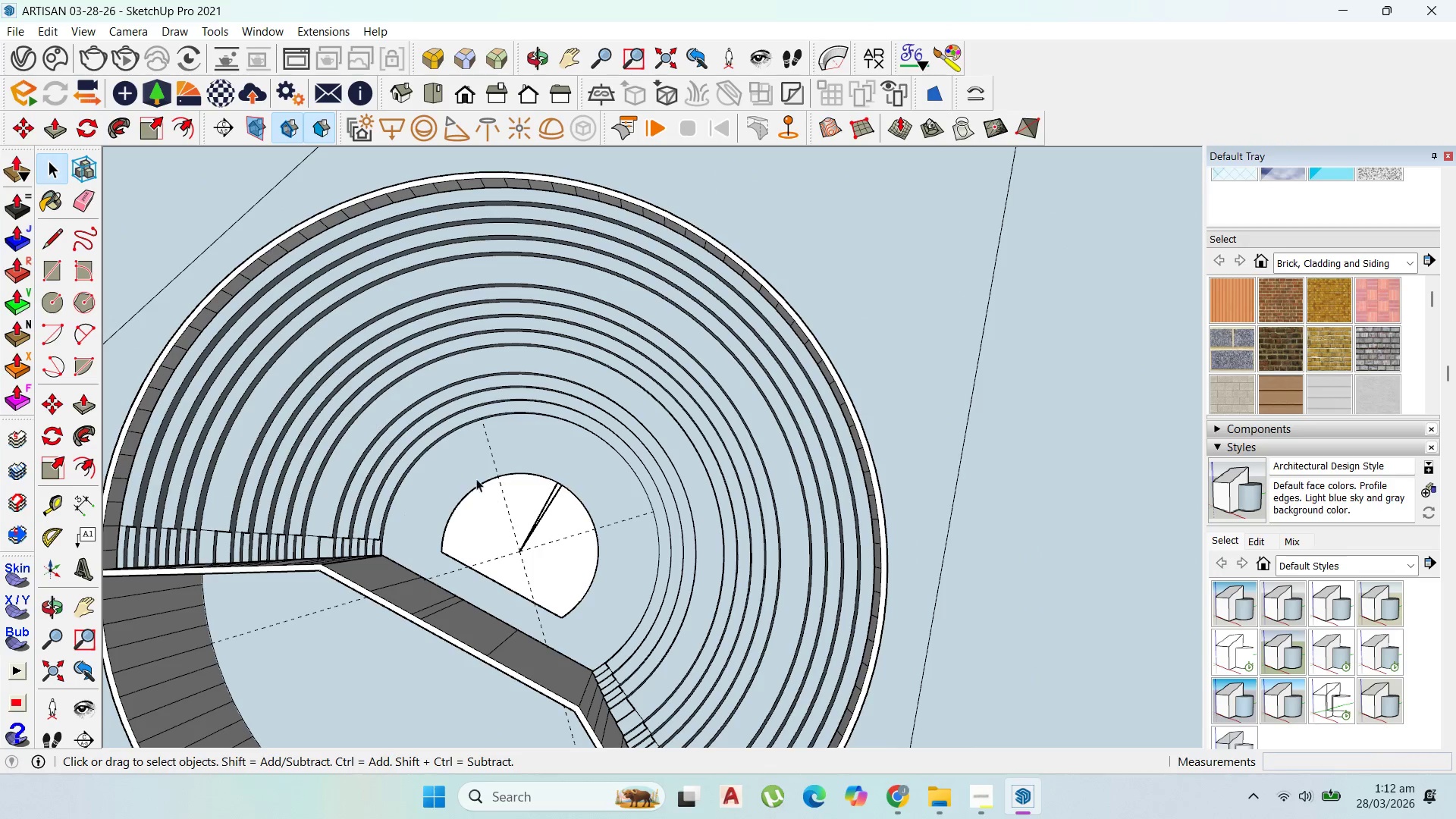 
left_click([481, 453])
 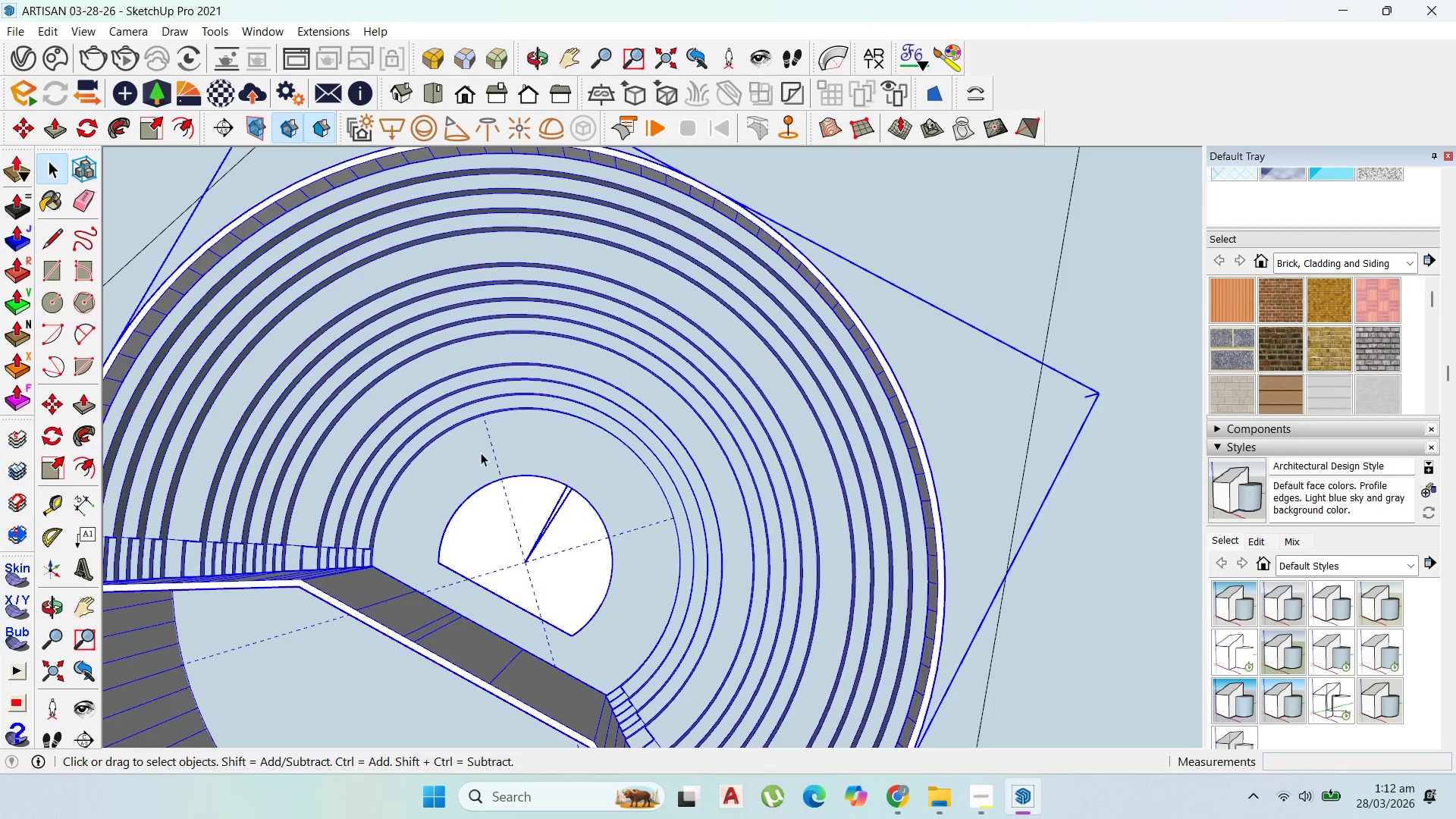 
scroll: coordinate [469, 454], scroll_direction: up, amount: 1.0
 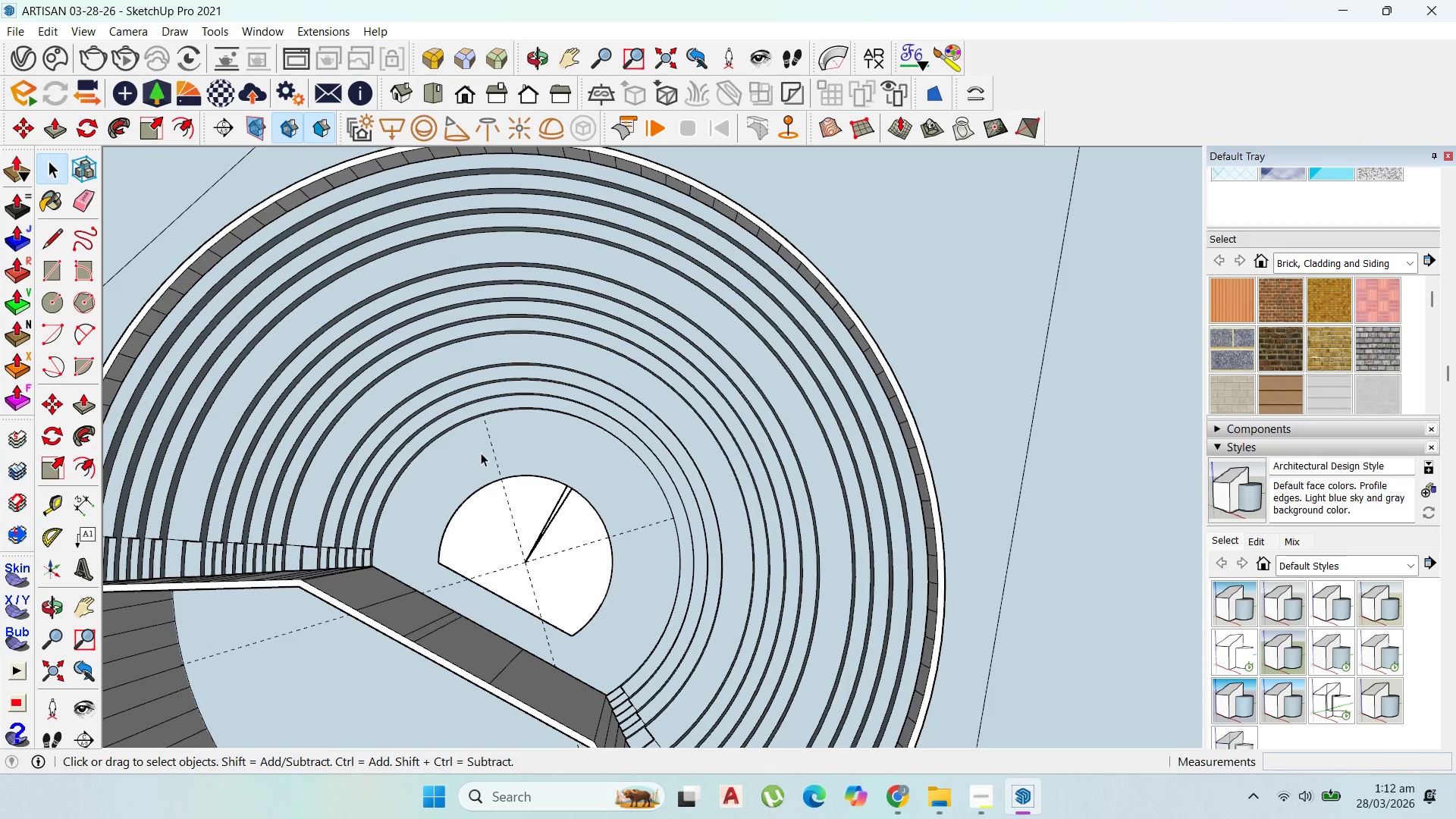 
double_click([481, 453])
 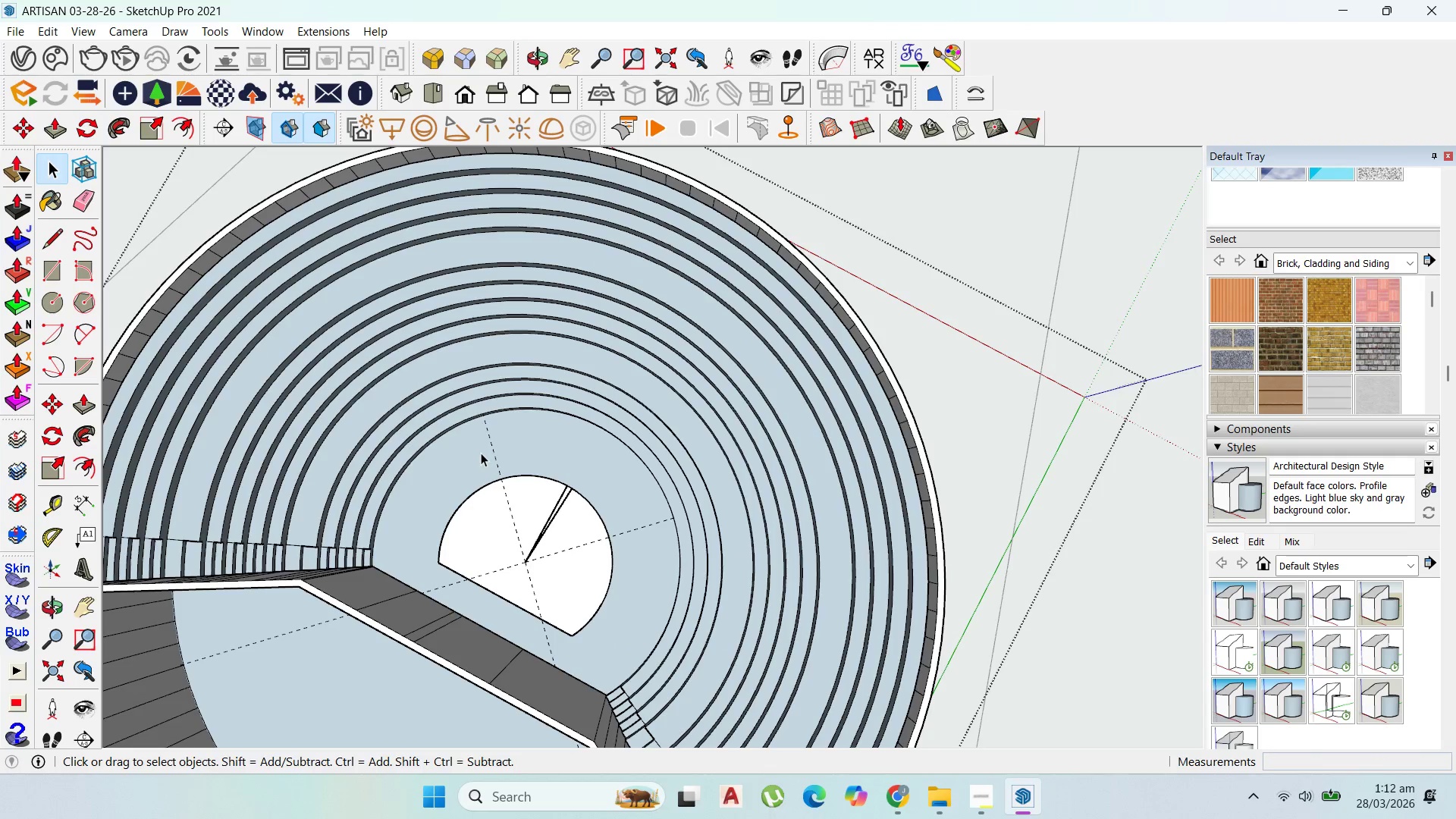 
triple_click([481, 453])
 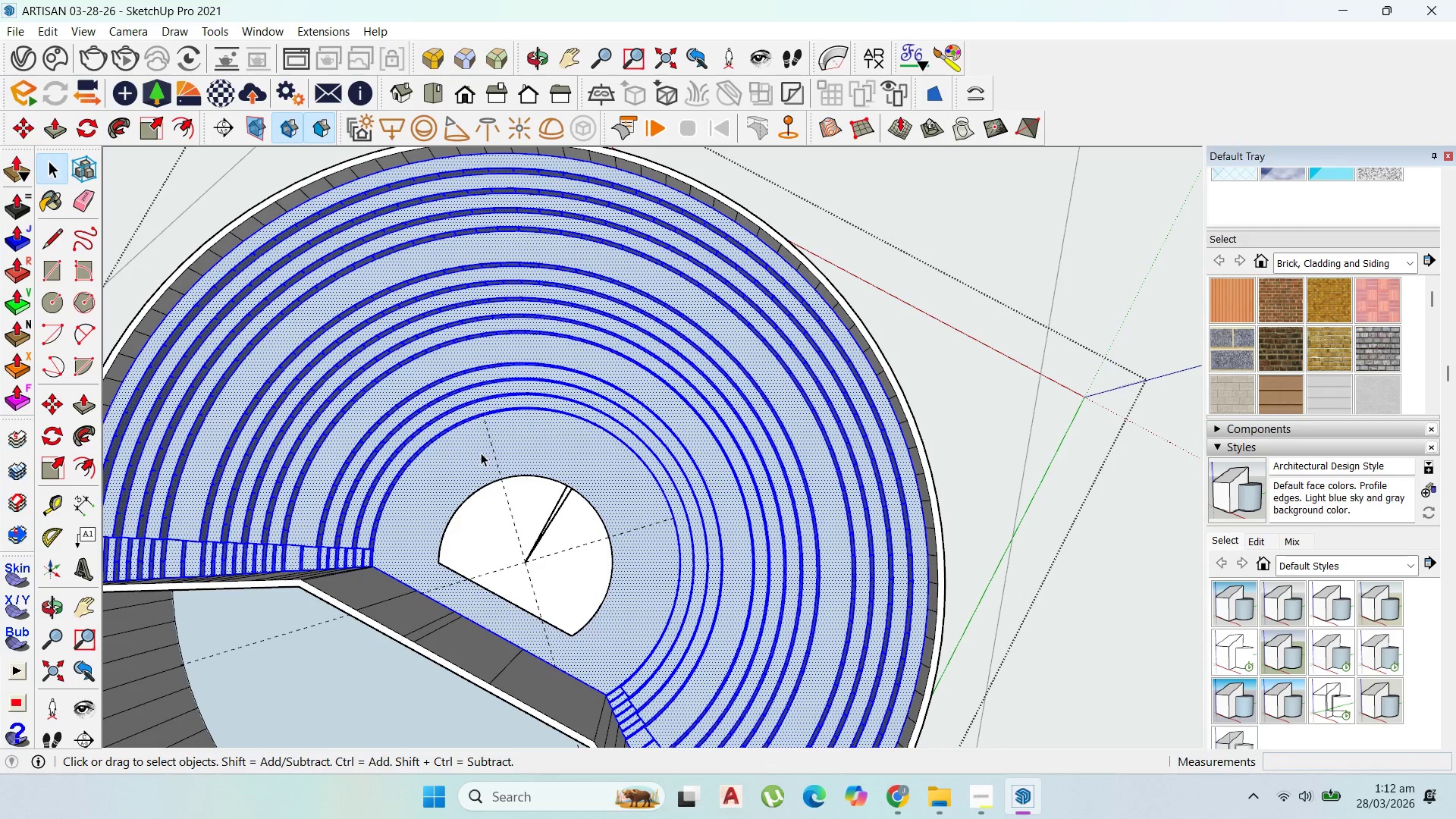 
triple_click([481, 453])
 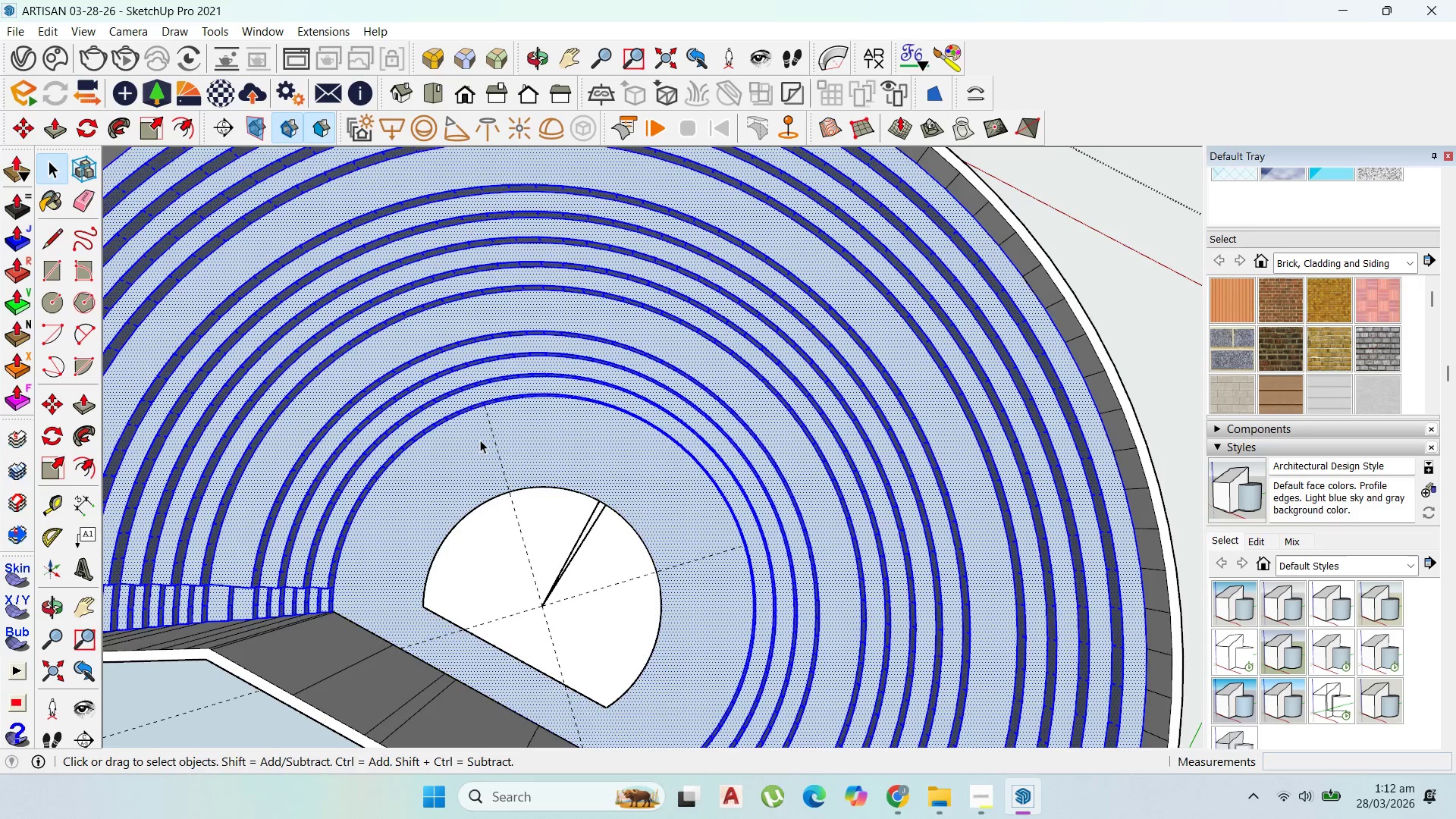 
scroll: coordinate [495, 400], scroll_direction: up, amount: 15.0
 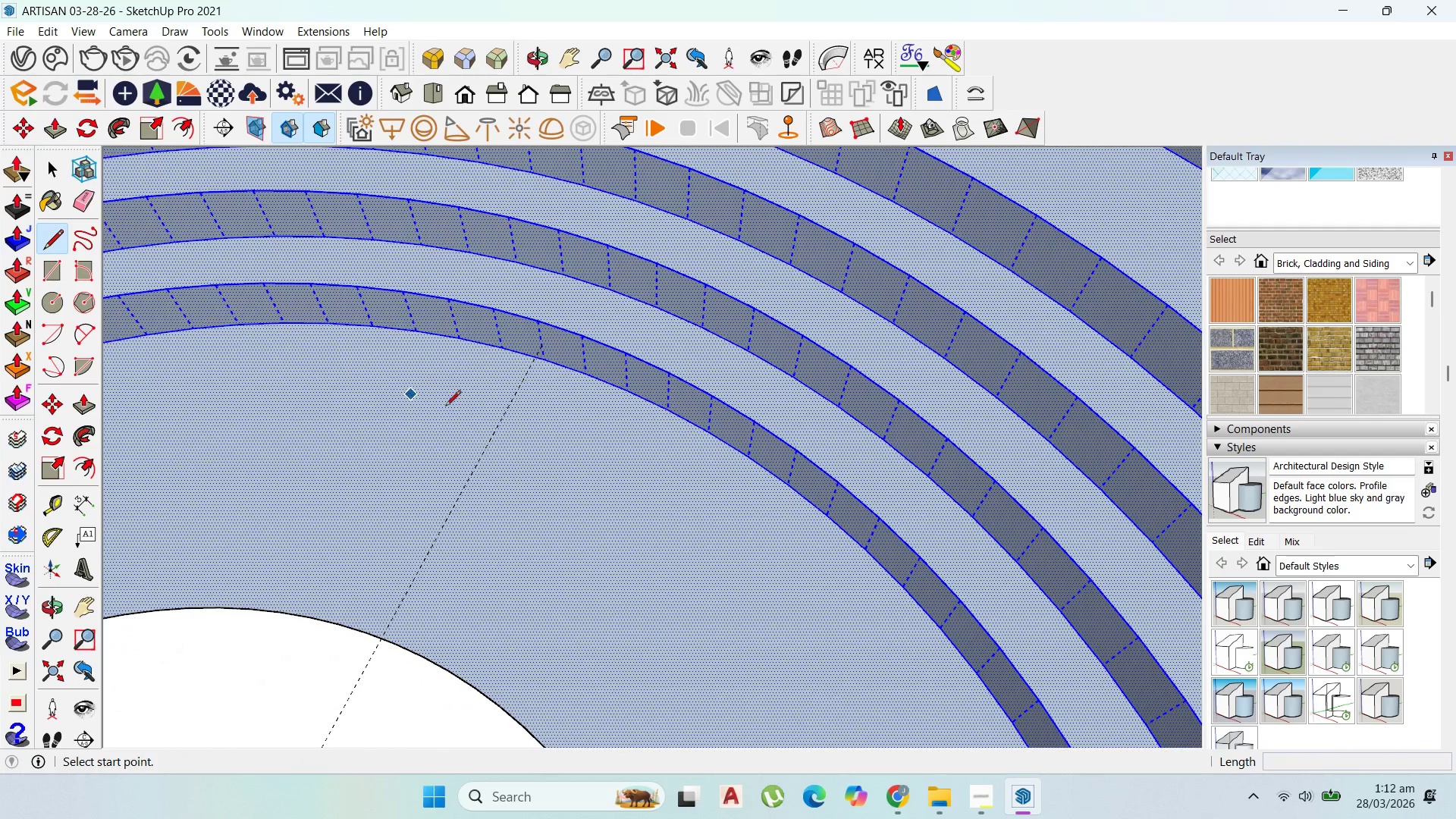 
left_click([543, 364])
 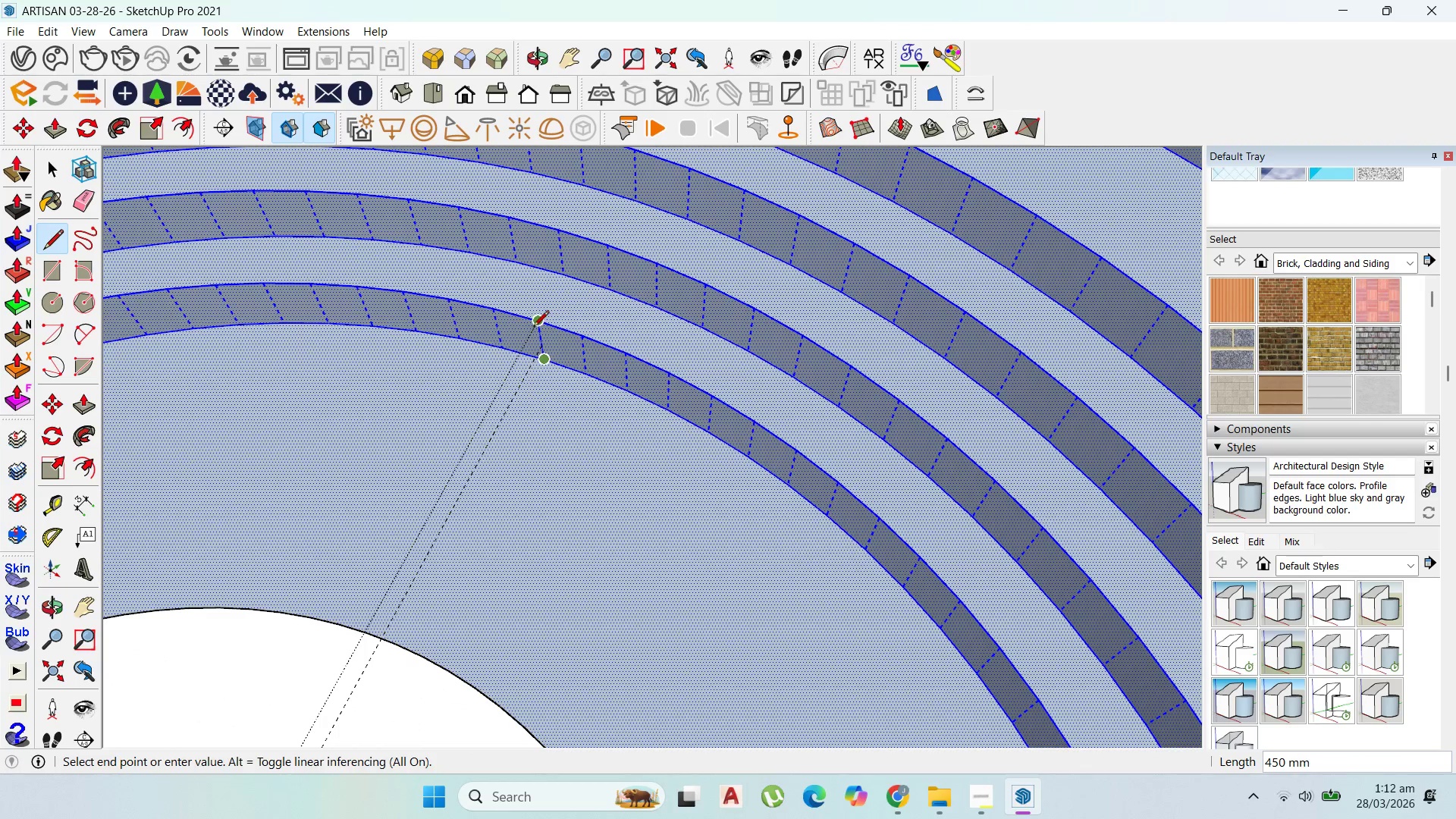 
left_click([533, 327])
 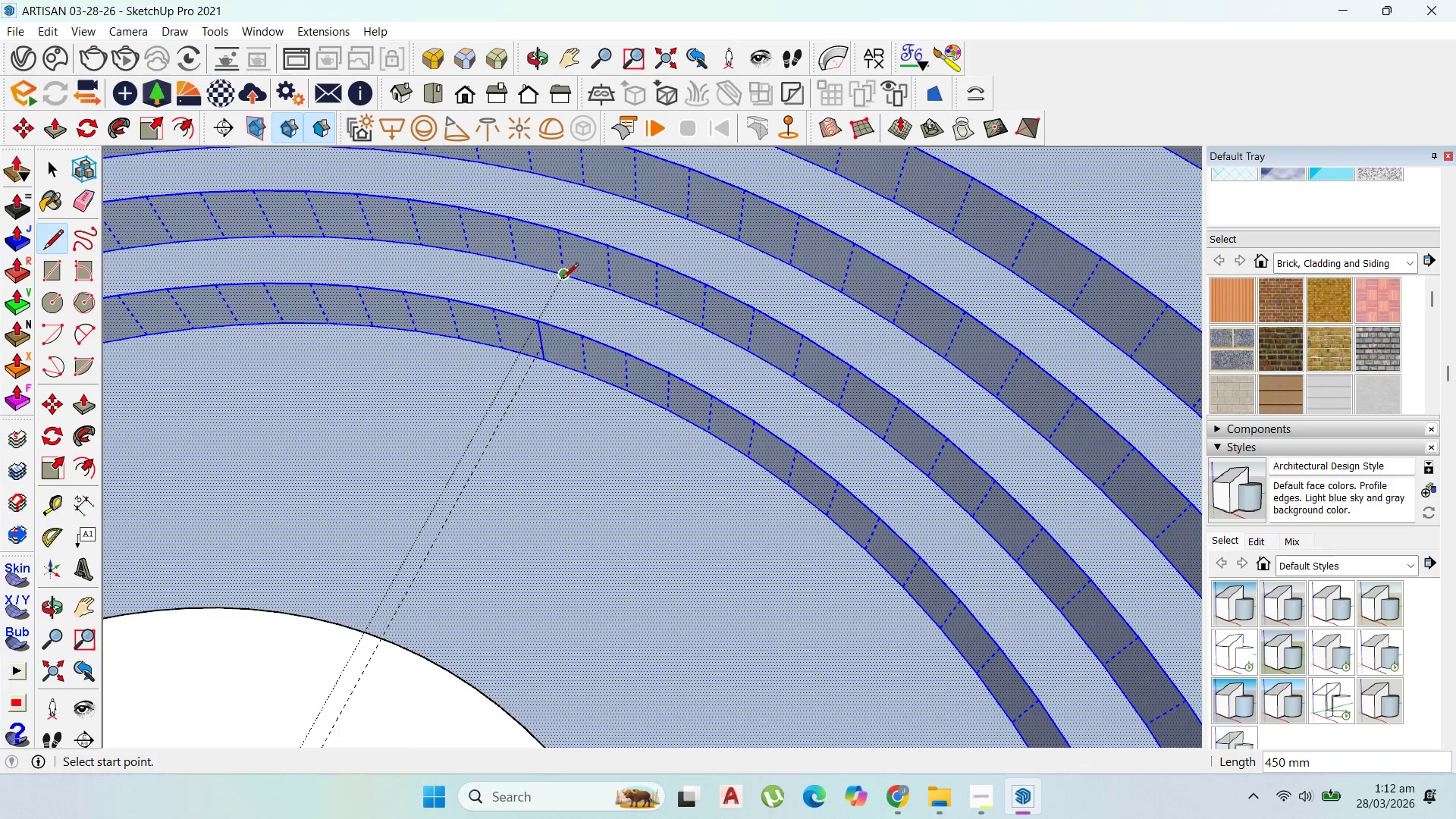 
left_click([563, 280])
 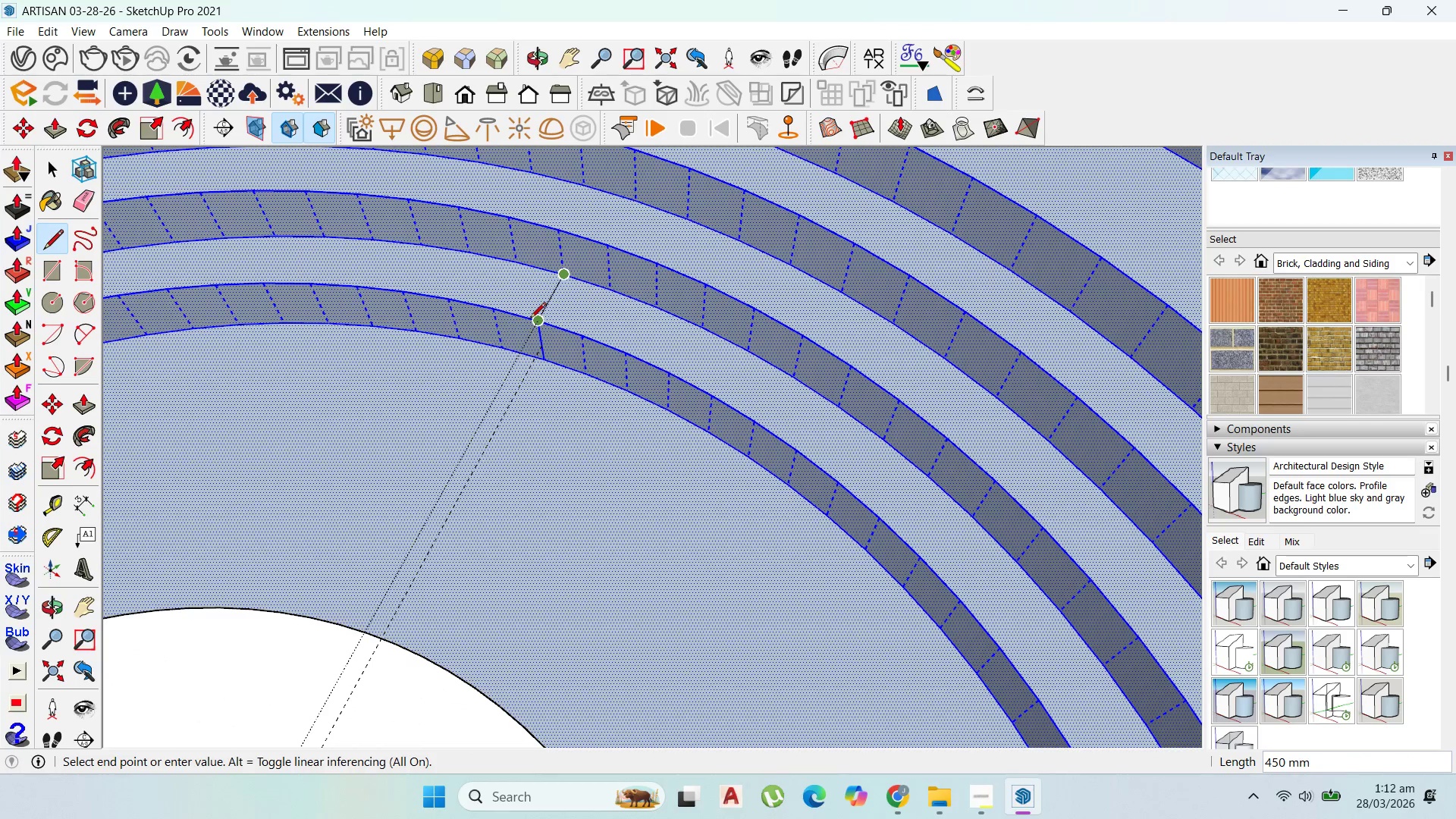 
left_click([530, 319])
 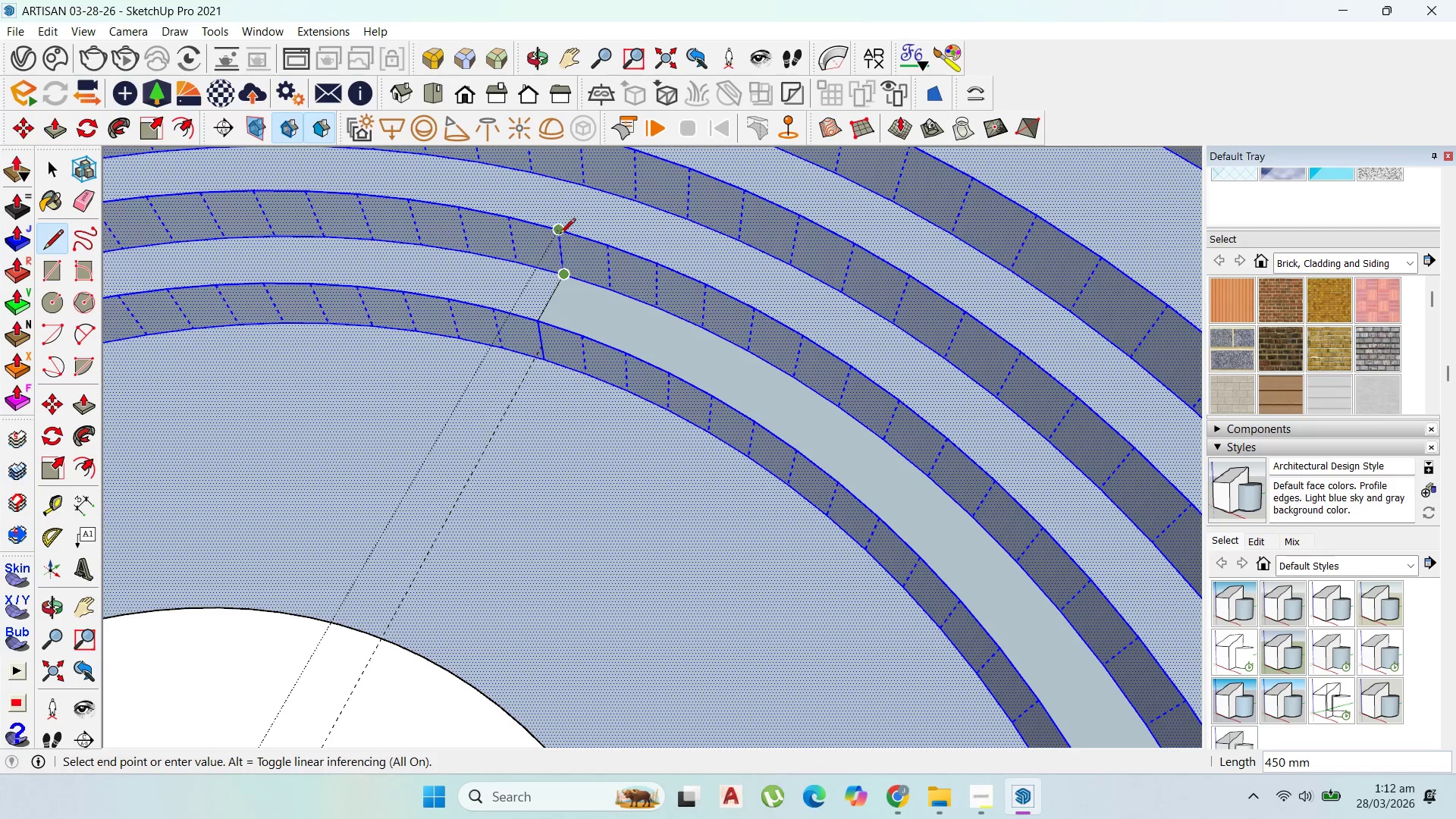 
left_click([560, 234])
 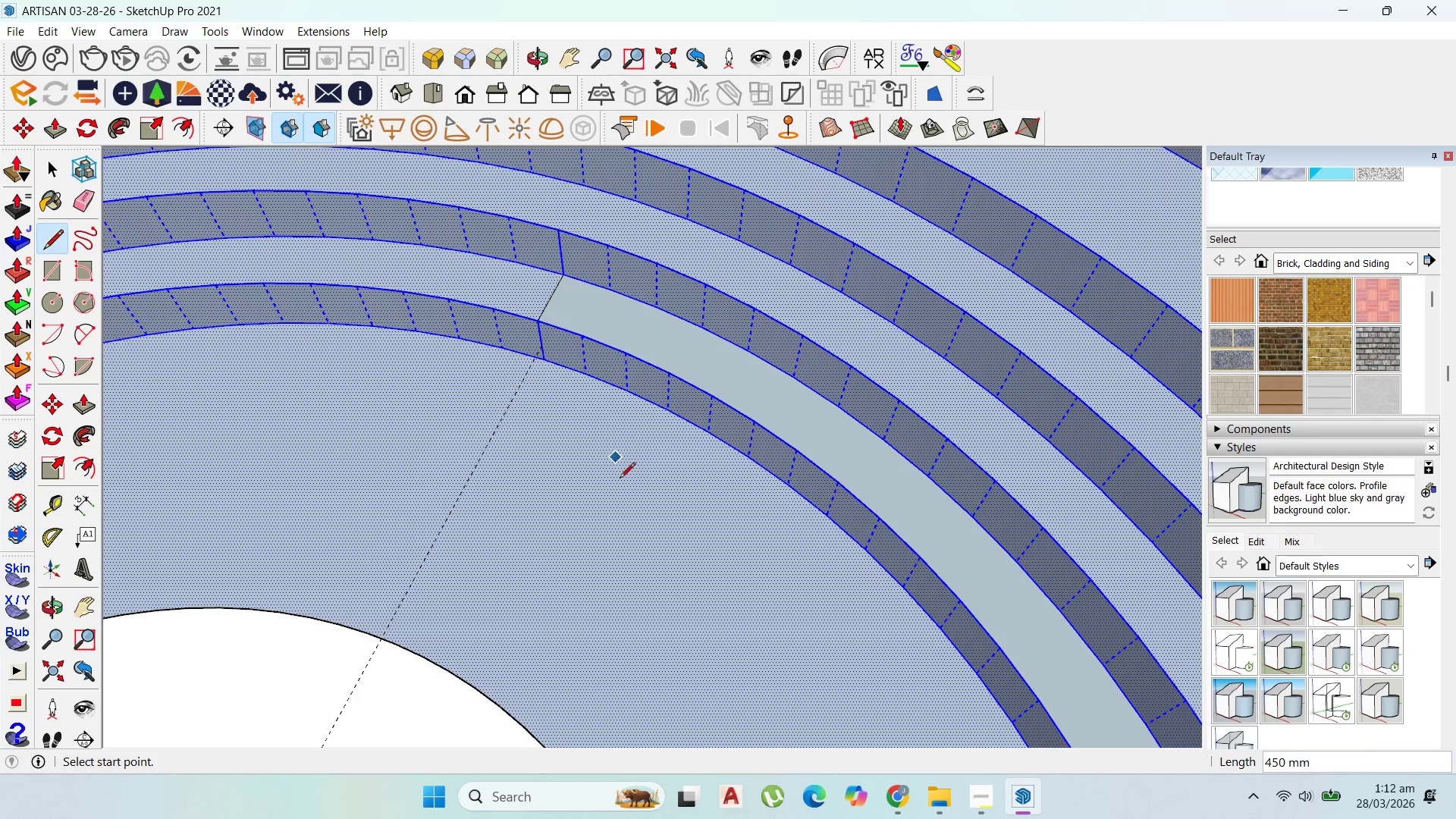 
scroll: coordinate [620, 481], scroll_direction: down, amount: 3.0
 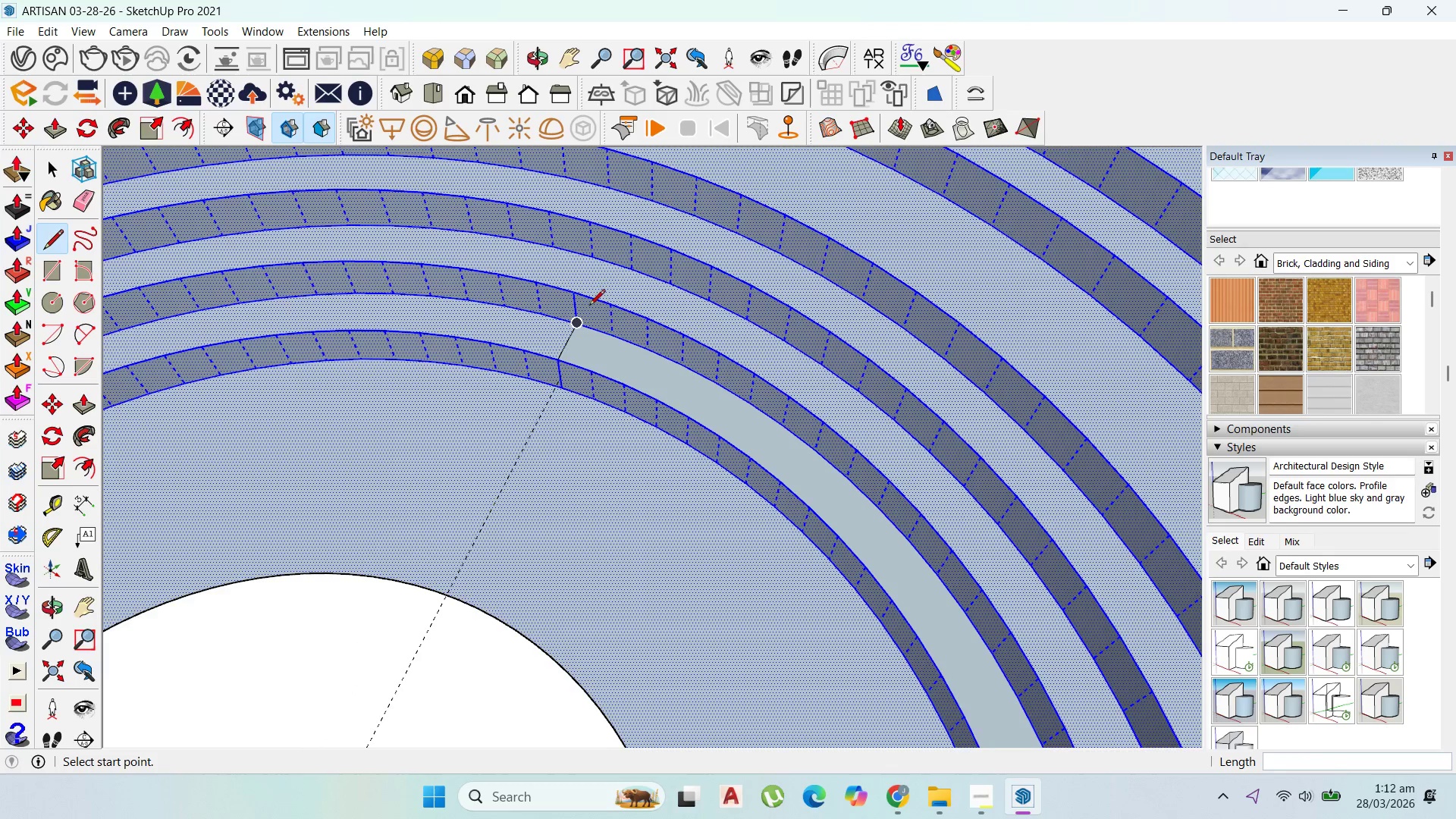 
scroll: coordinate [592, 284], scroll_direction: up, amount: 1.0
 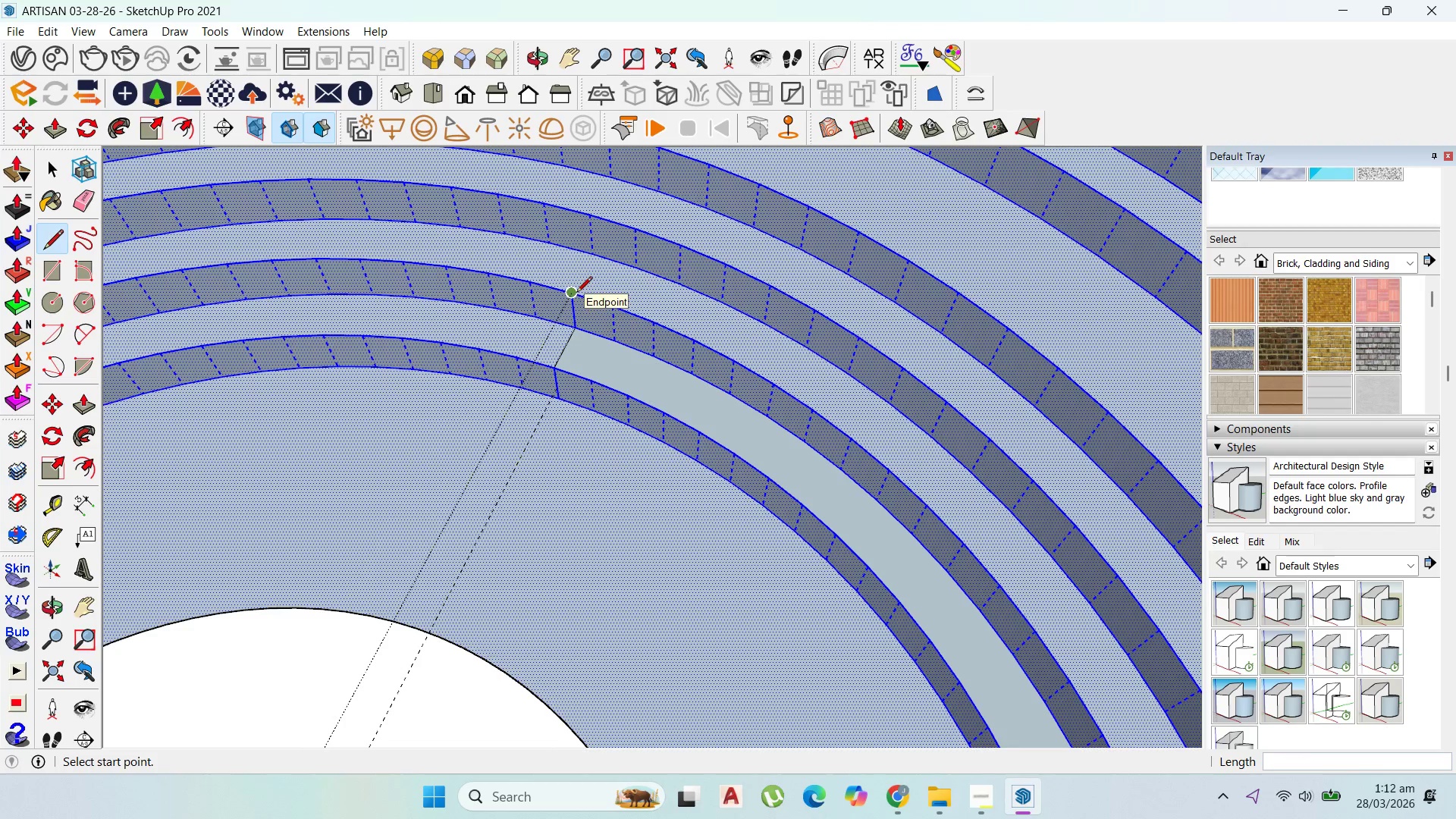 
left_click([576, 293])
 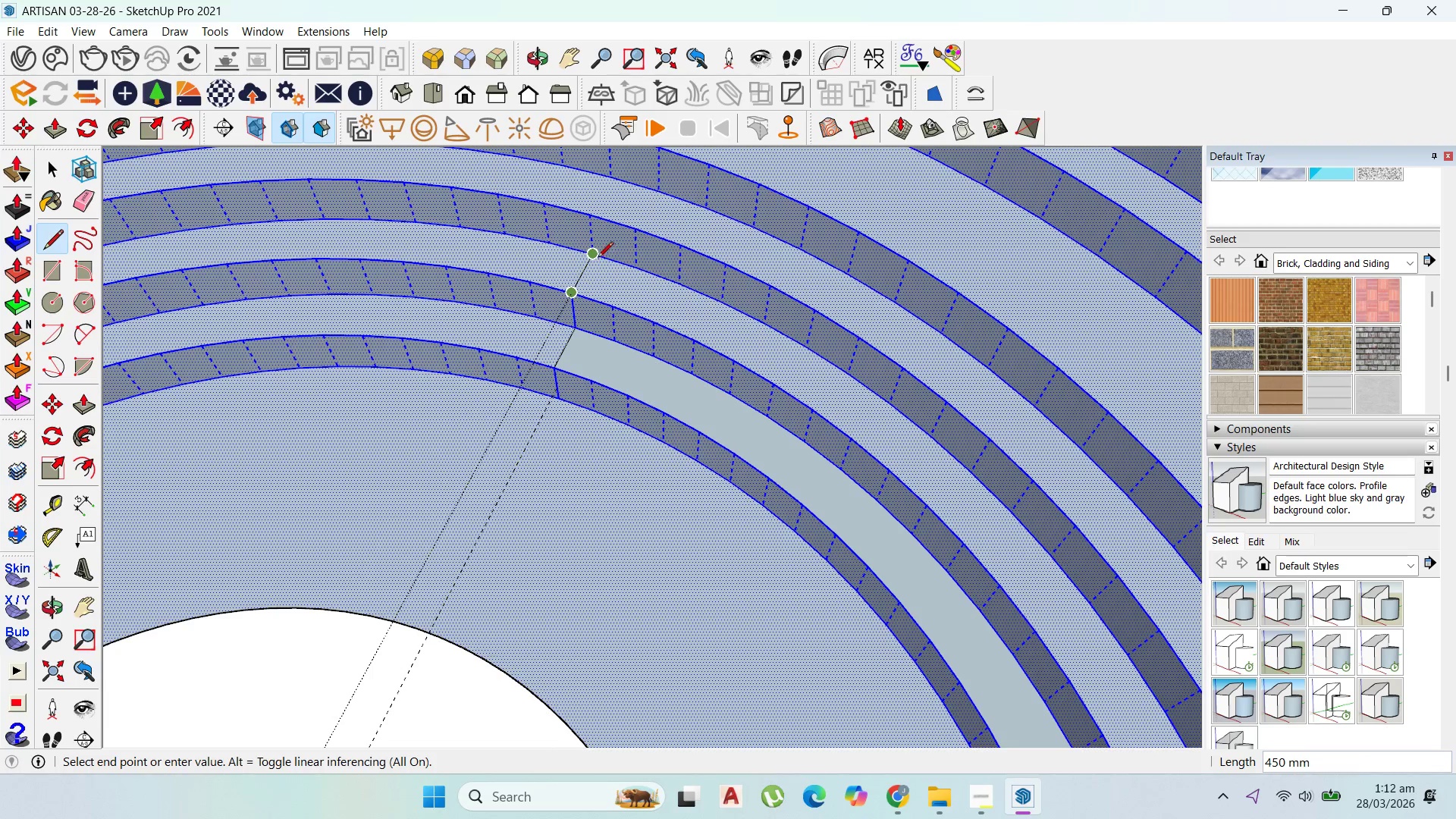 
left_click([597, 257])
 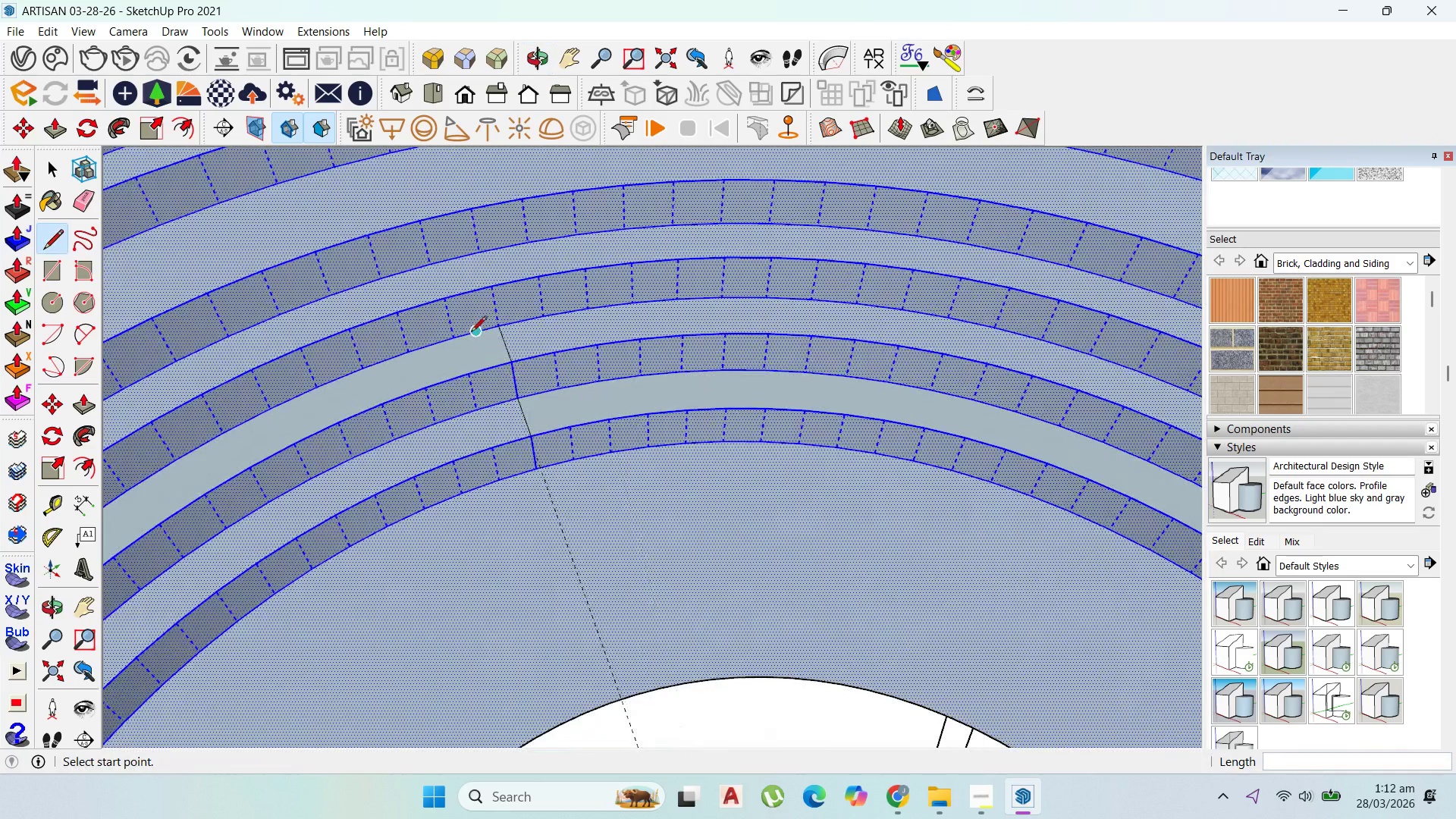 
left_click([499, 325])
 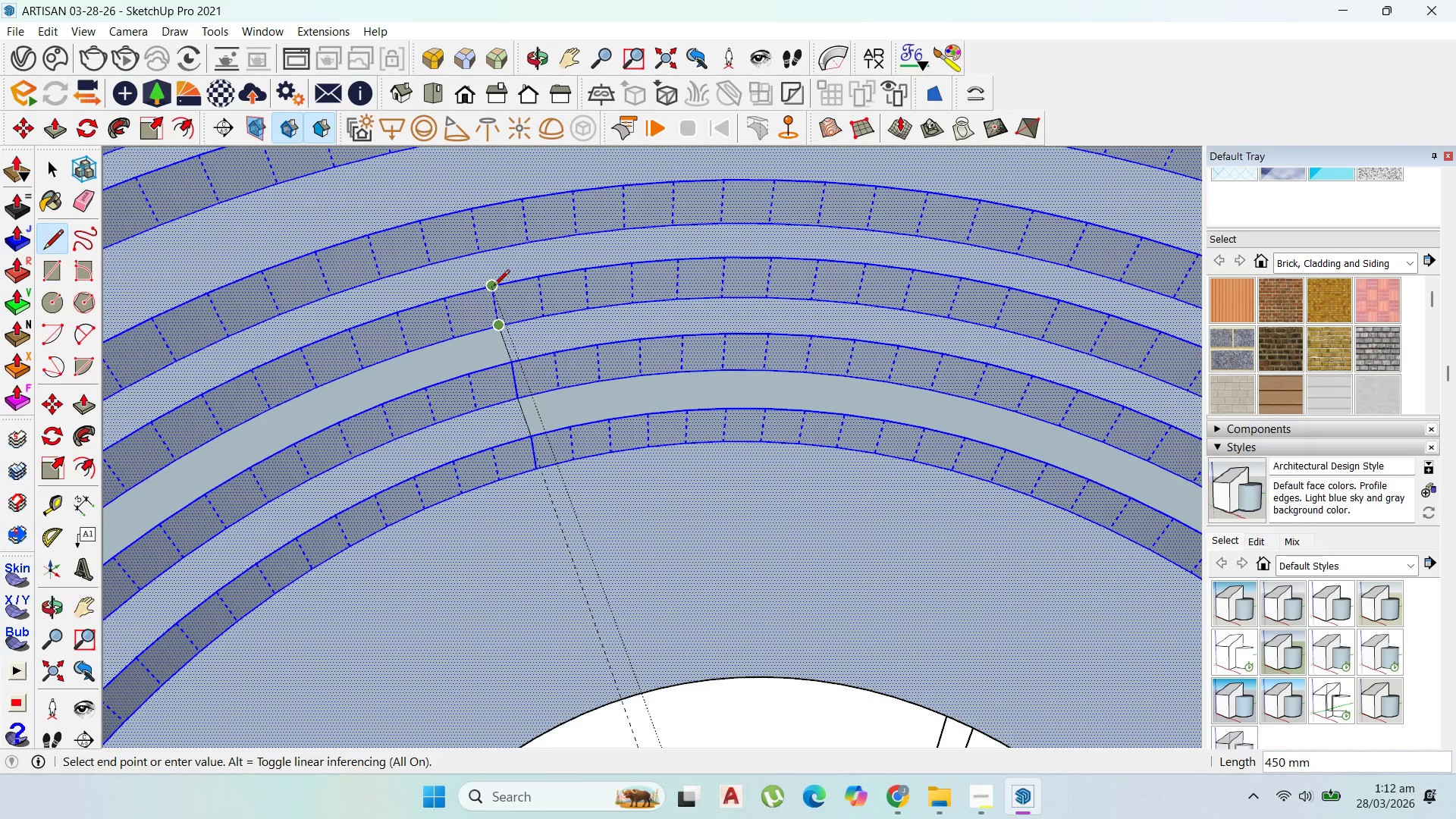 
left_click([494, 287])
 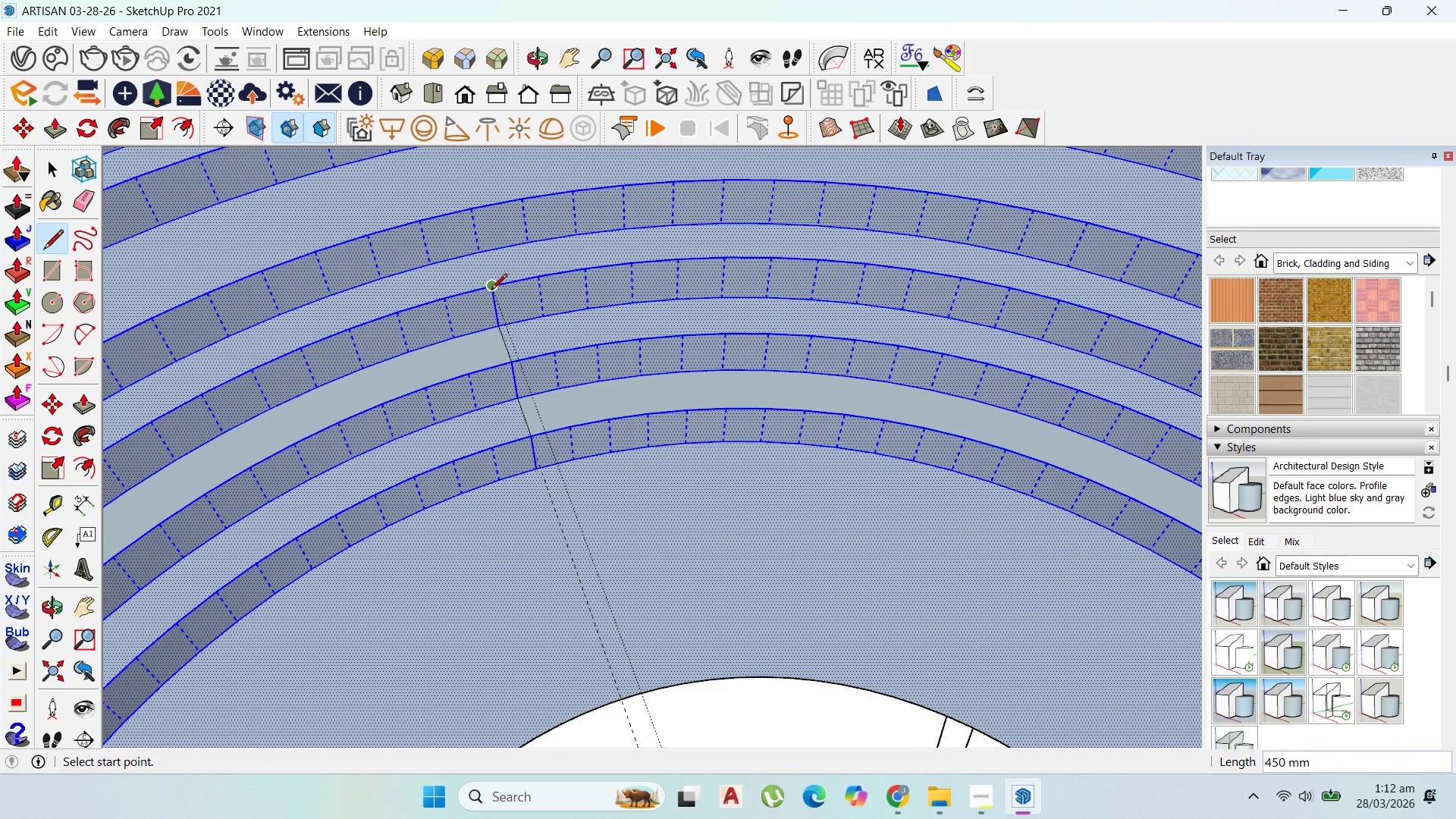 
left_click([491, 290])
 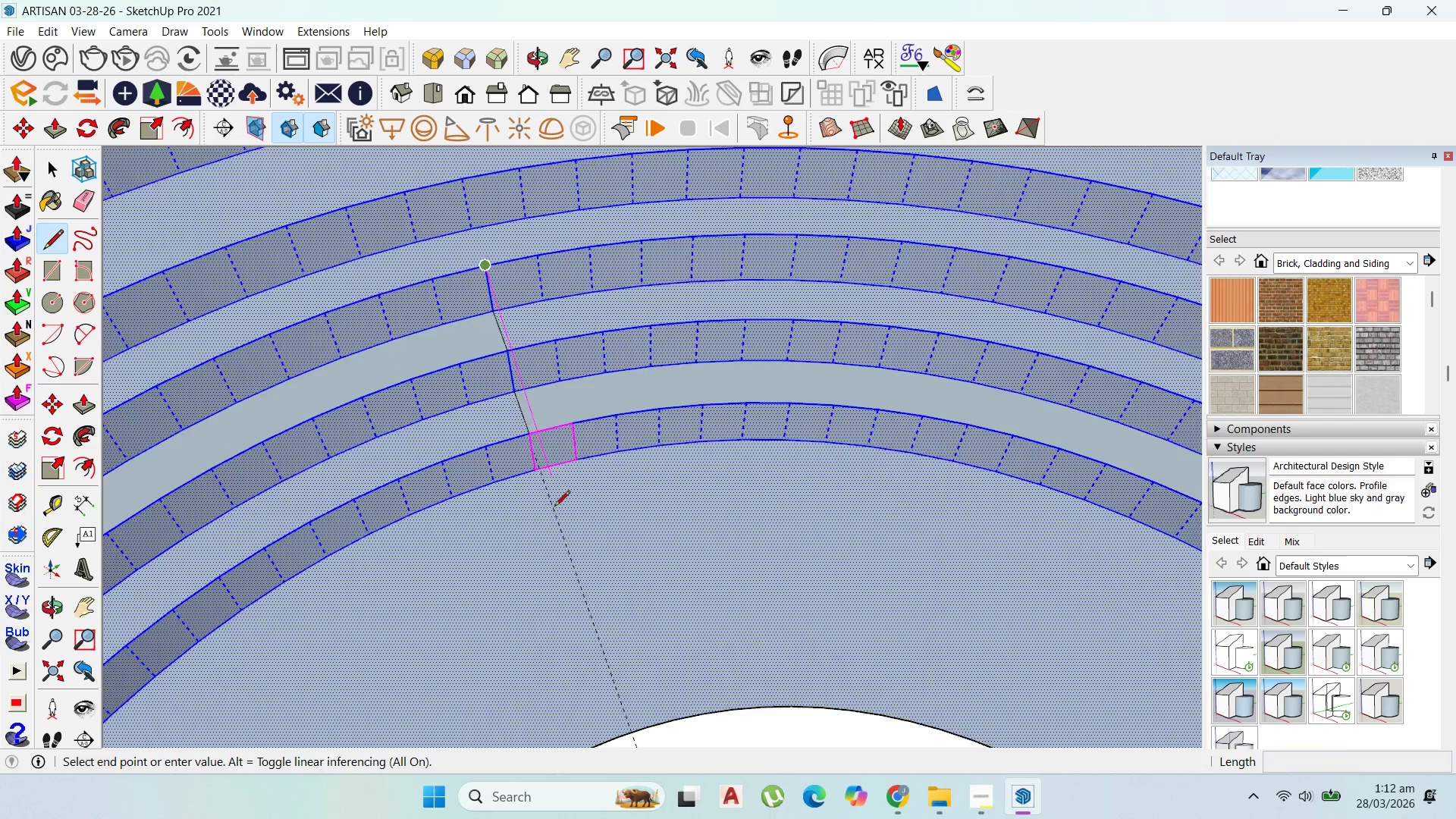 
scroll: coordinate [490, 345], scroll_direction: down, amount: 1.0
 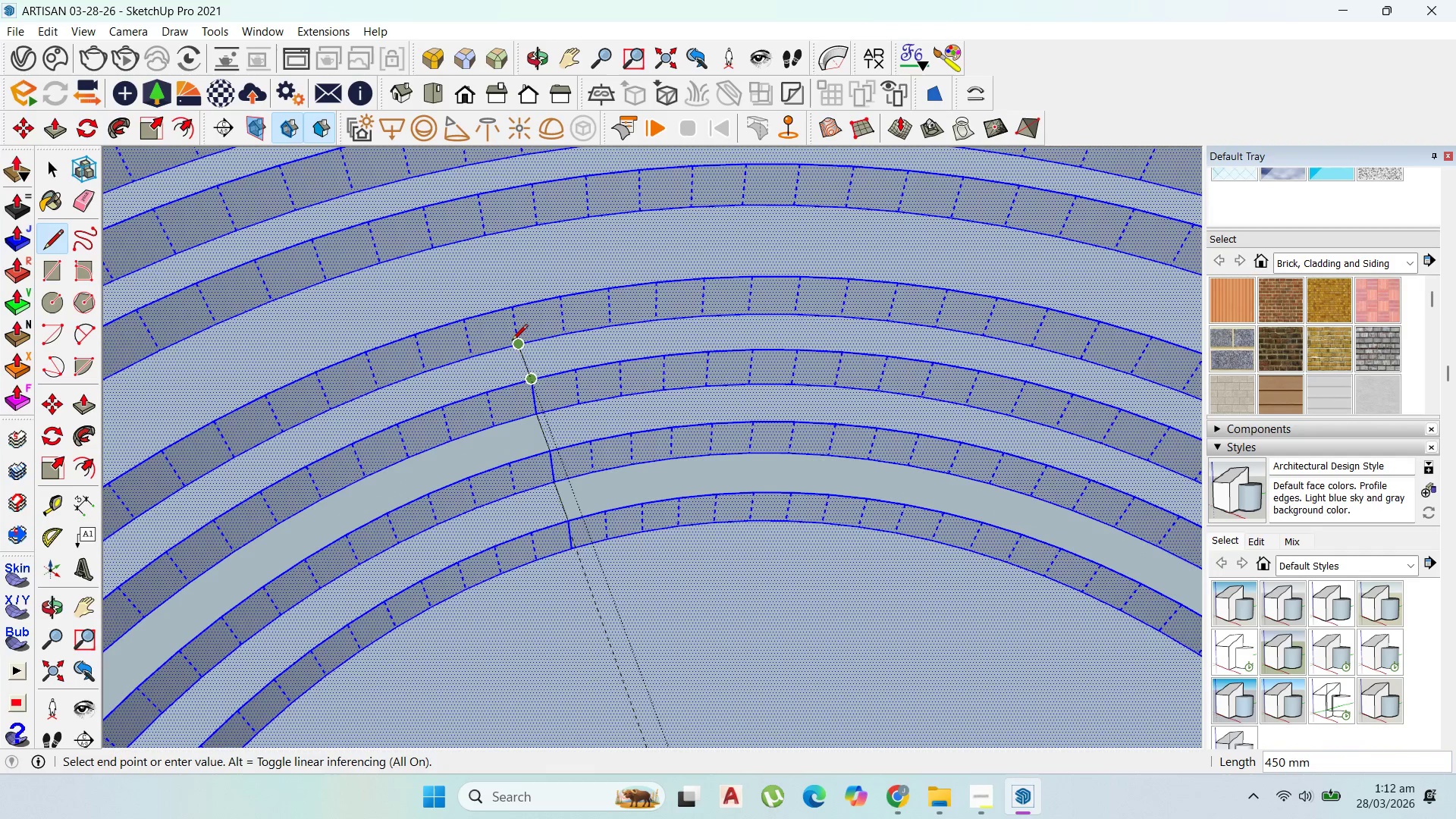 
left_click([513, 340])
 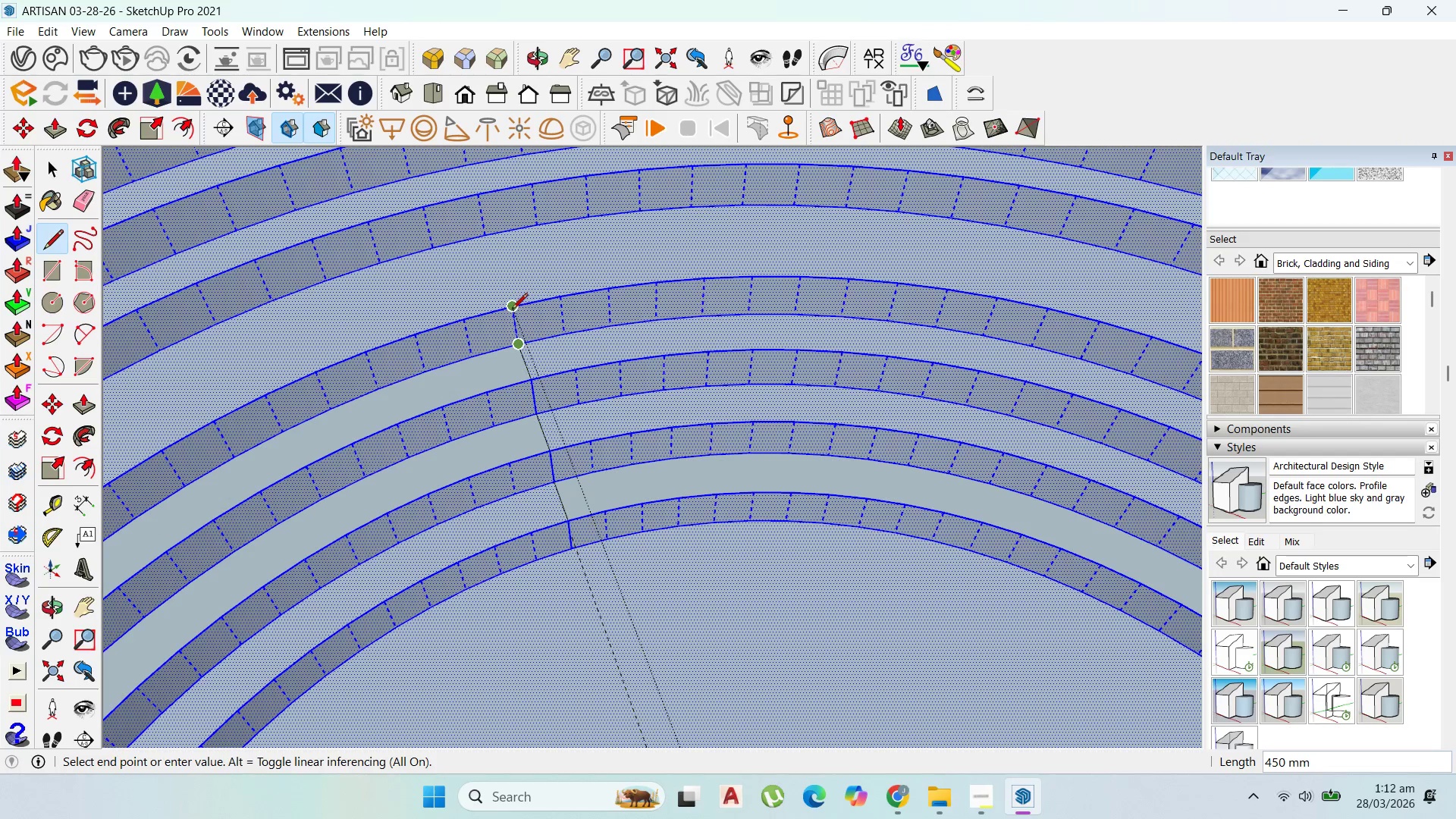 
left_click([512, 310])
 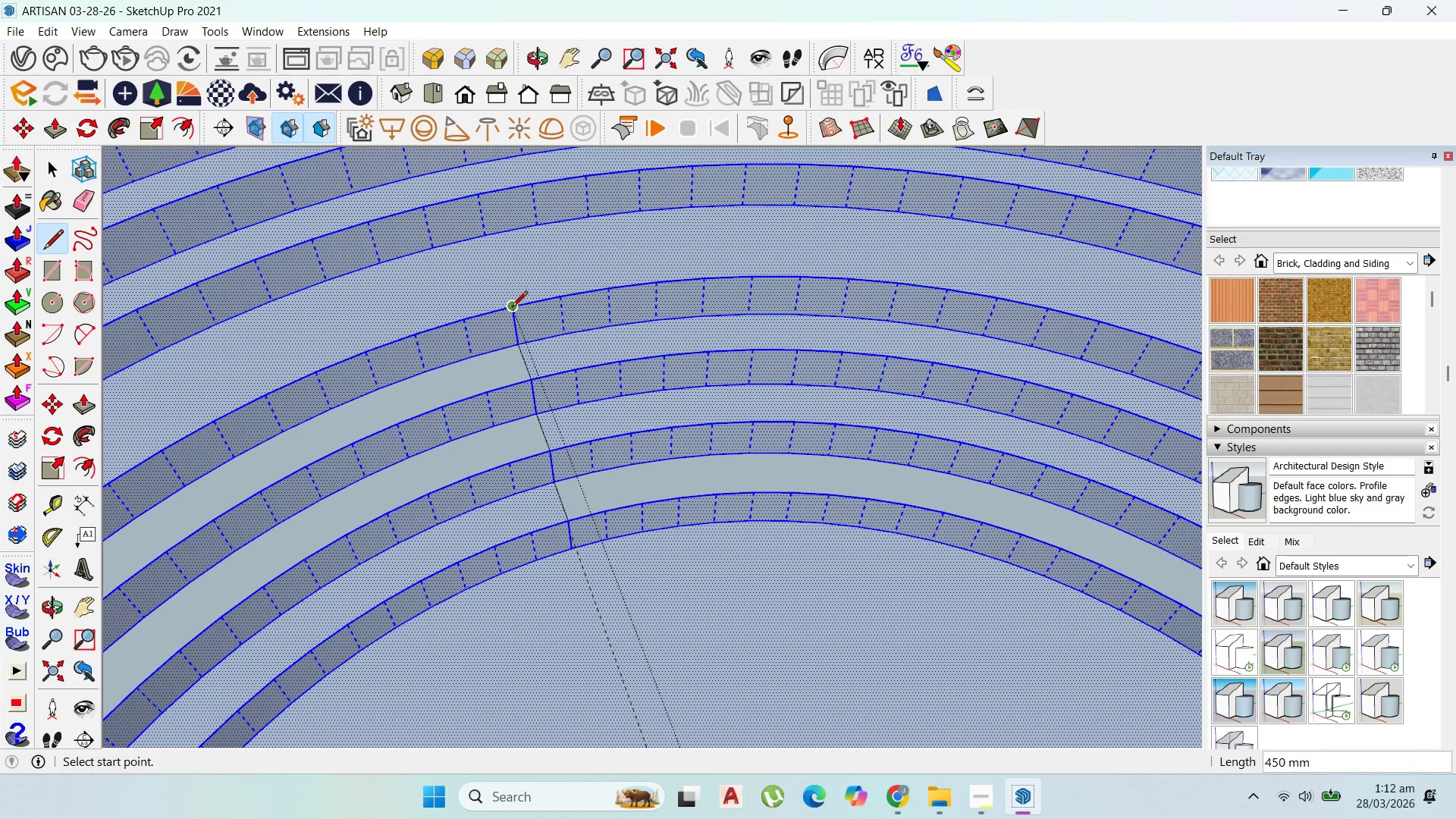 
left_click([512, 308])
 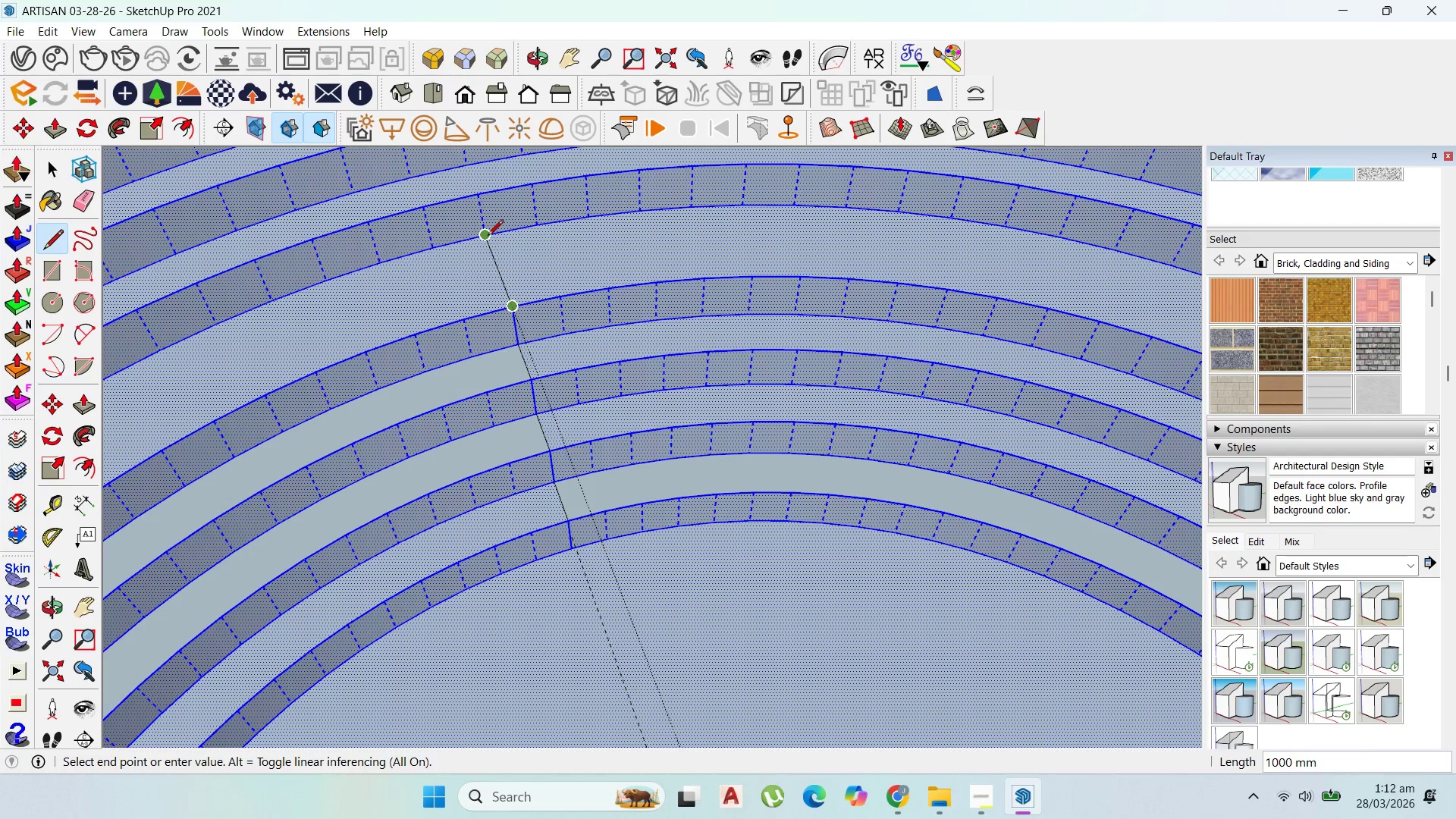 
left_click([488, 237])
 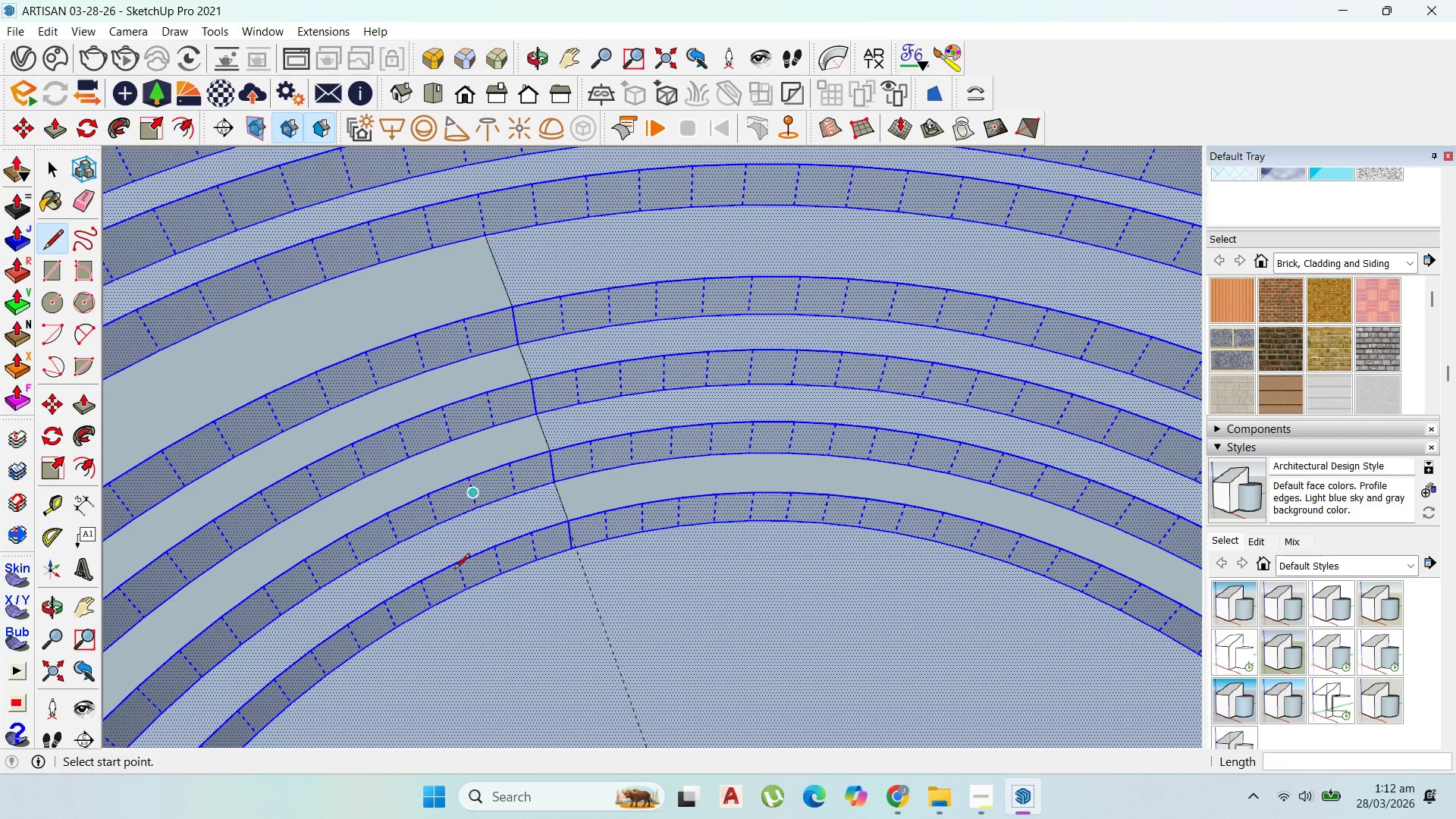 
scroll: coordinate [476, 454], scroll_direction: none, amount: 0.0
 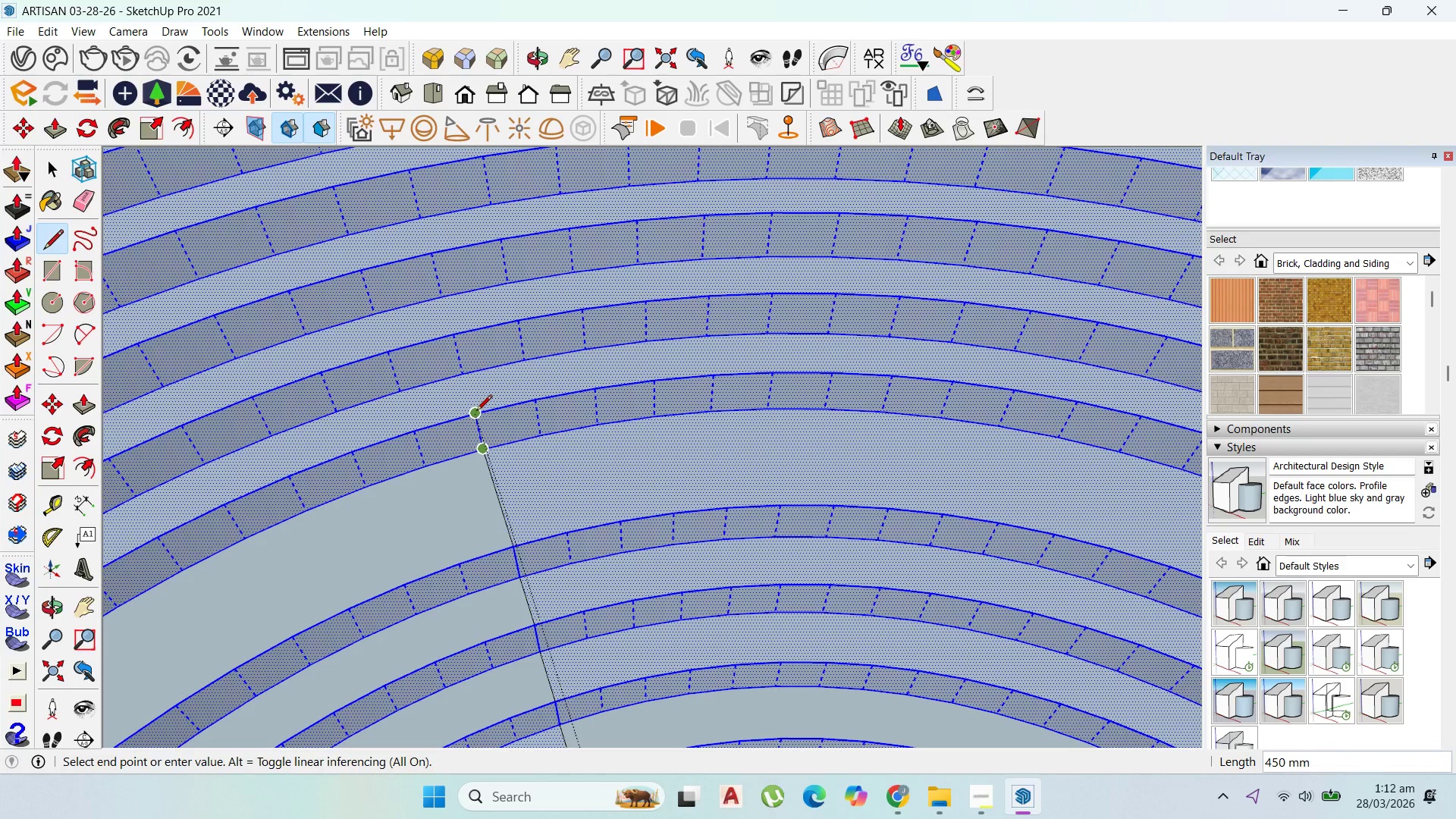 
left_click([475, 412])
 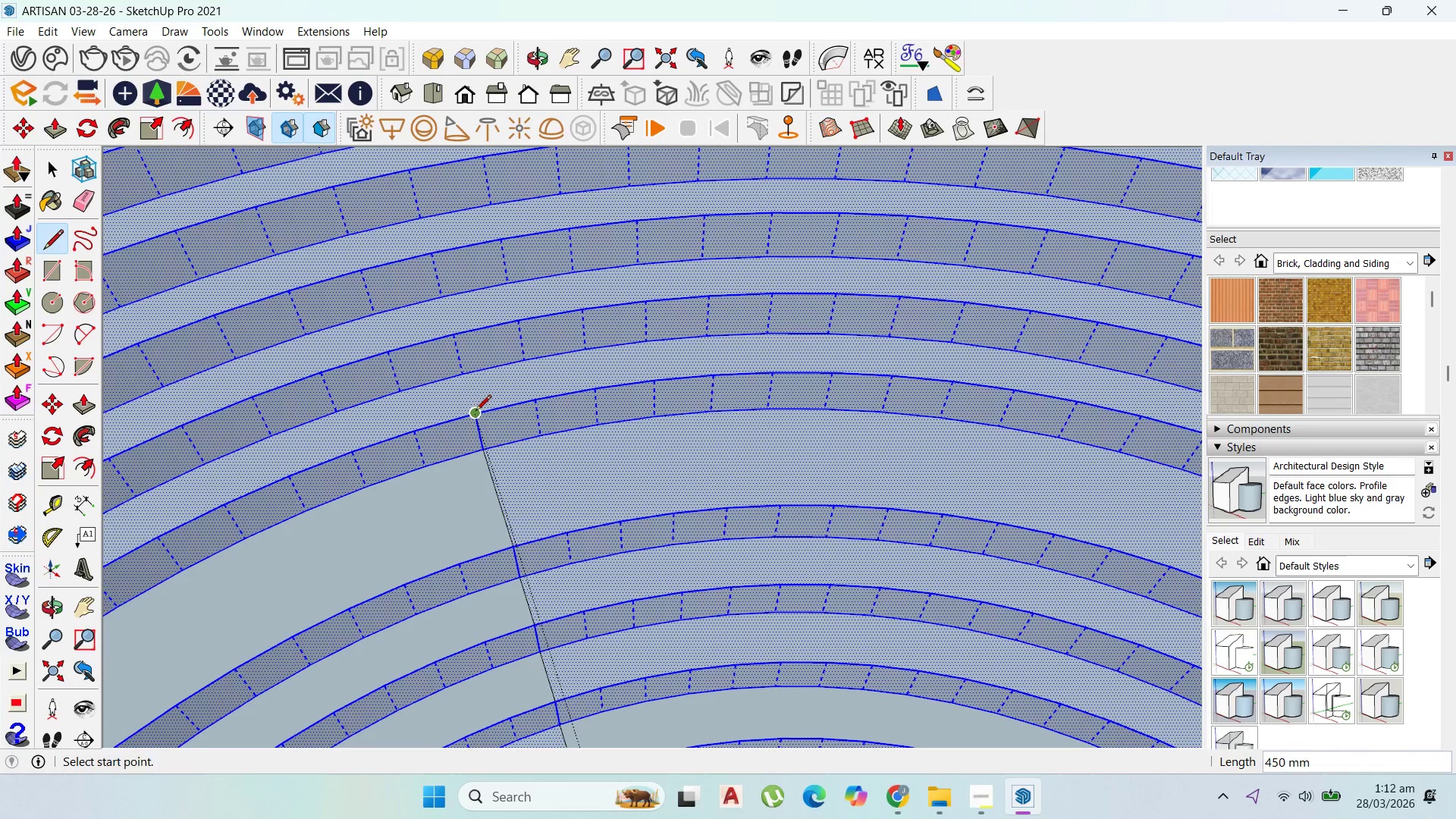 
left_click([475, 412])
 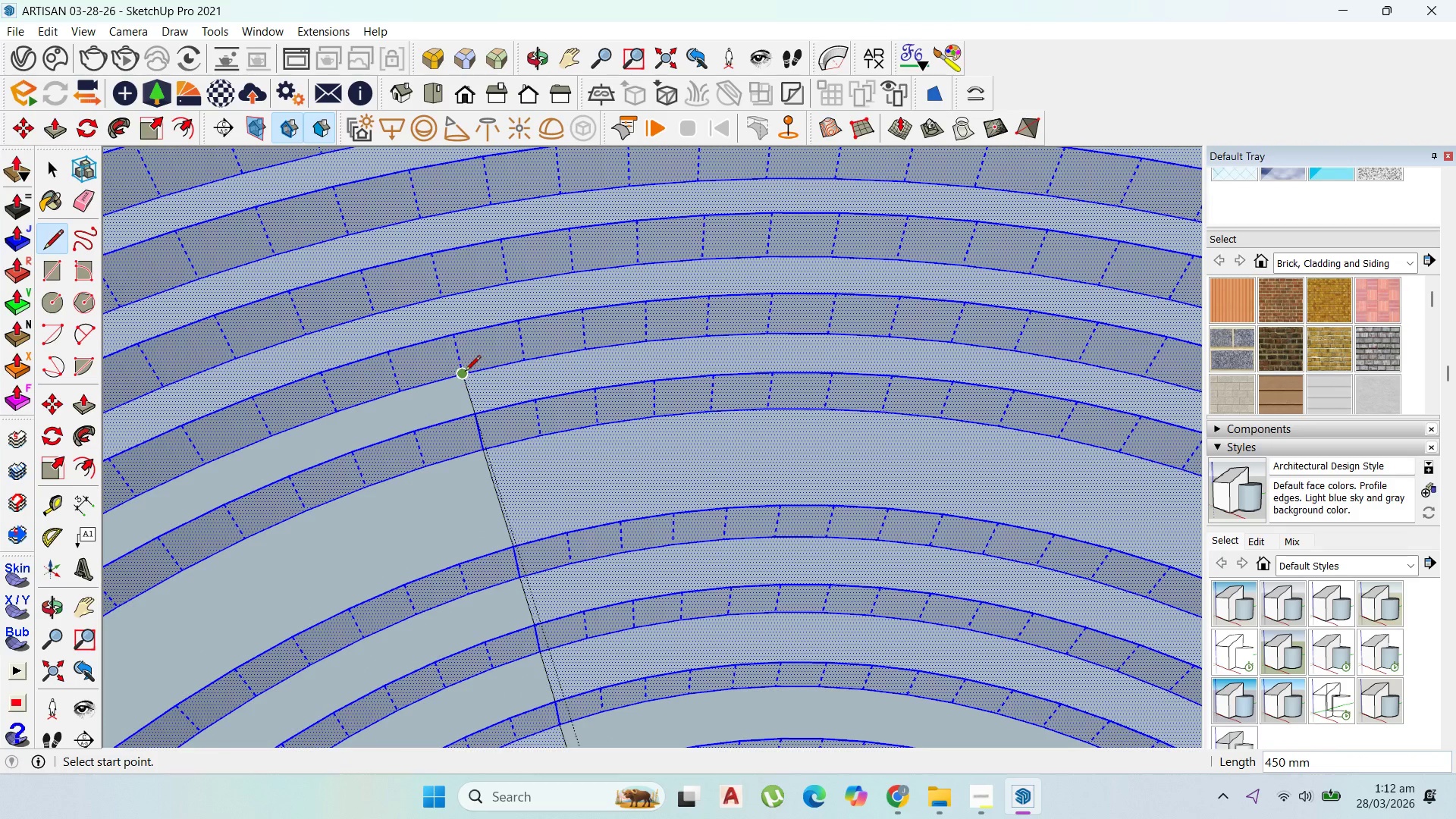 
double_click([464, 372])
 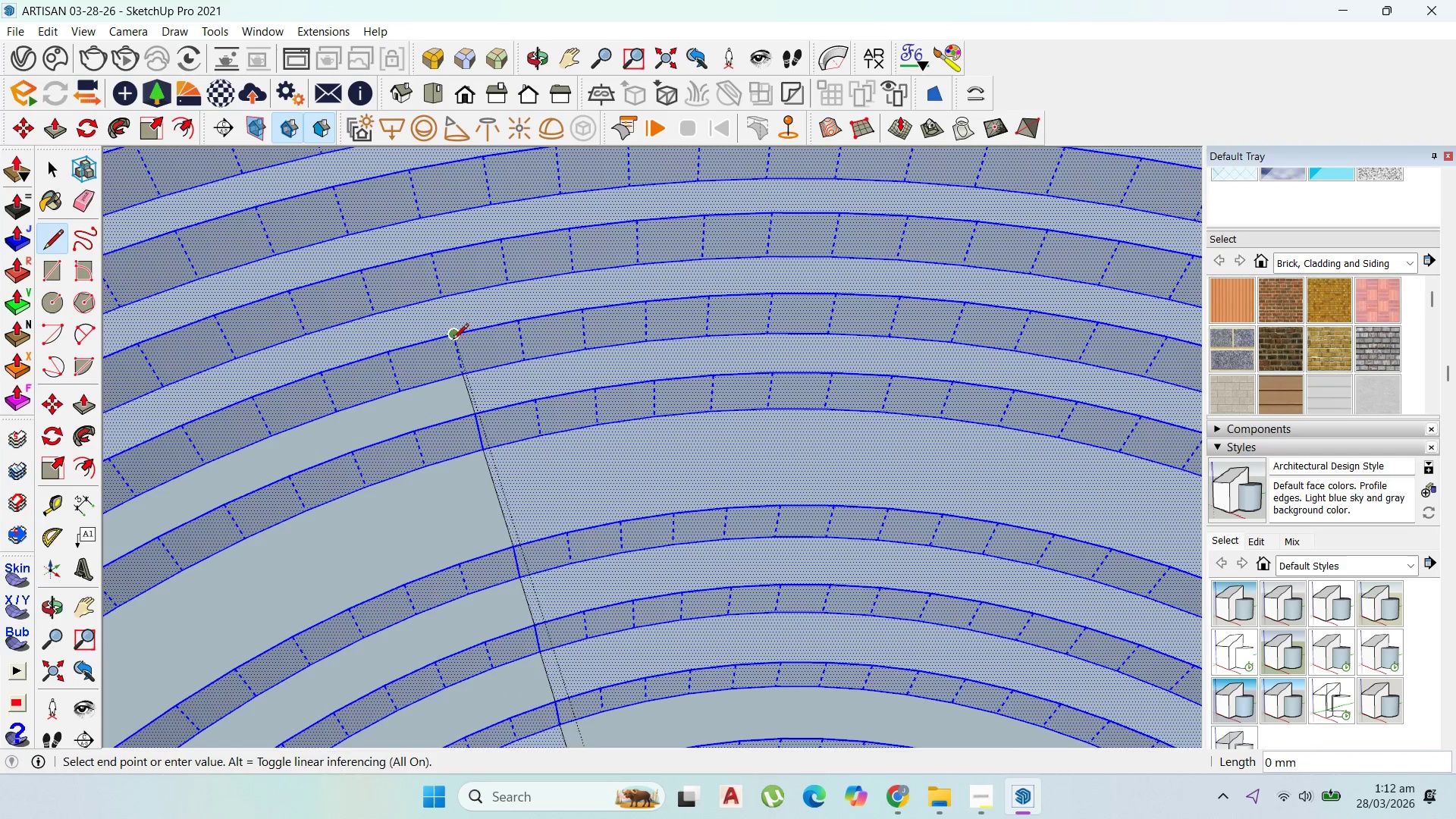 
left_click([450, 418])
 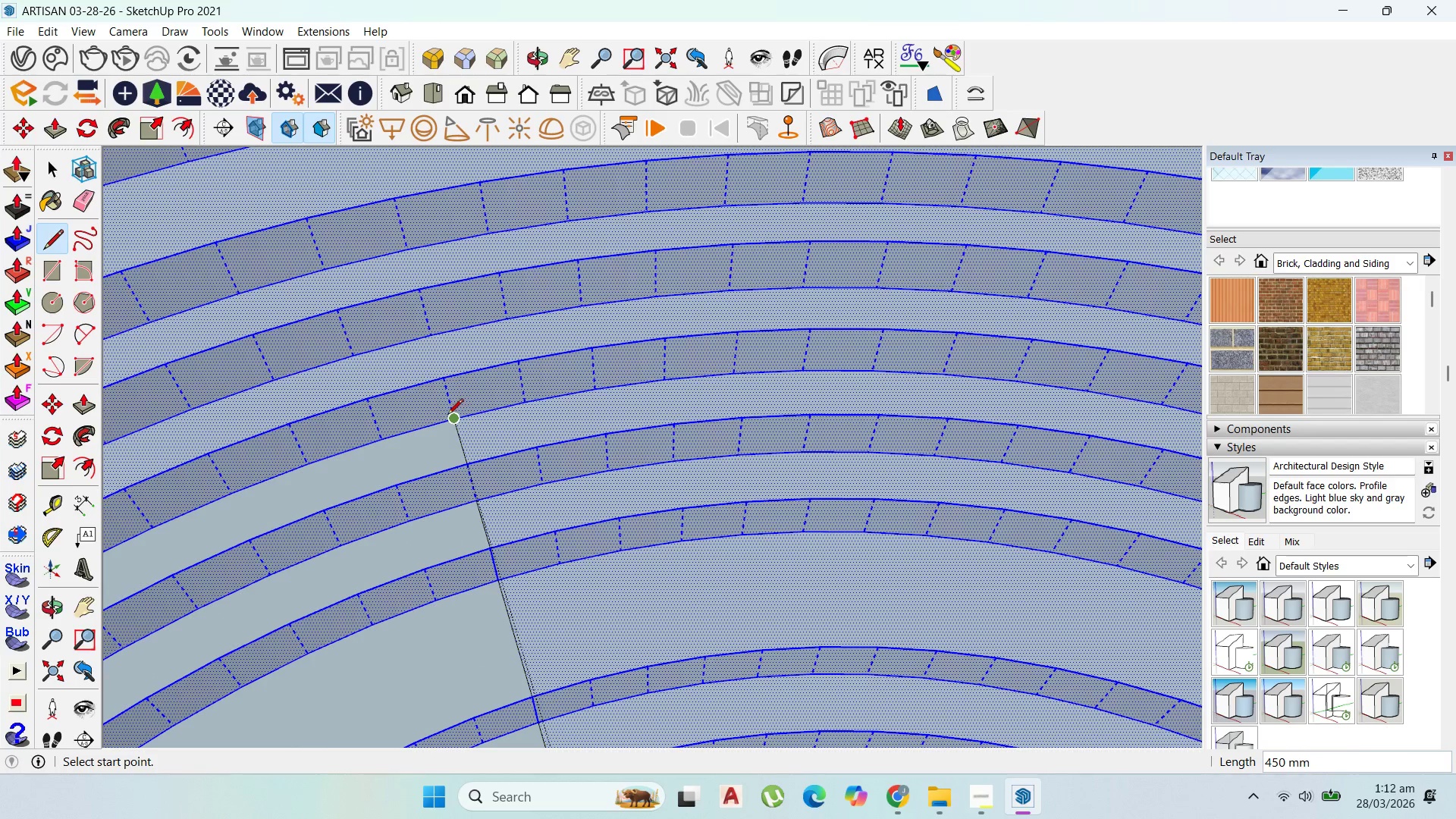 
scroll: coordinate [447, 418], scroll_direction: none, amount: 0.0
 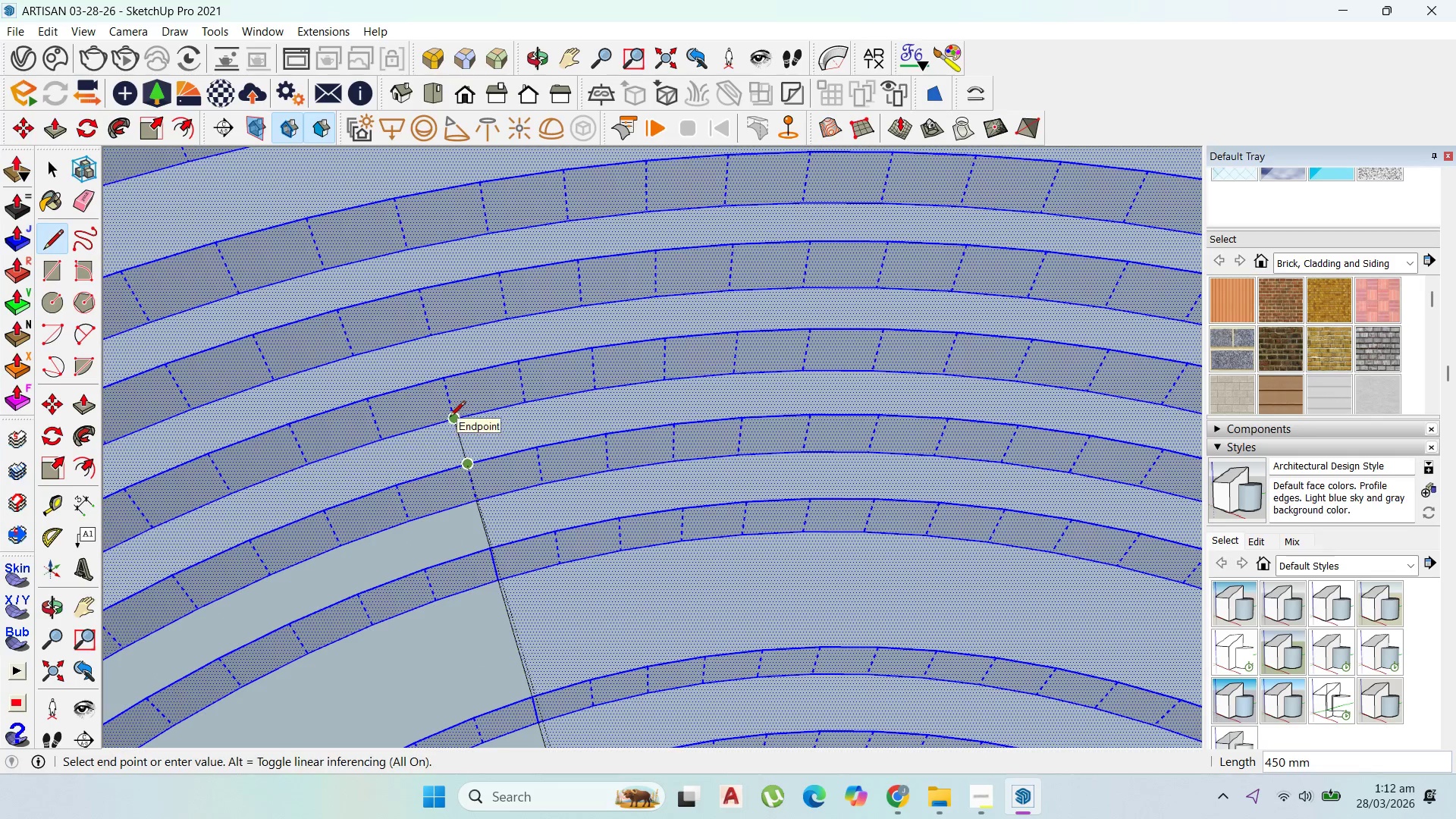 
left_click([447, 416])
 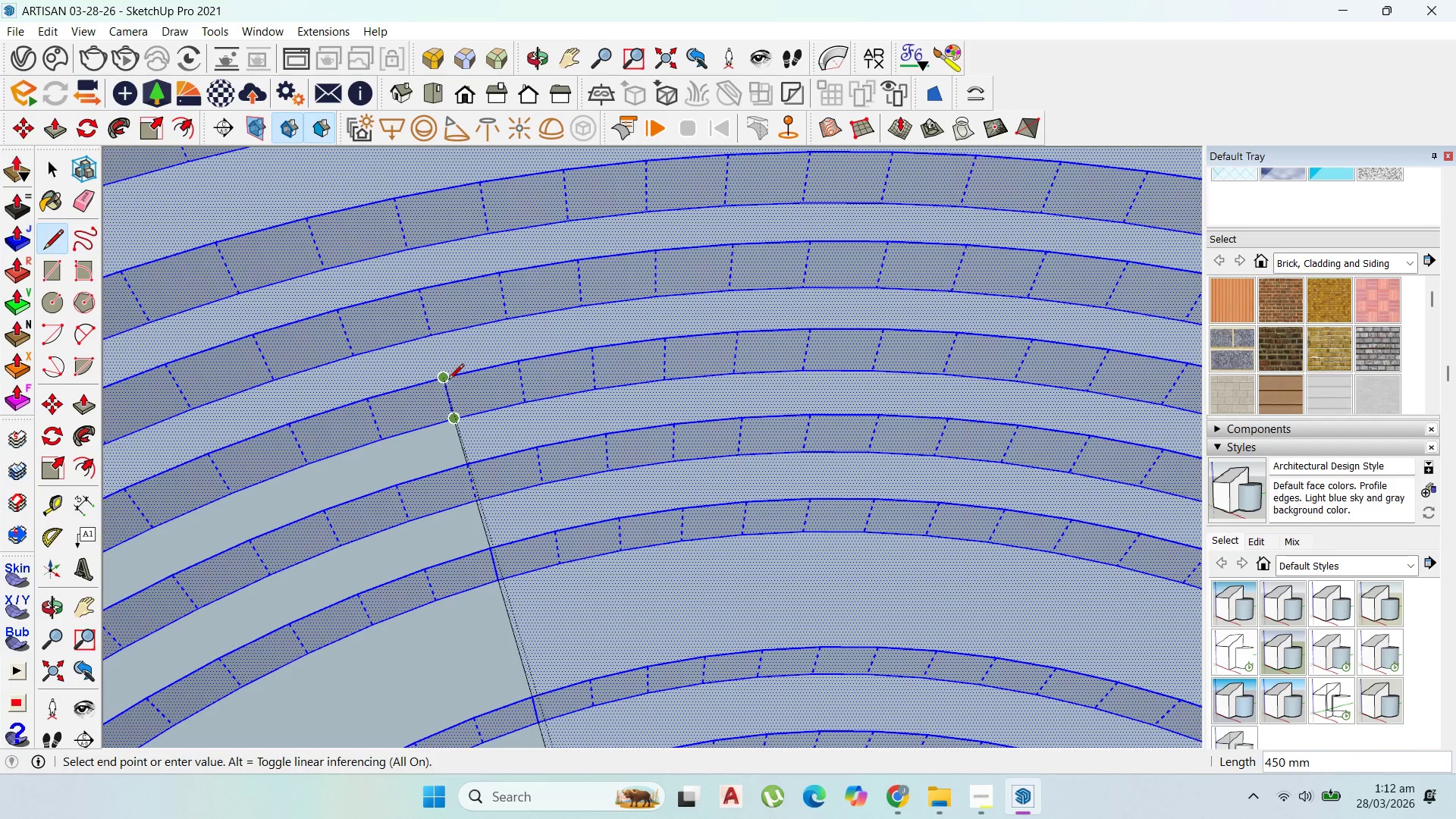 
left_click([448, 381])
 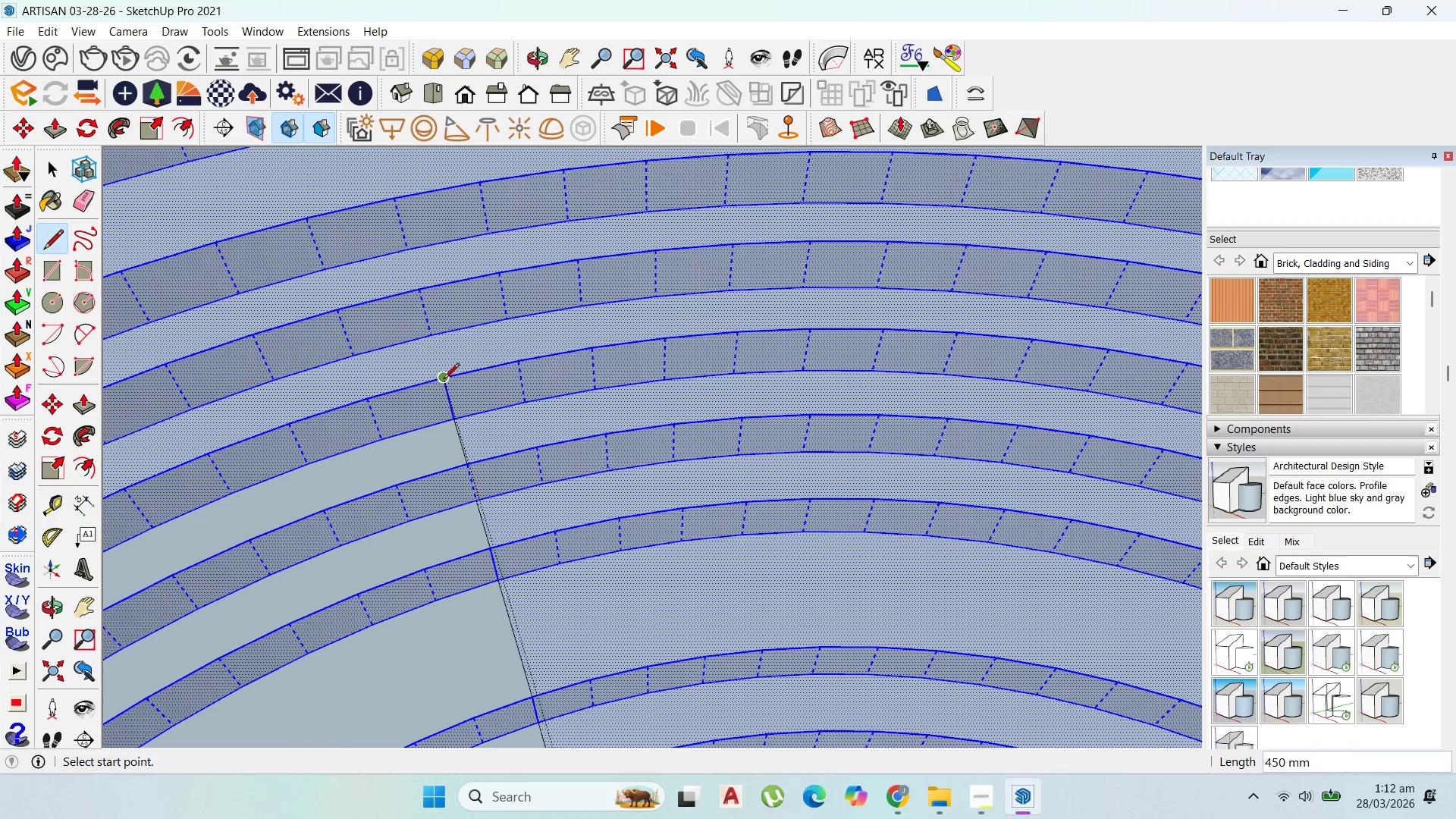 
left_click([443, 380])
 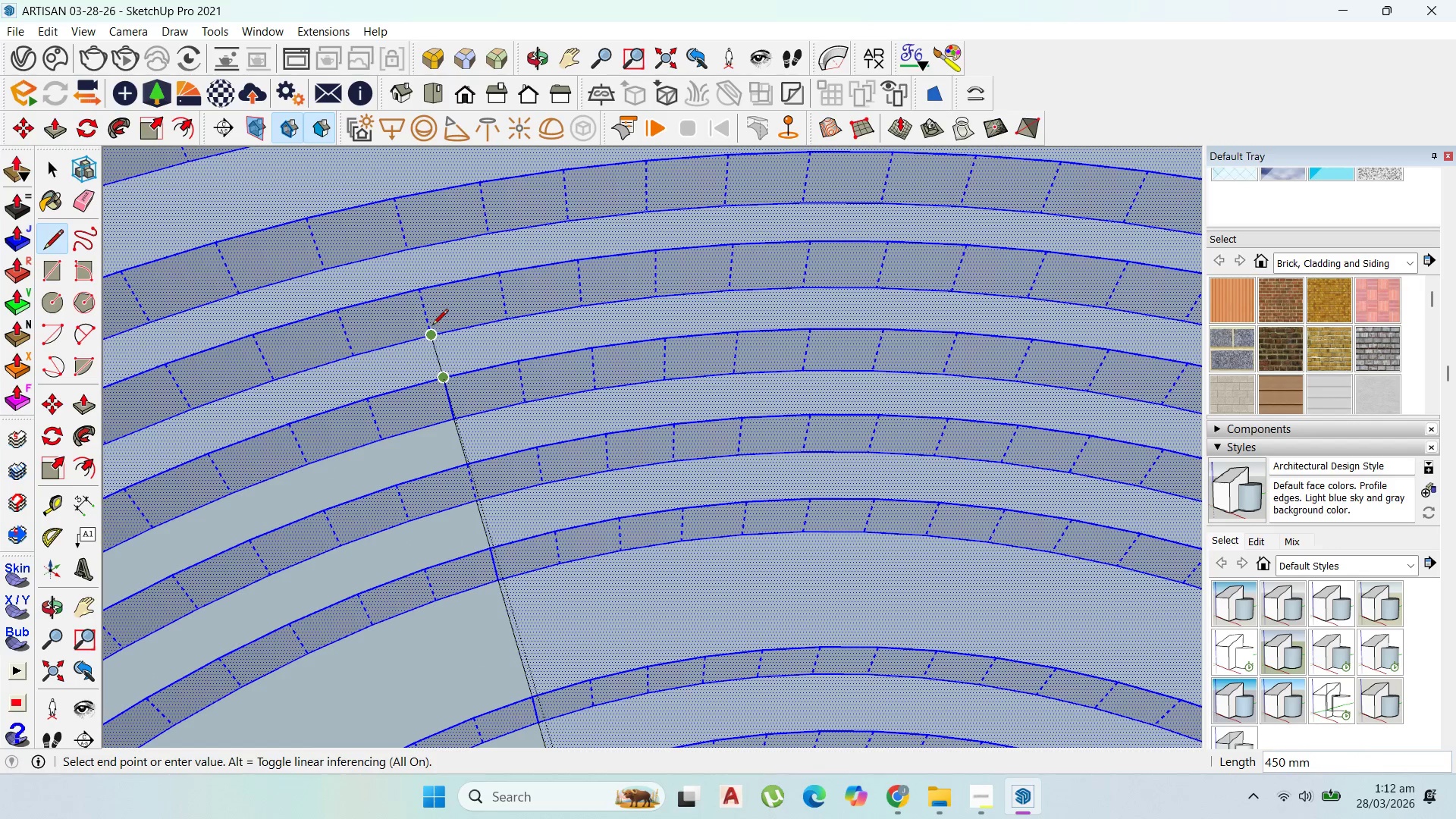 
left_click([432, 326])
 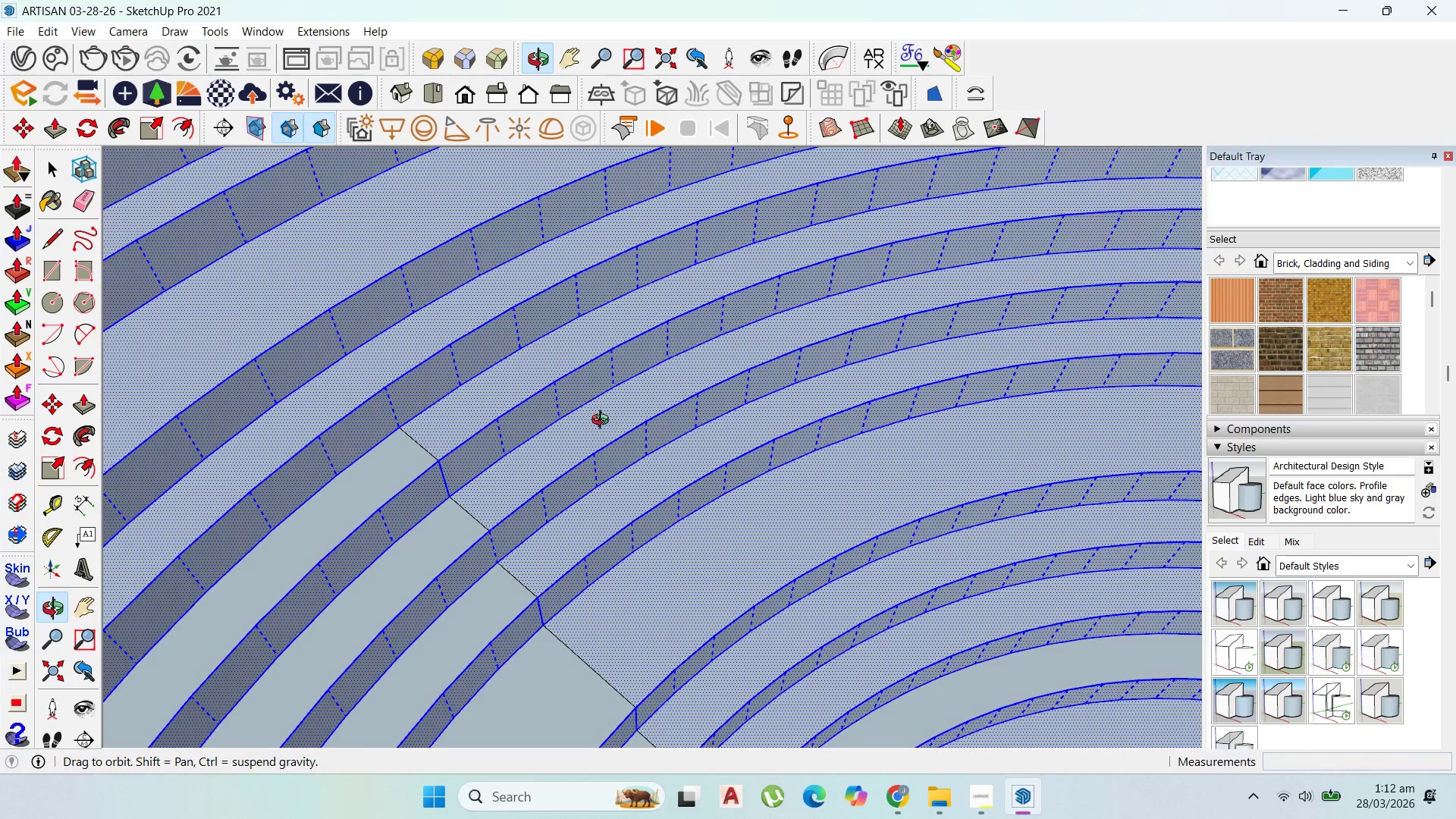 
left_click([418, 424])
 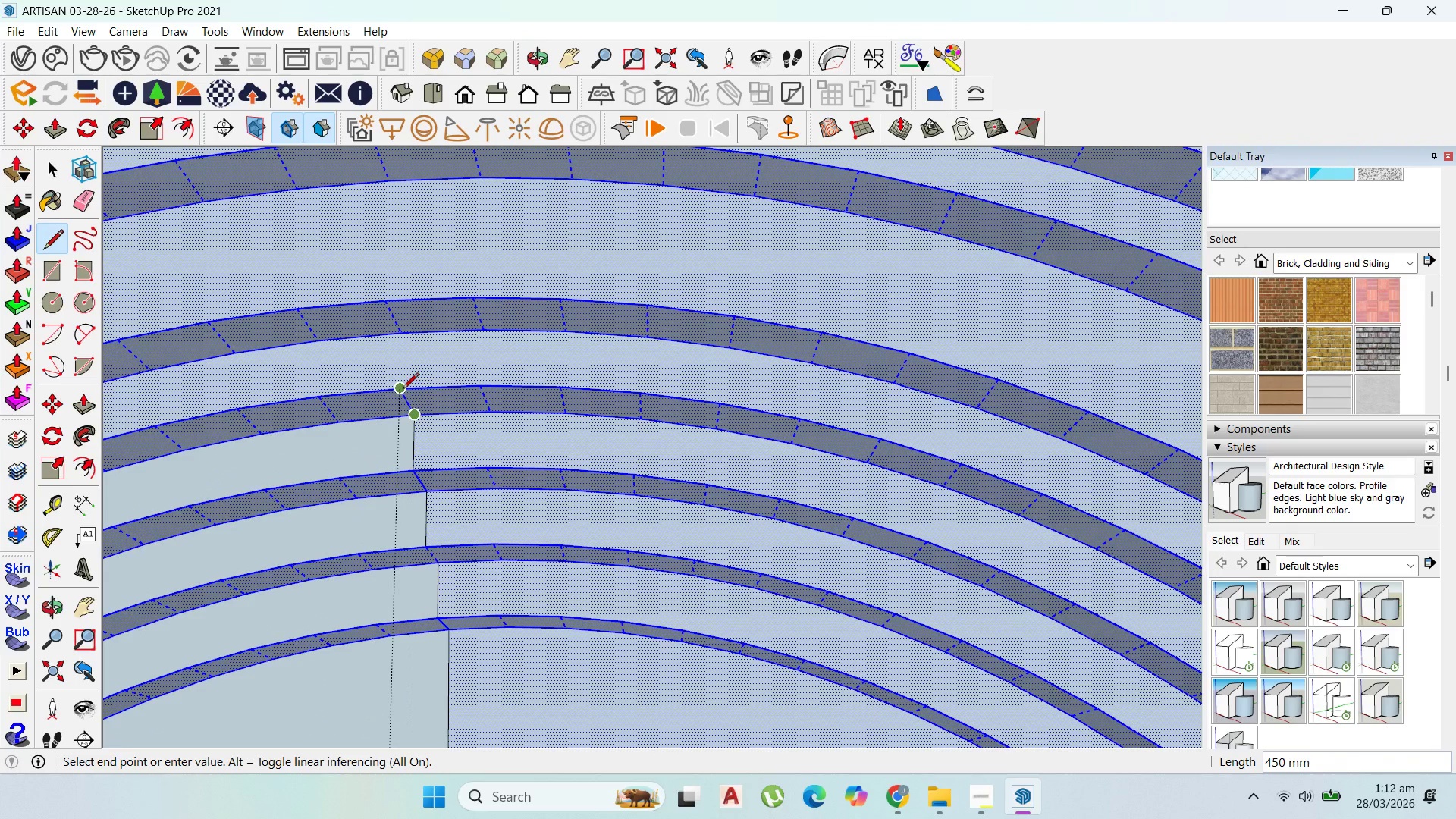 
scroll: coordinate [413, 422], scroll_direction: down, amount: 1.0
 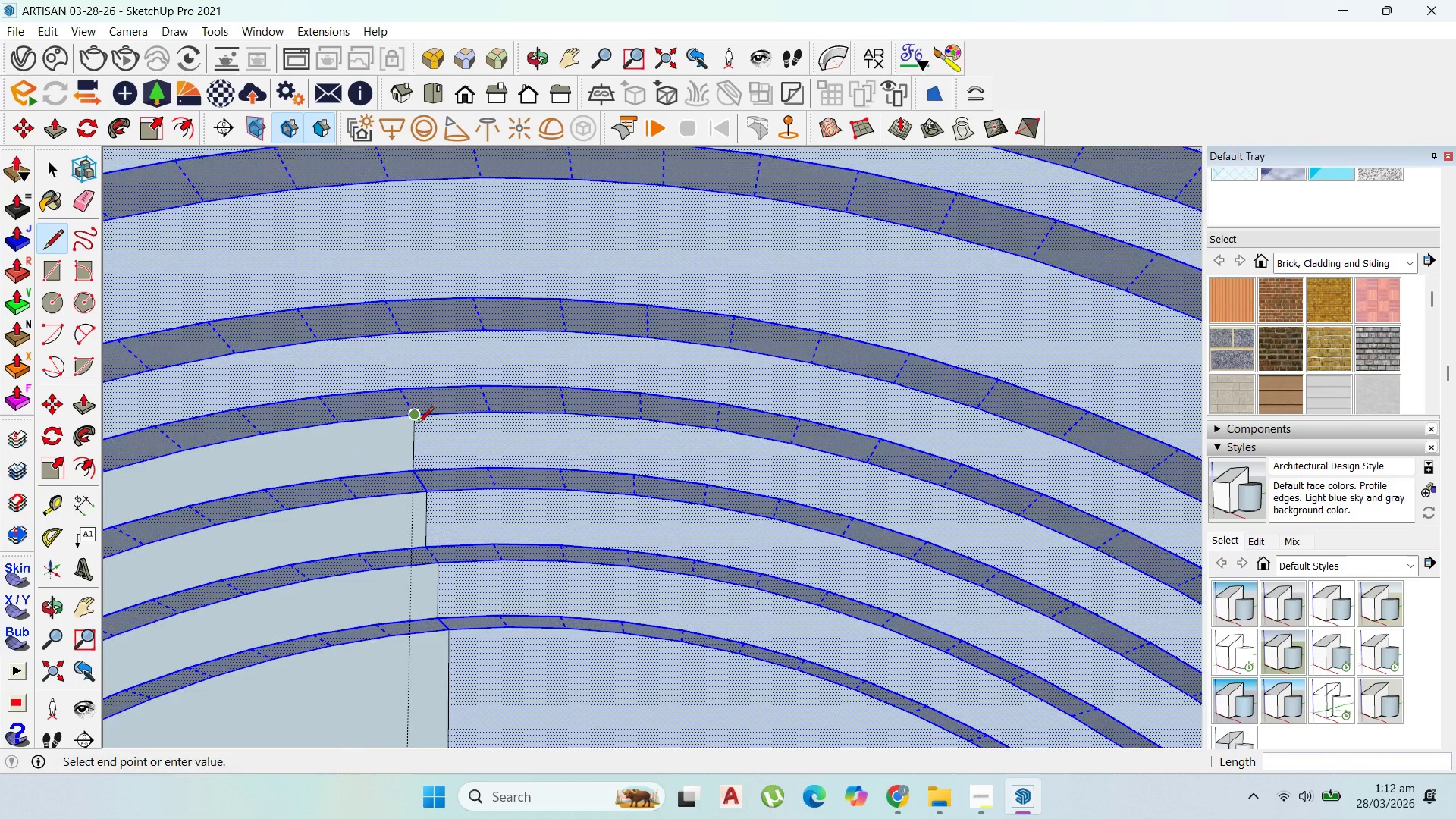 
left_click([403, 390])
 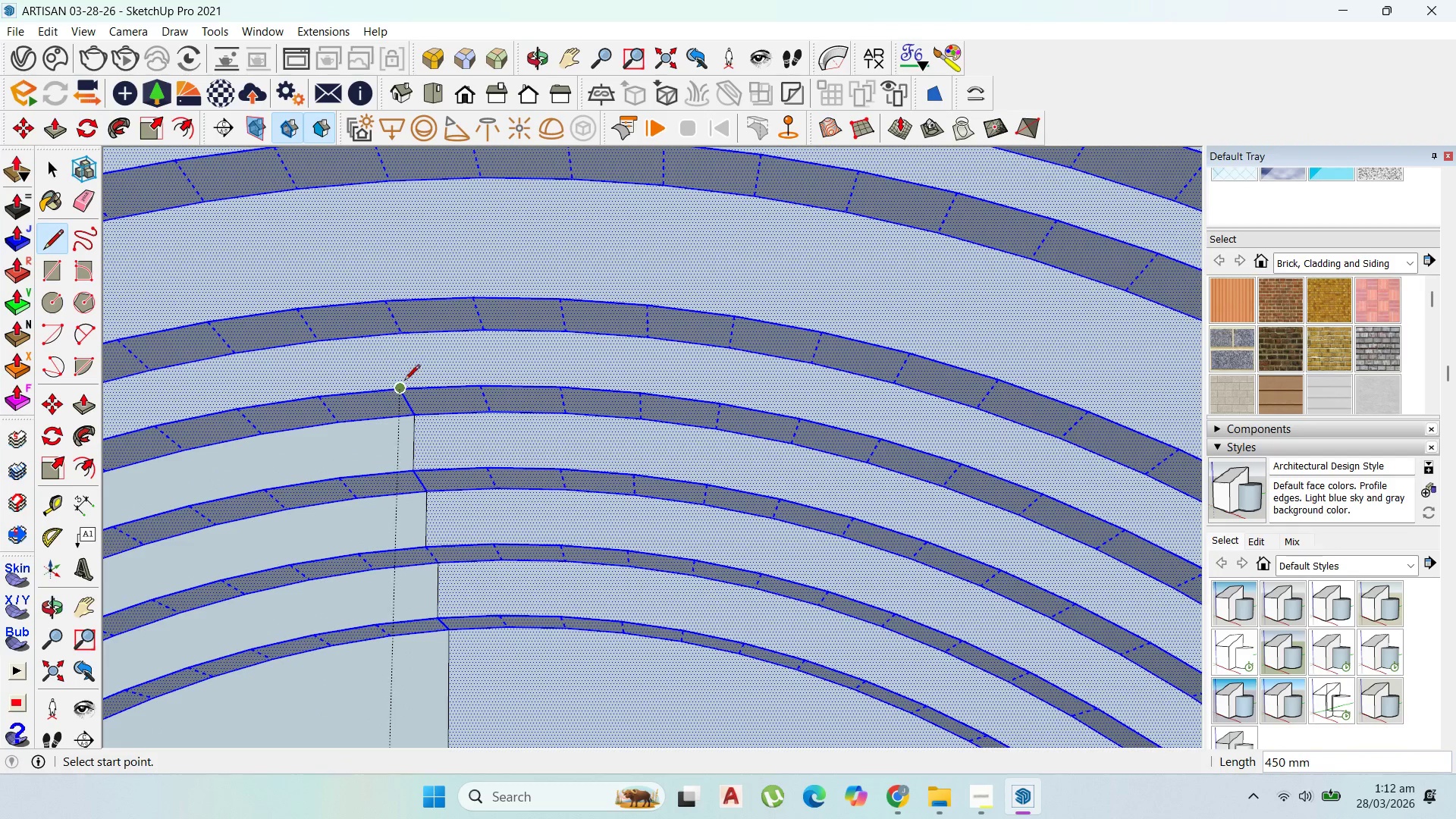 
left_click([404, 383])
 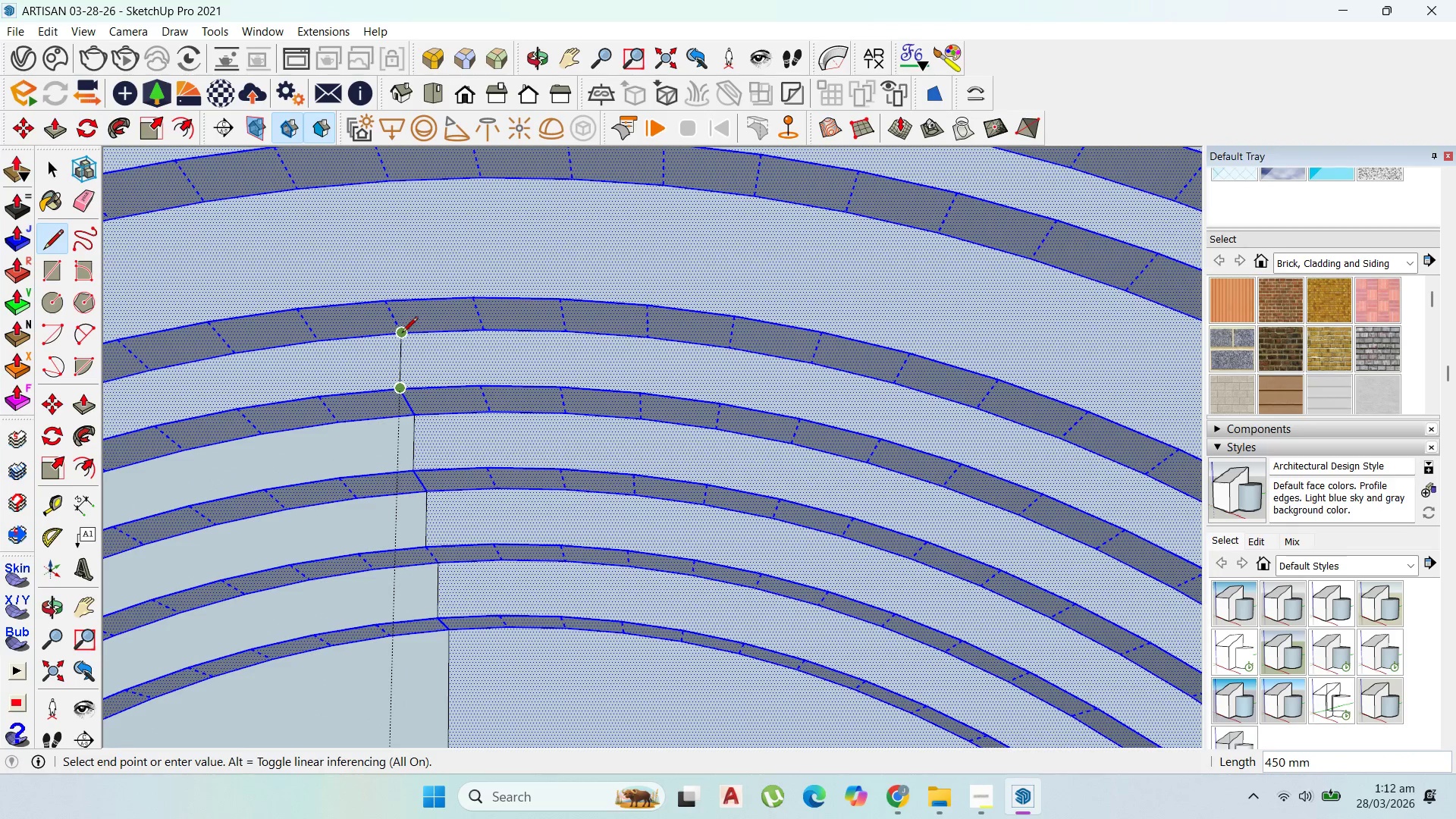 
left_click([402, 334])
 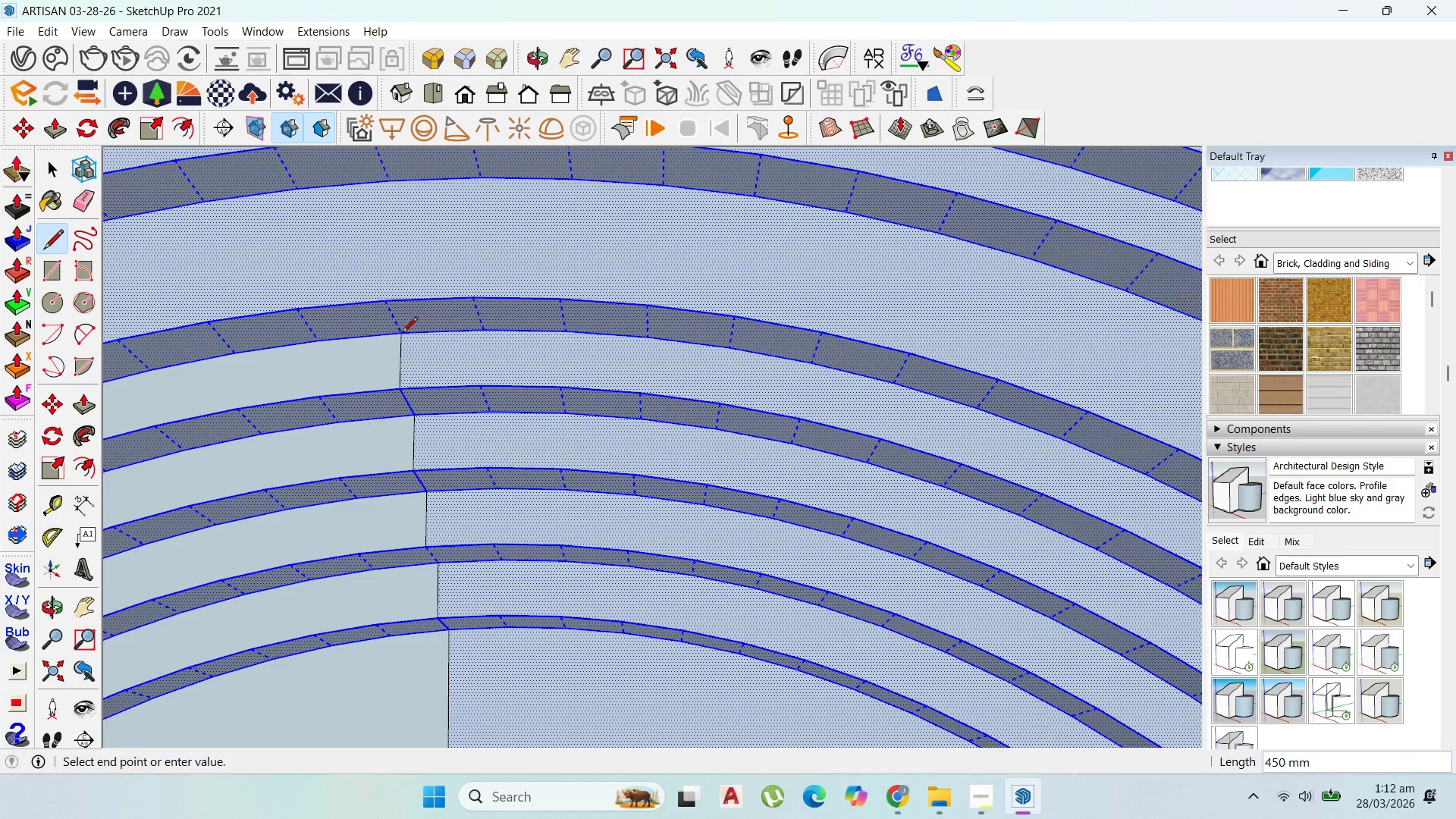 
left_click([402, 334])
 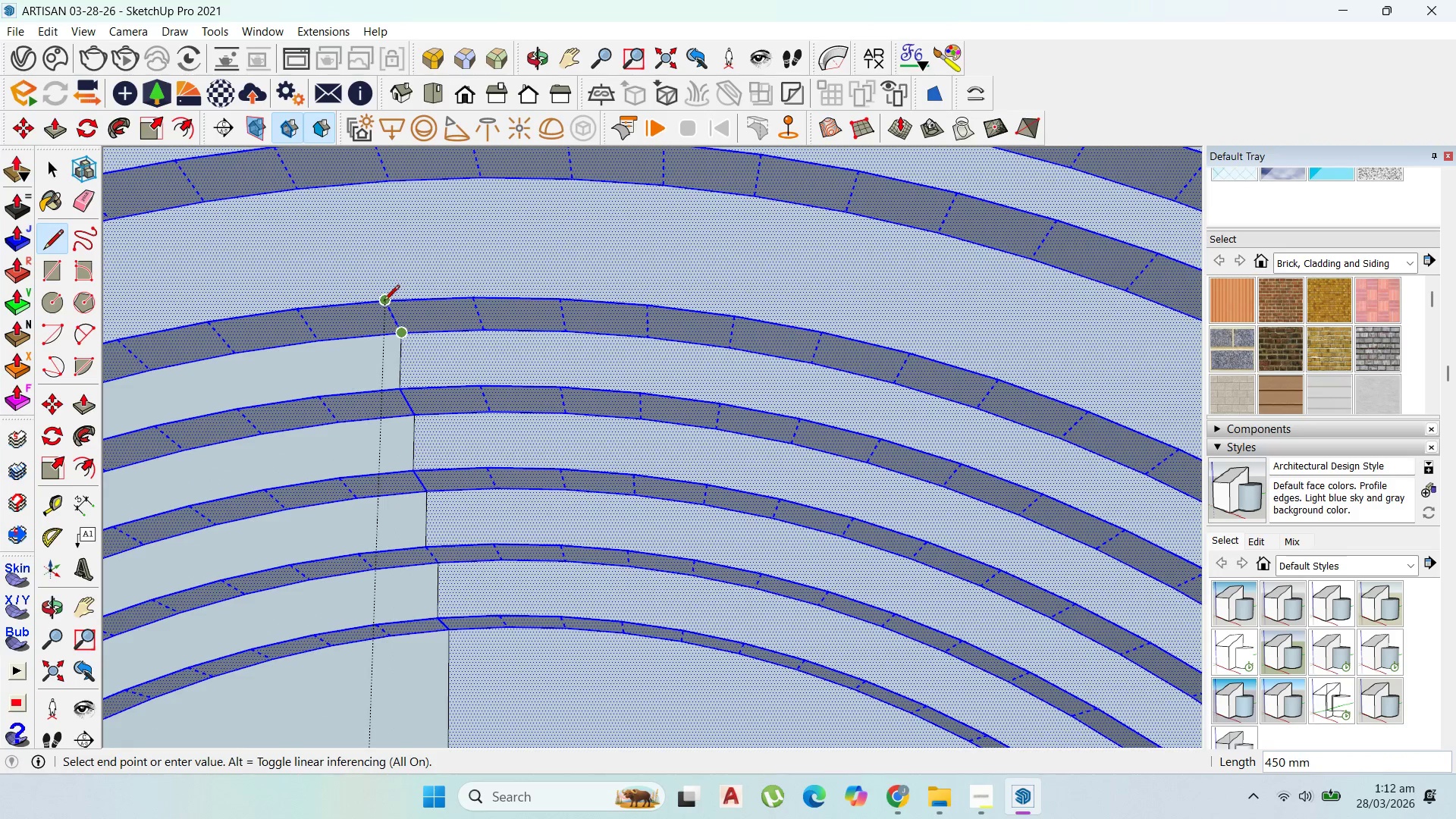 
left_click([384, 302])
 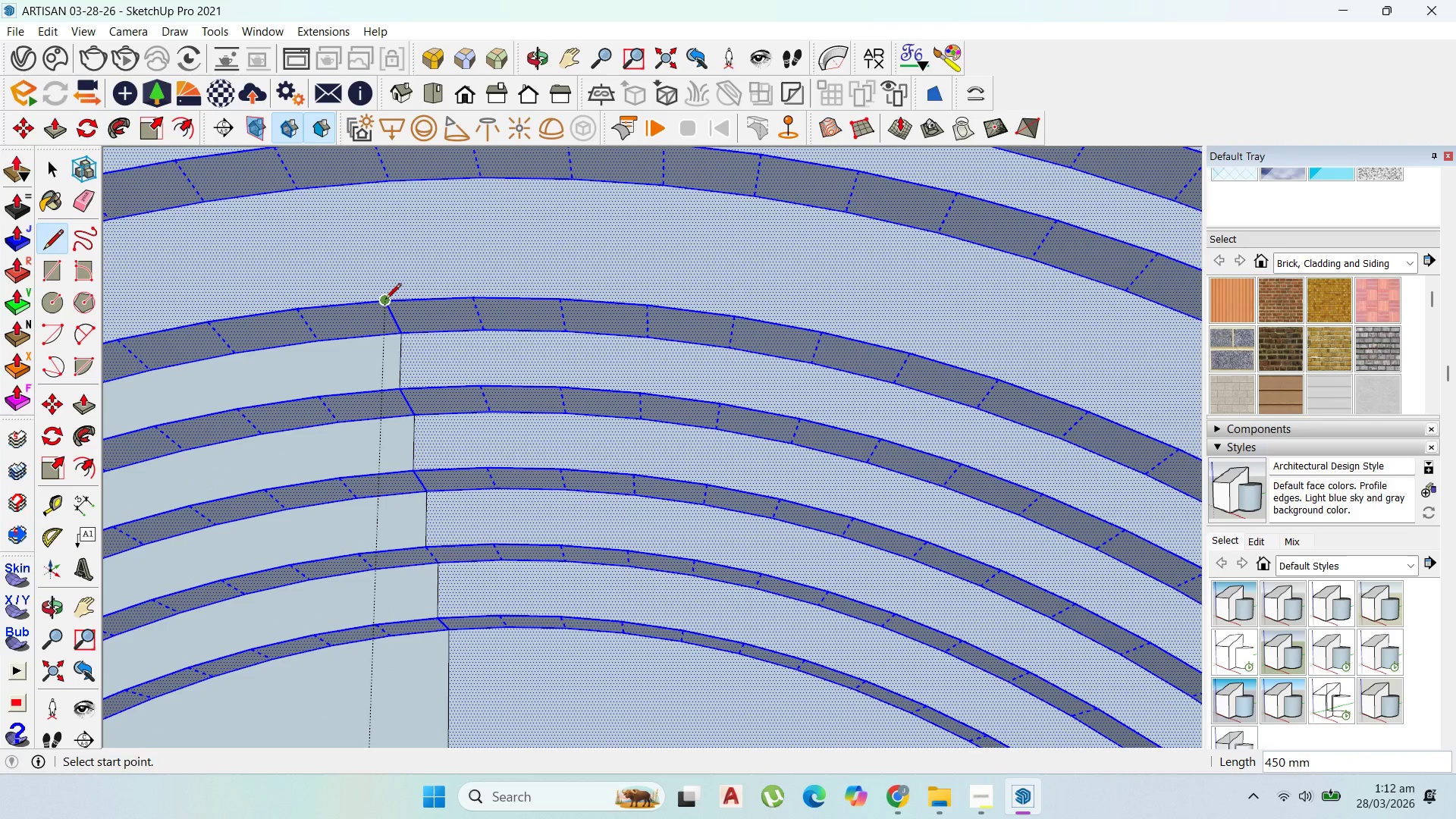 
left_click([385, 300])
 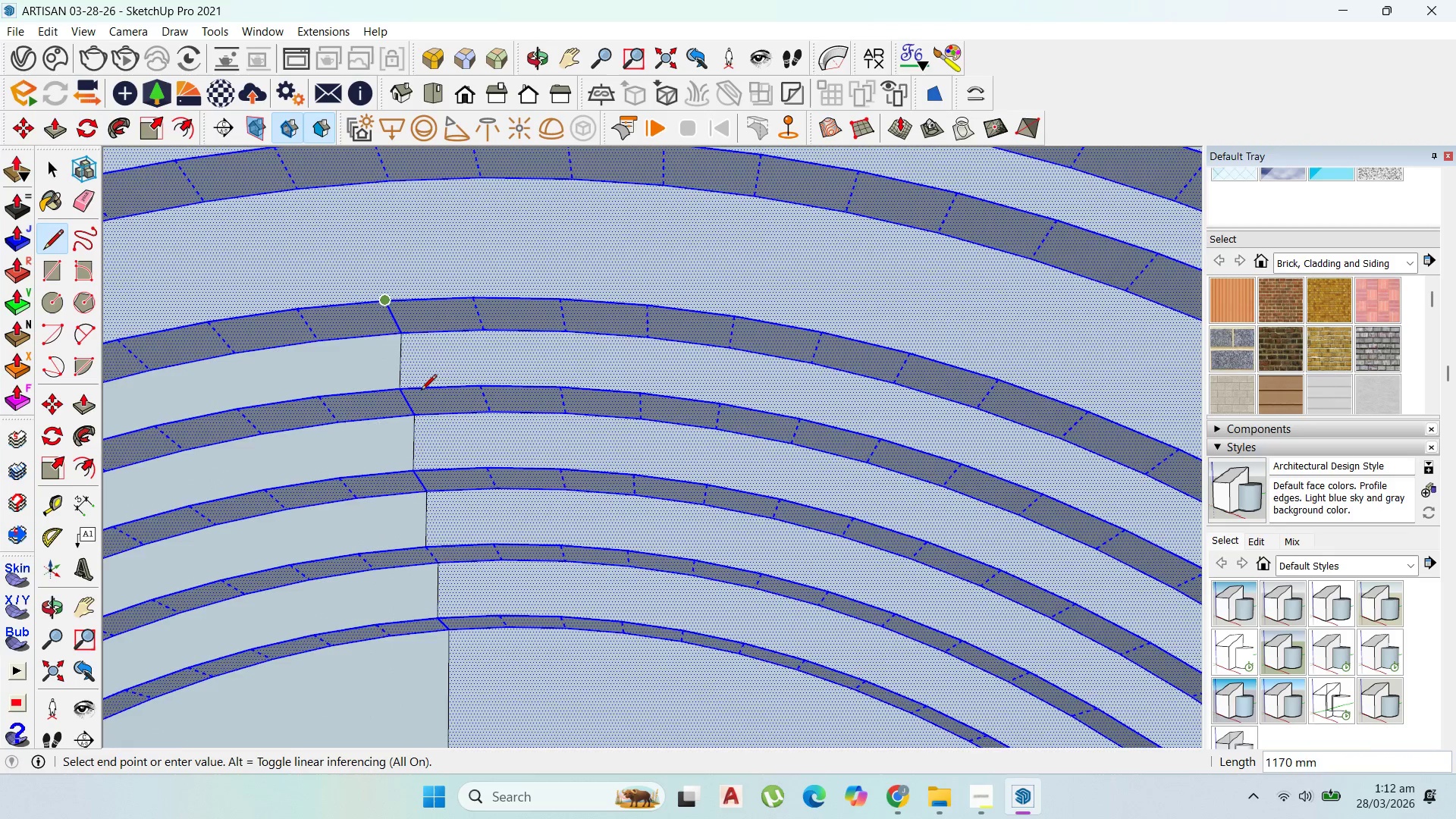 
scroll: coordinate [422, 392], scroll_direction: down, amount: 4.0
 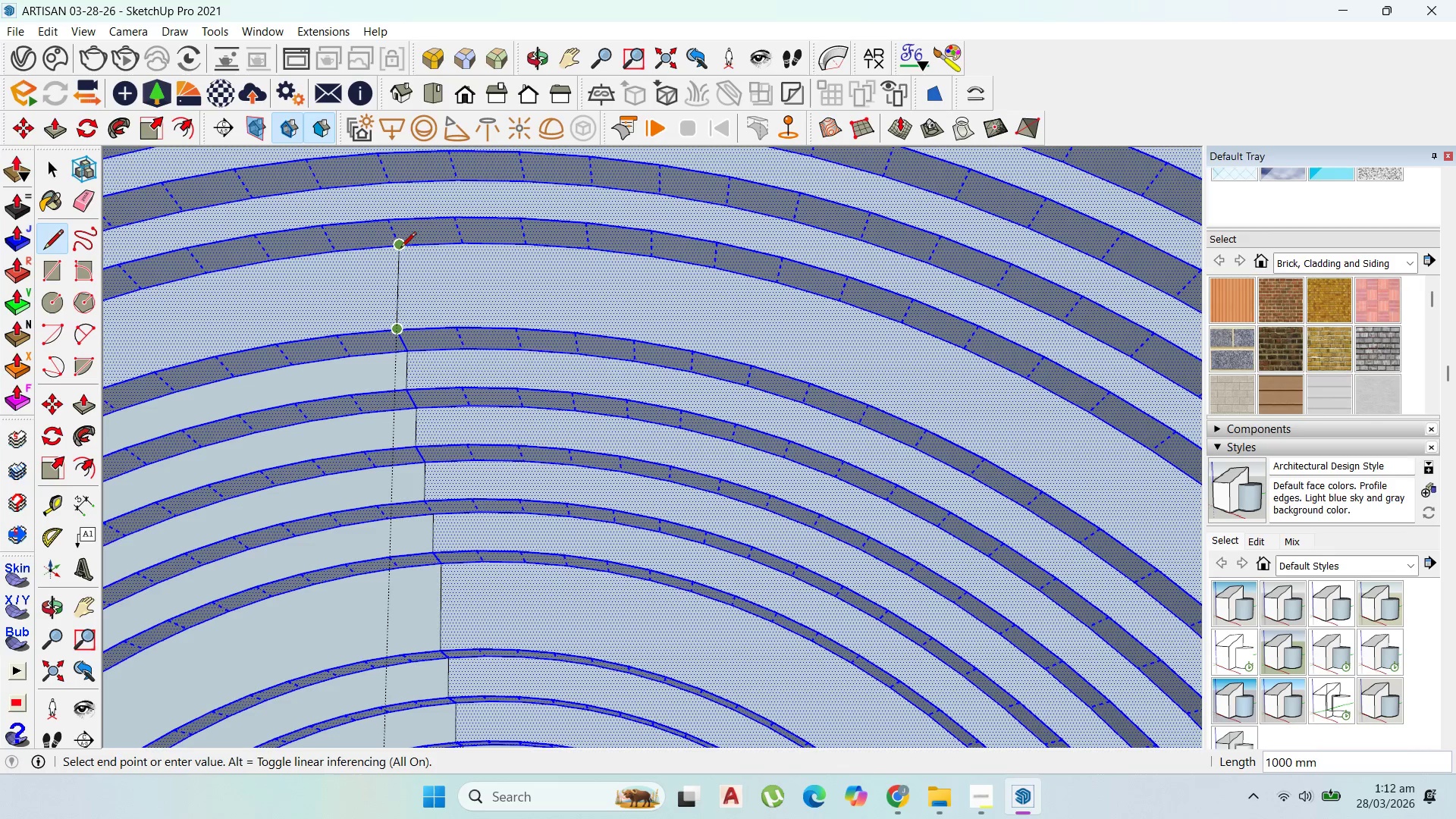 
left_click([400, 249])
 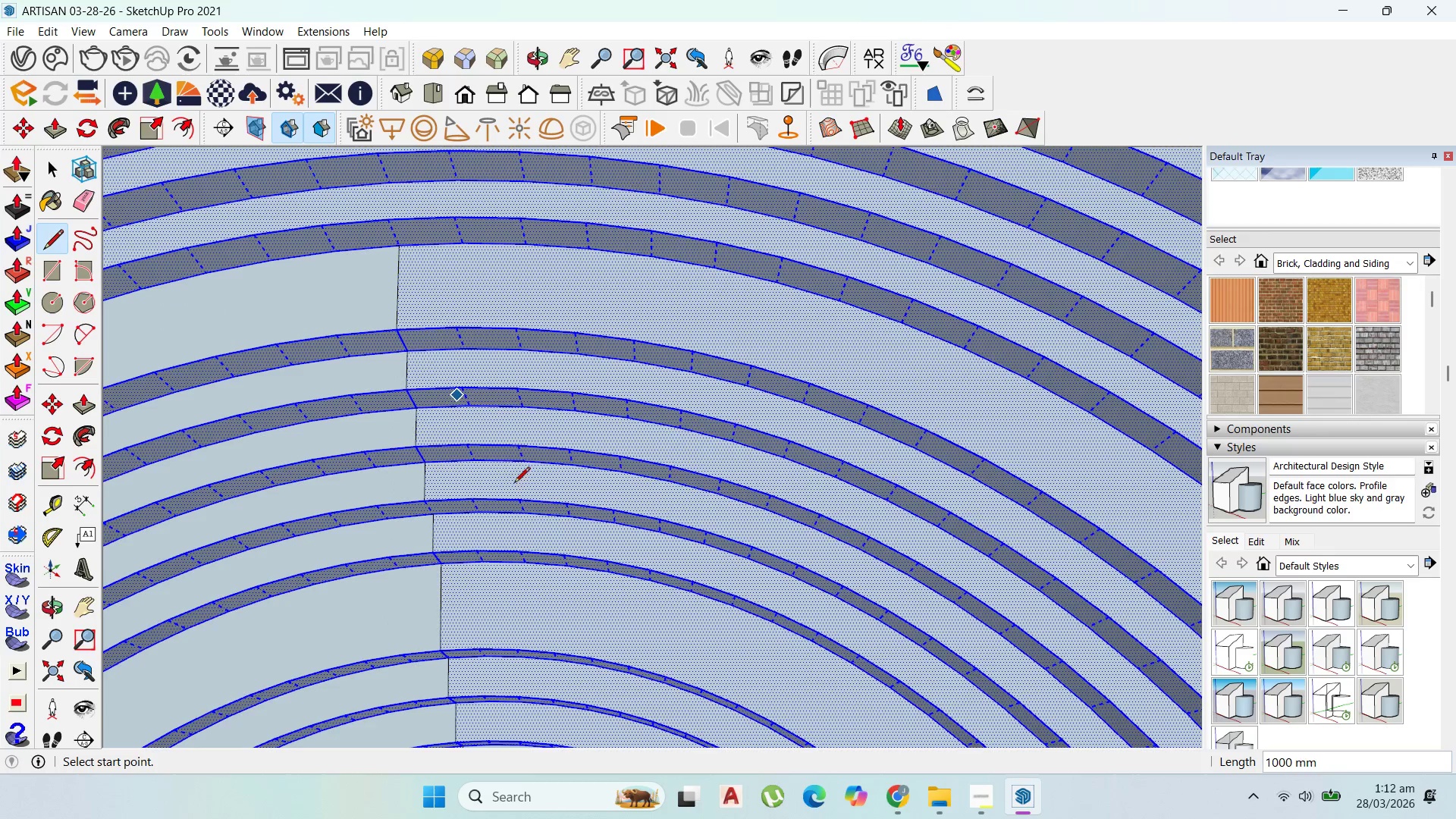 
scroll: coordinate [623, 617], scroll_direction: down, amount: 14.0
 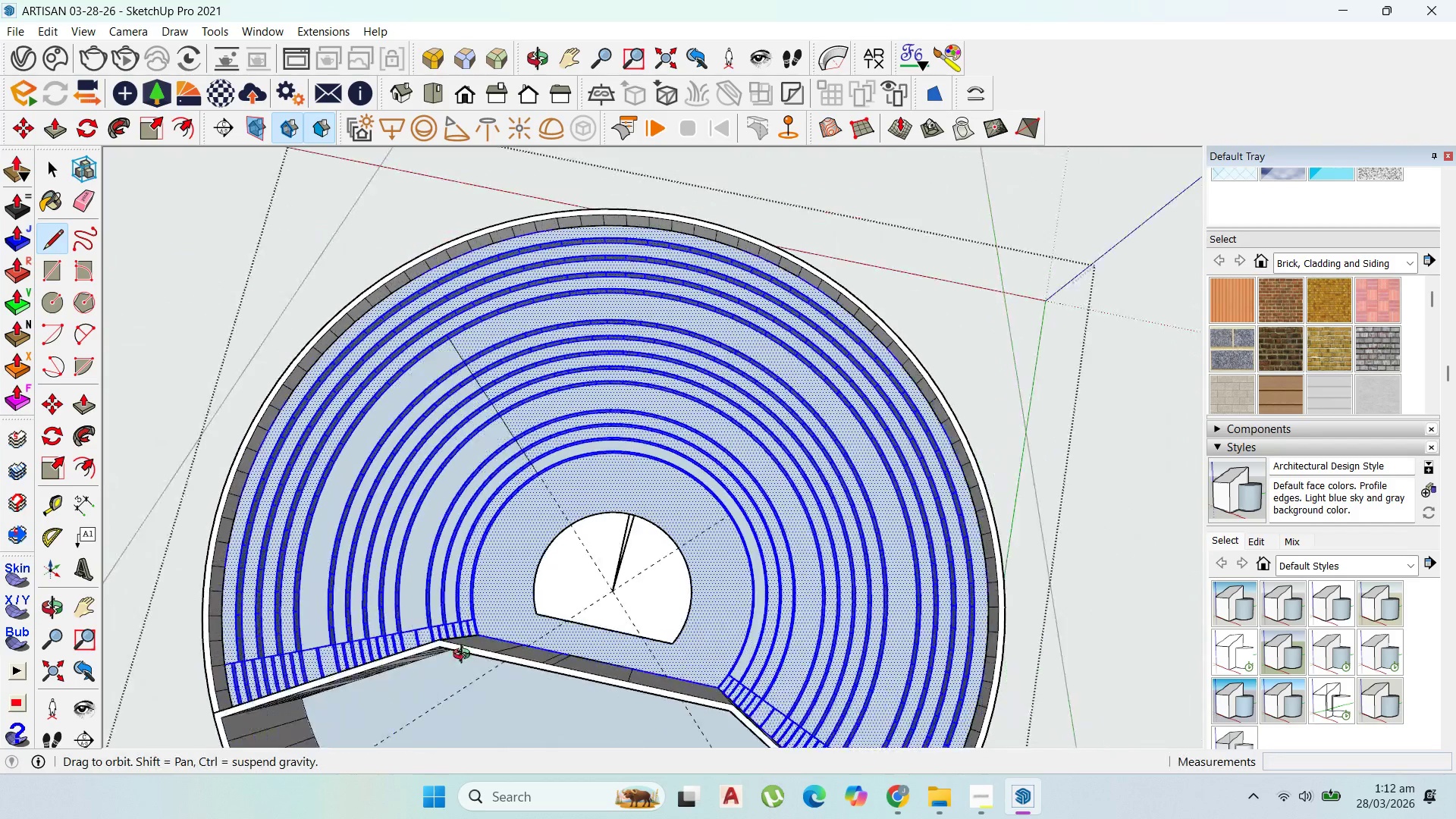 
left_click([432, 397])
 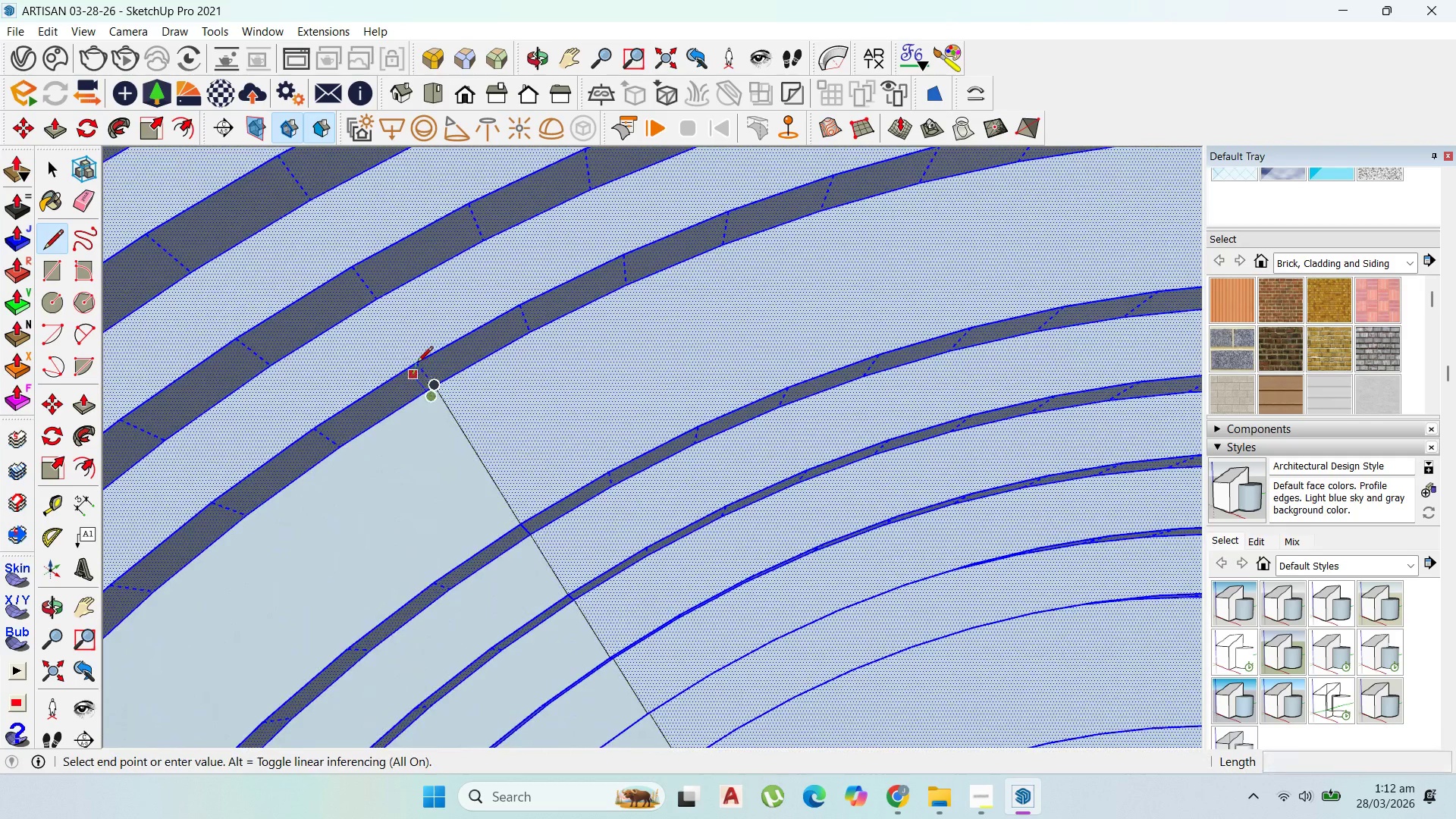 
scroll: coordinate [435, 403], scroll_direction: up, amount: 27.0
 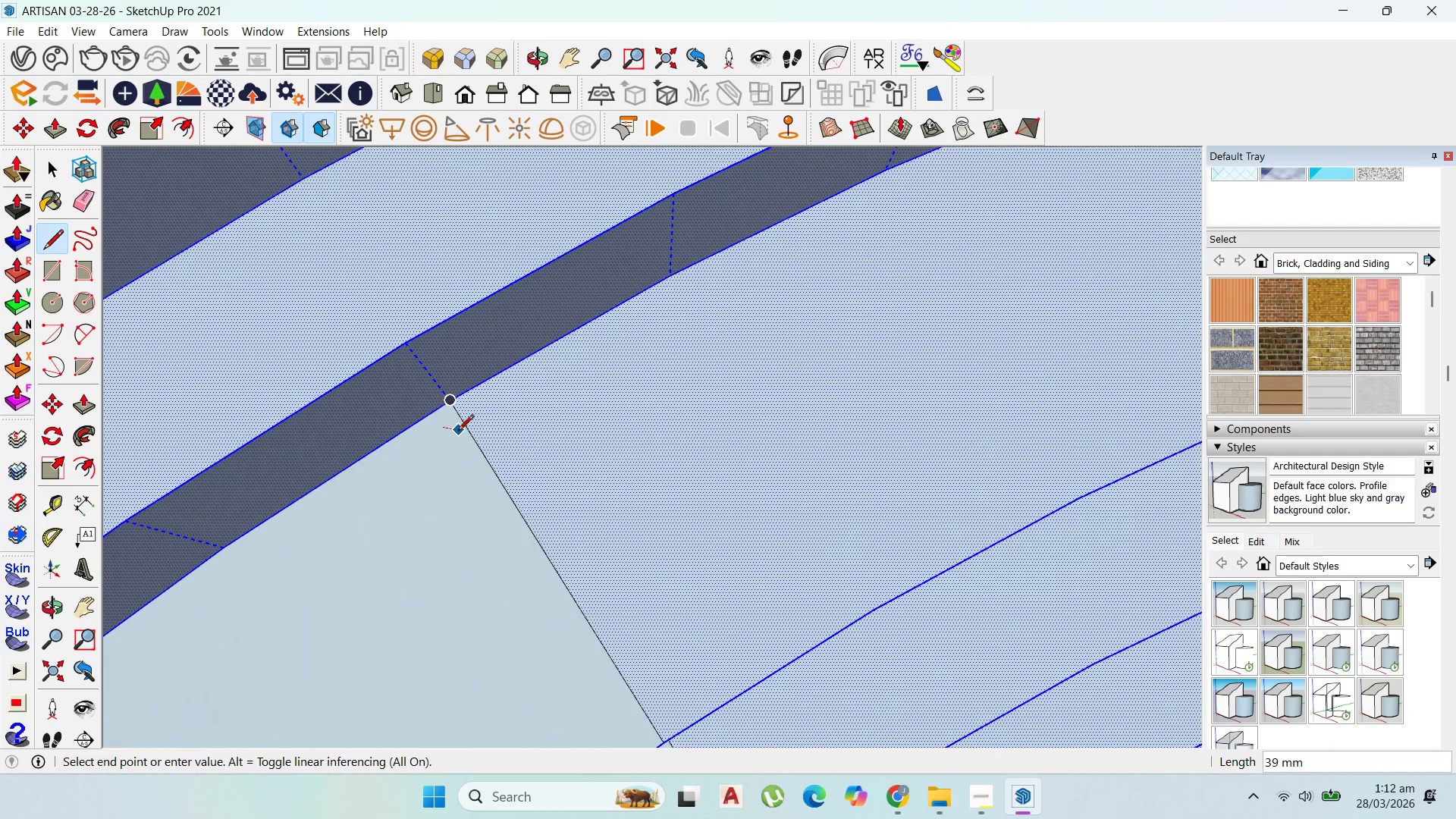 
key(Escape)
 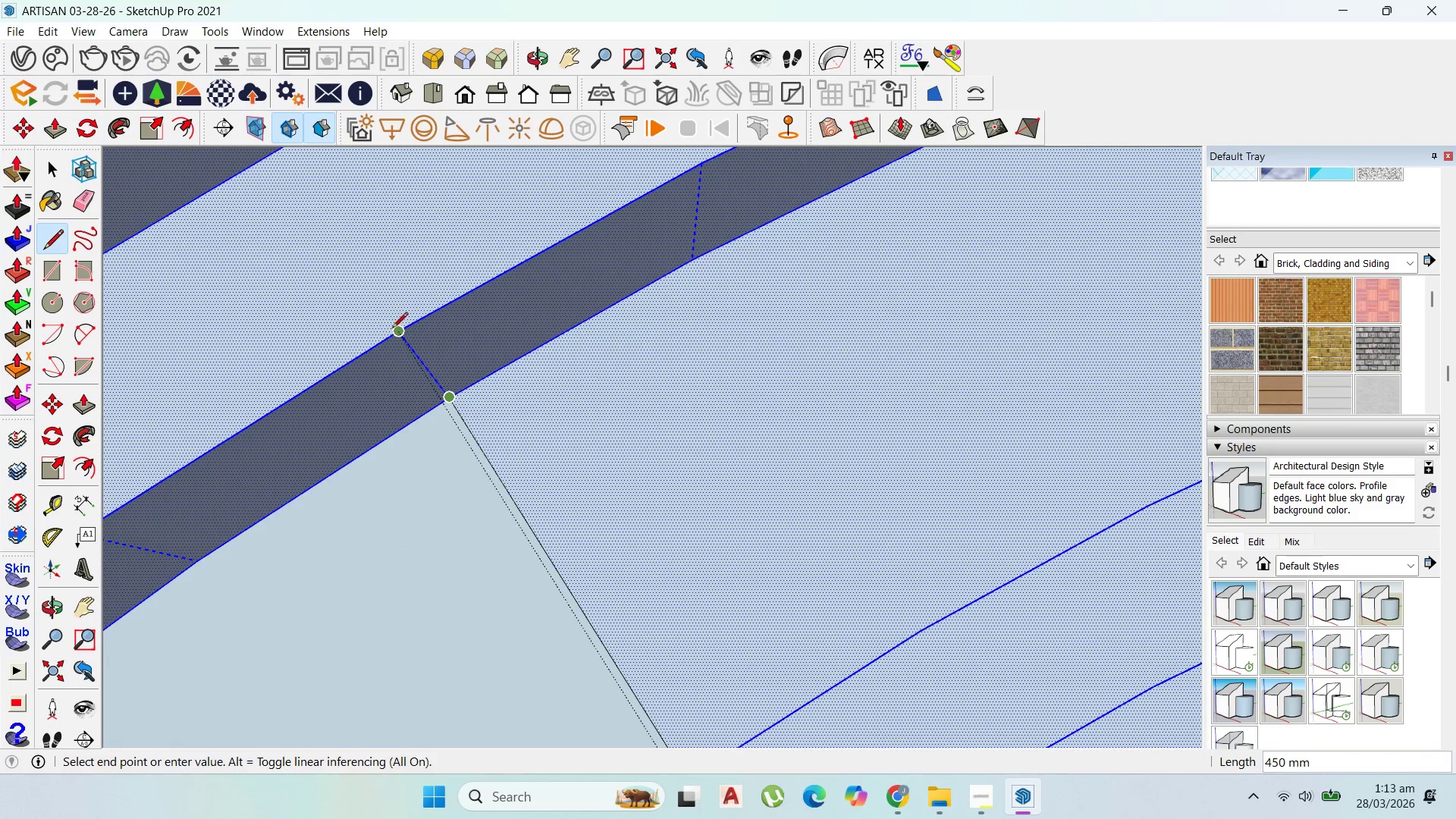 
scroll: coordinate [458, 428], scroll_direction: up, amount: 1.0
 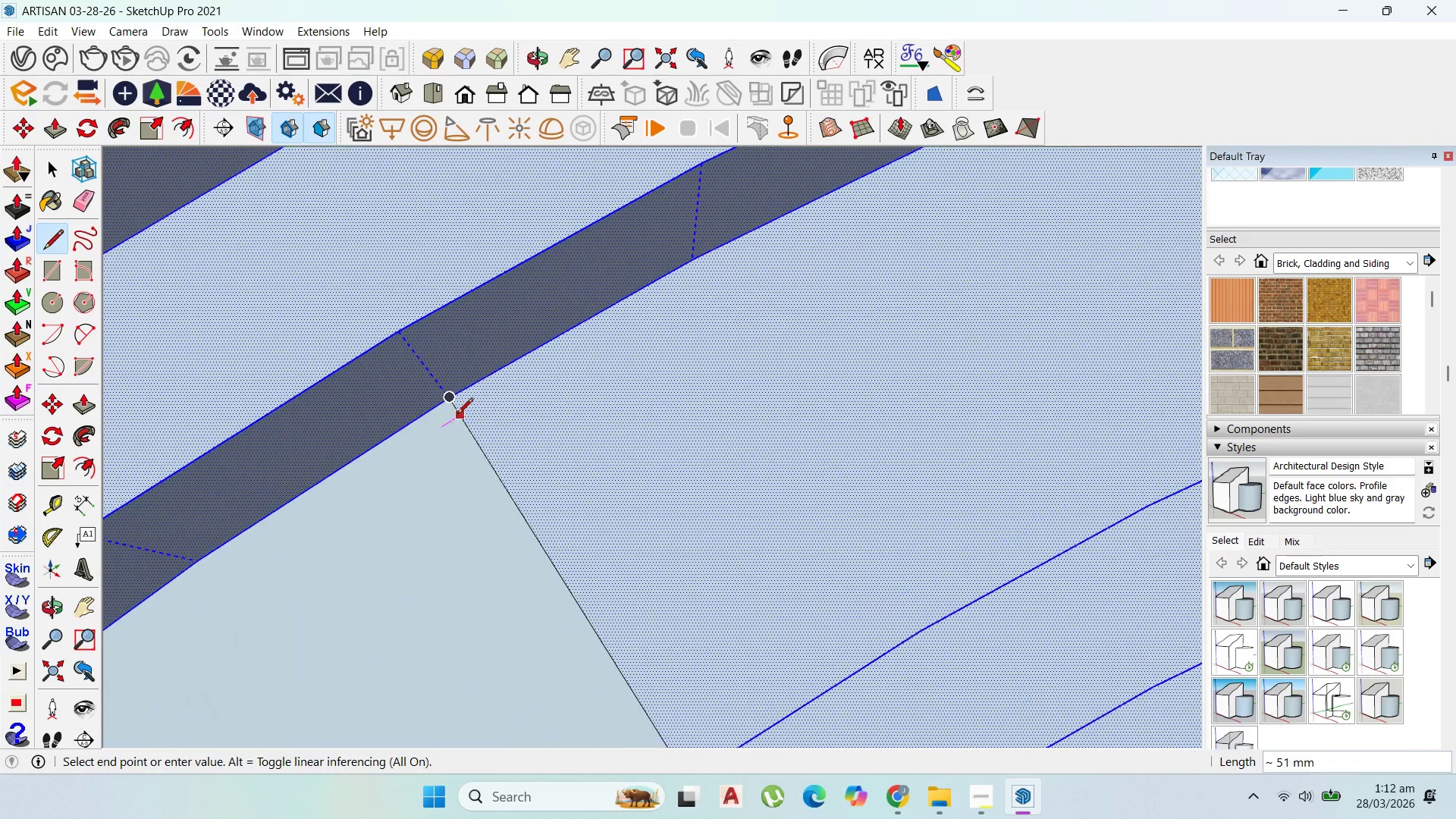 
left_click([392, 329])
 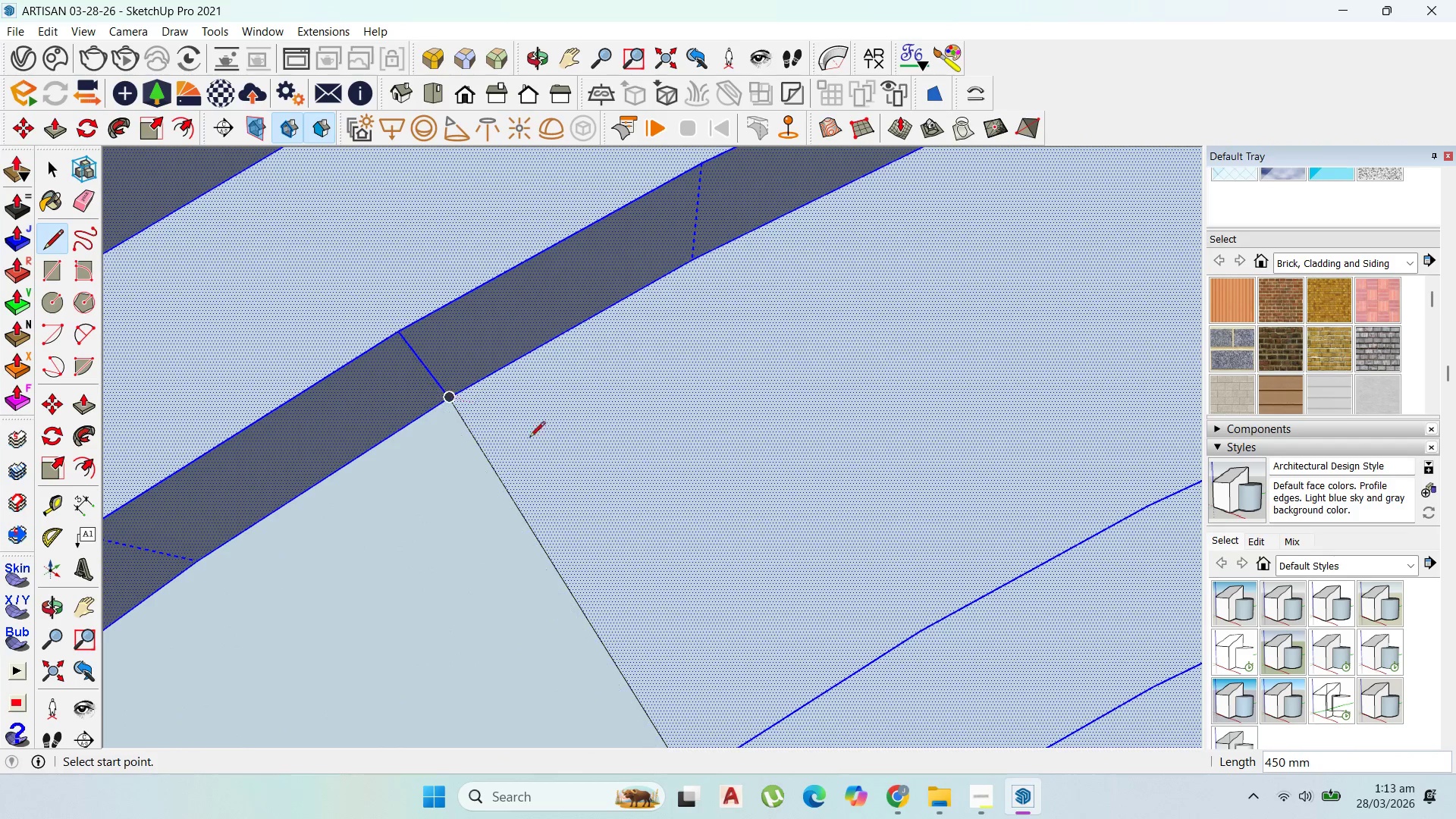 
scroll: coordinate [820, 583], scroll_direction: down, amount: 6.0
 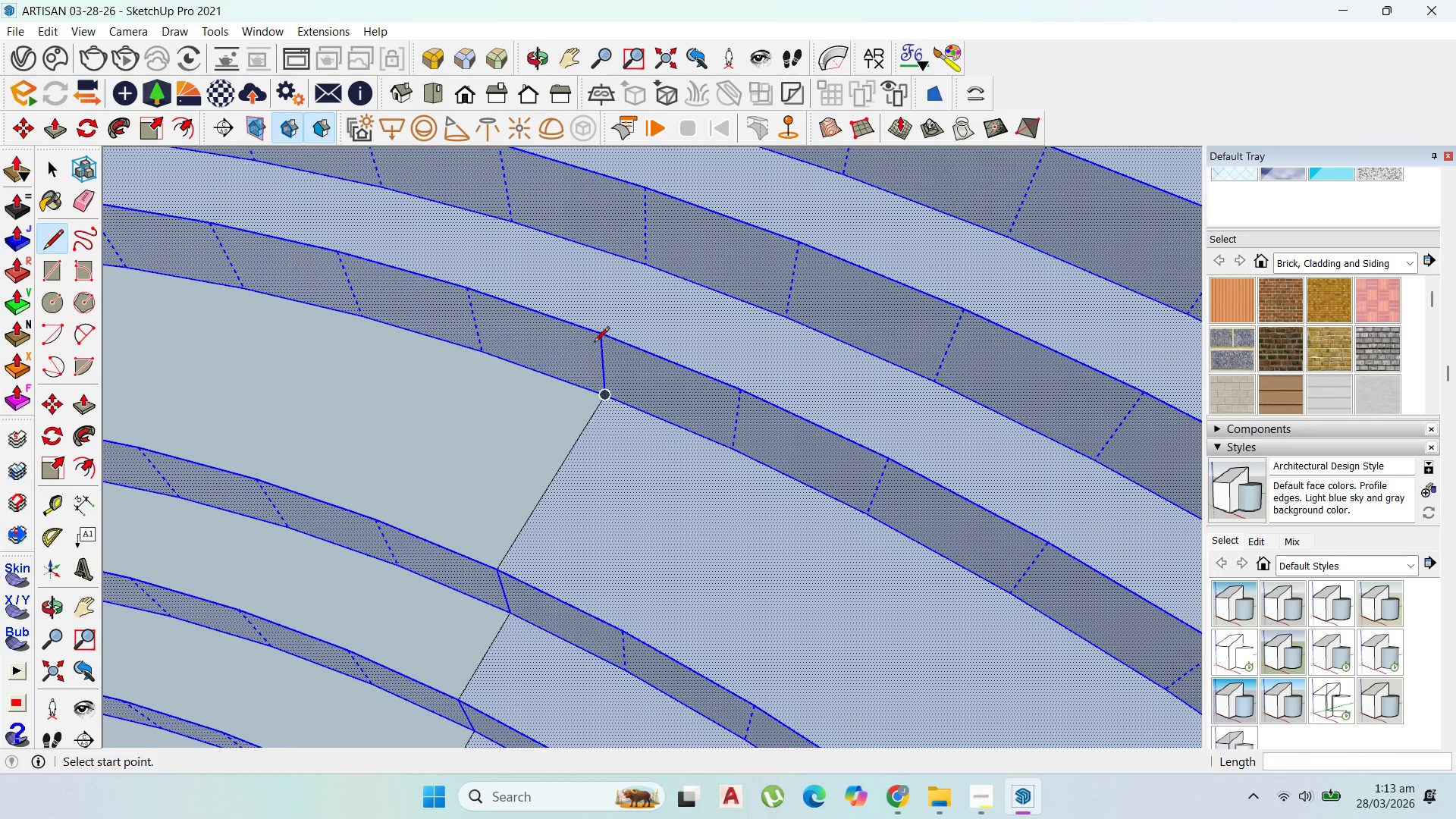 
left_click_drag(start_coordinate=[598, 341], to_coordinate=[602, 334])
 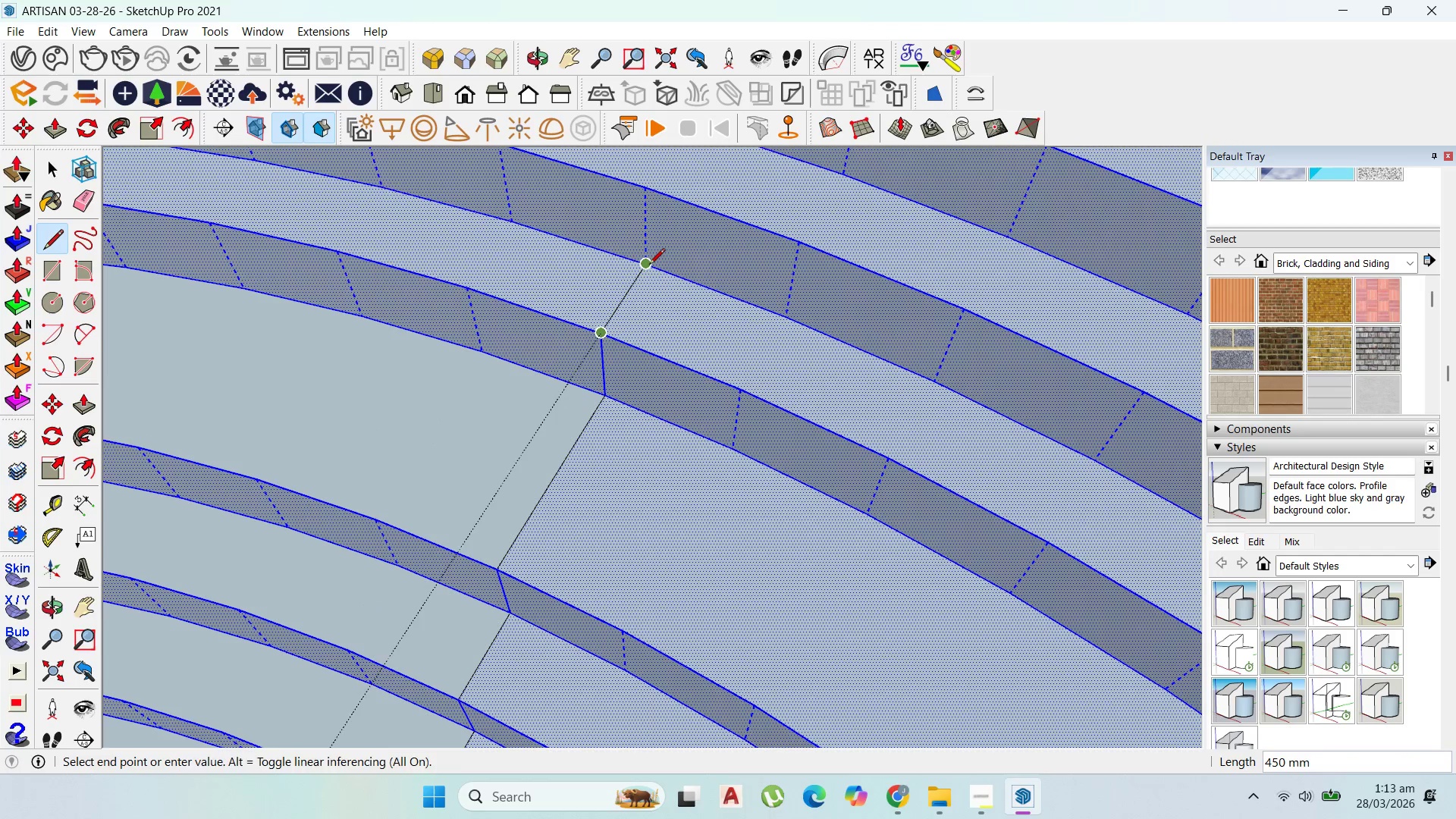 
left_click([649, 265])
 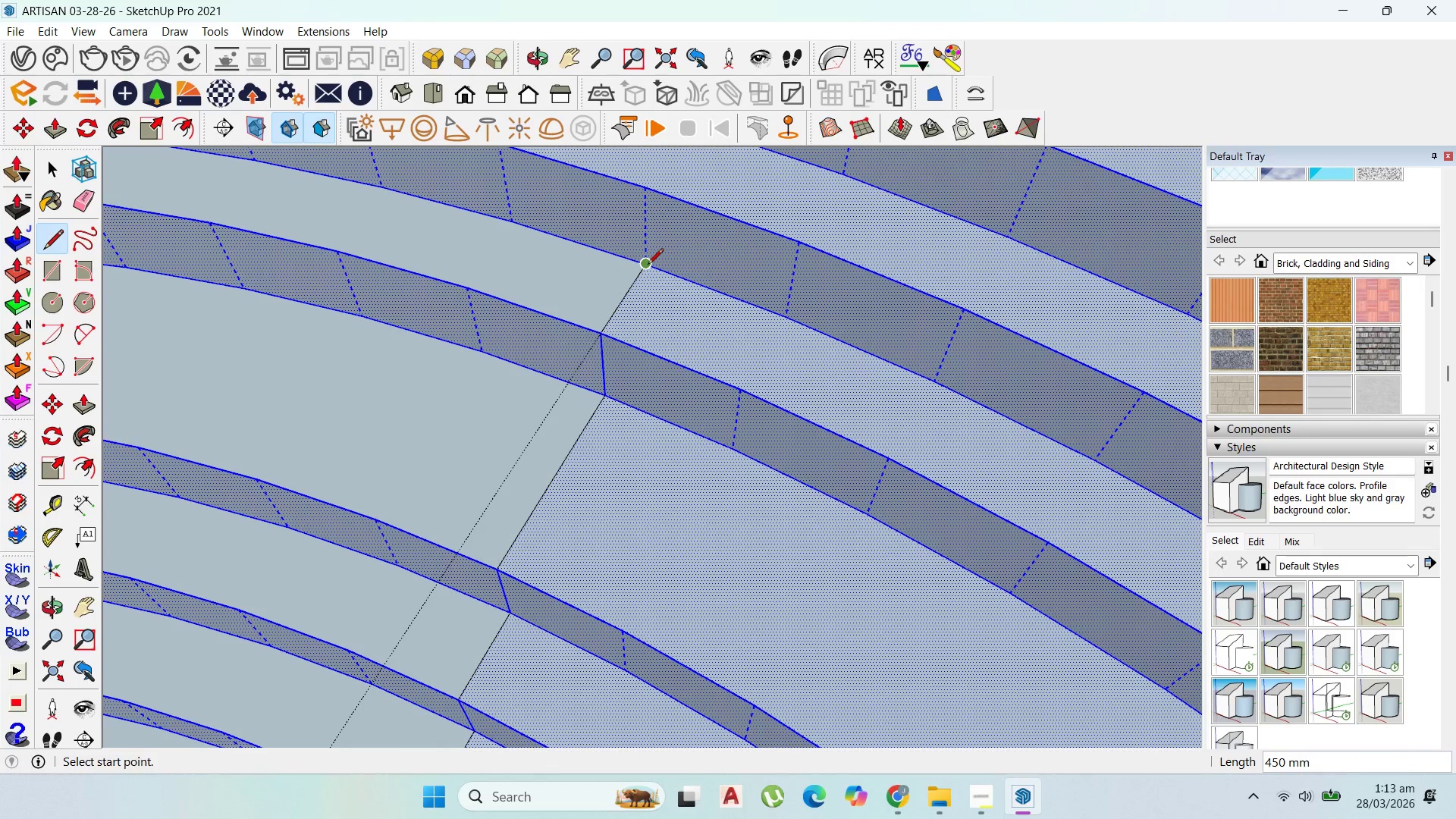 
left_click([648, 265])
 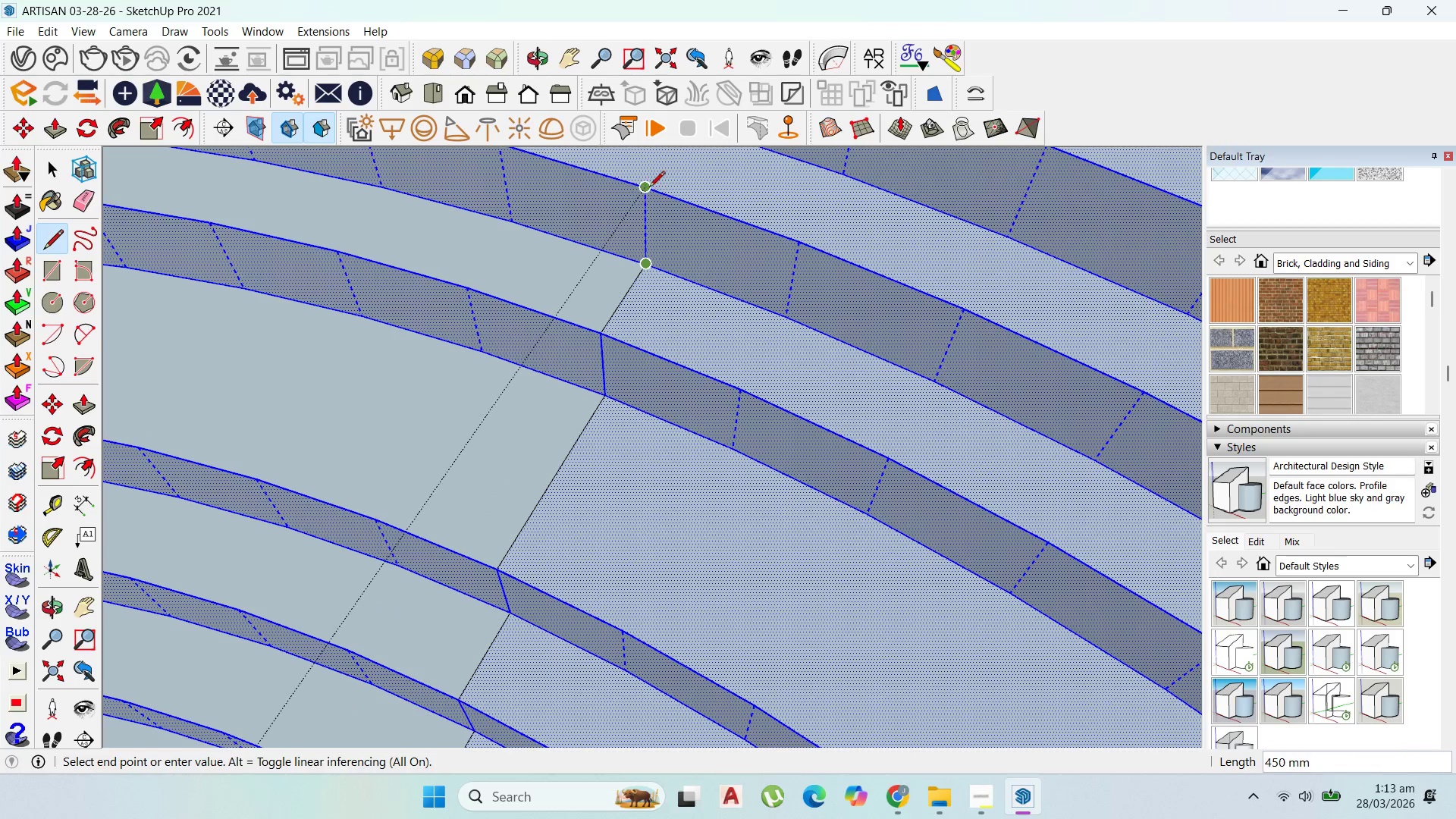 
left_click([649, 188])
 